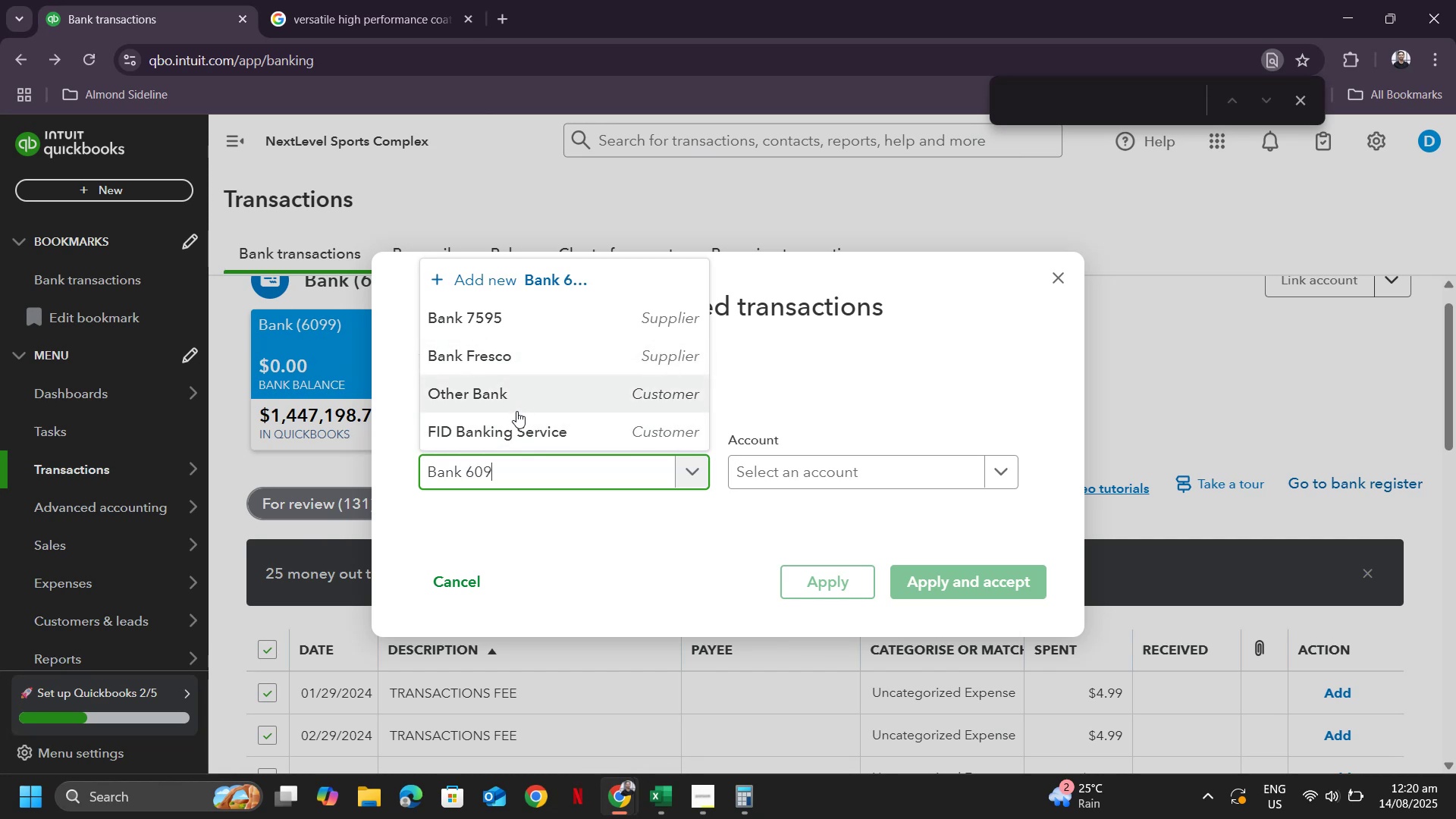 
key(Numpad9)
 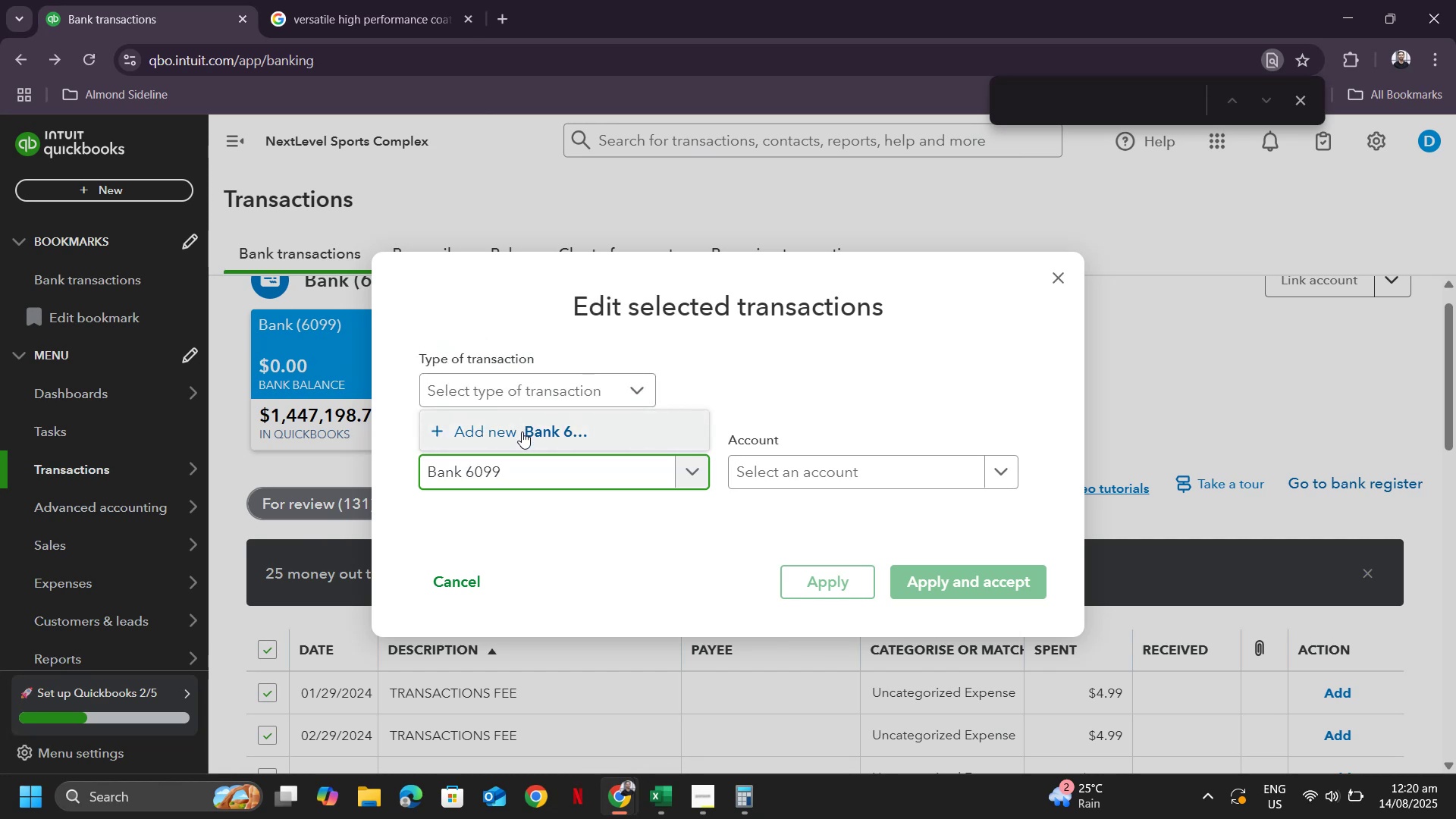 
left_click([522, 435])
 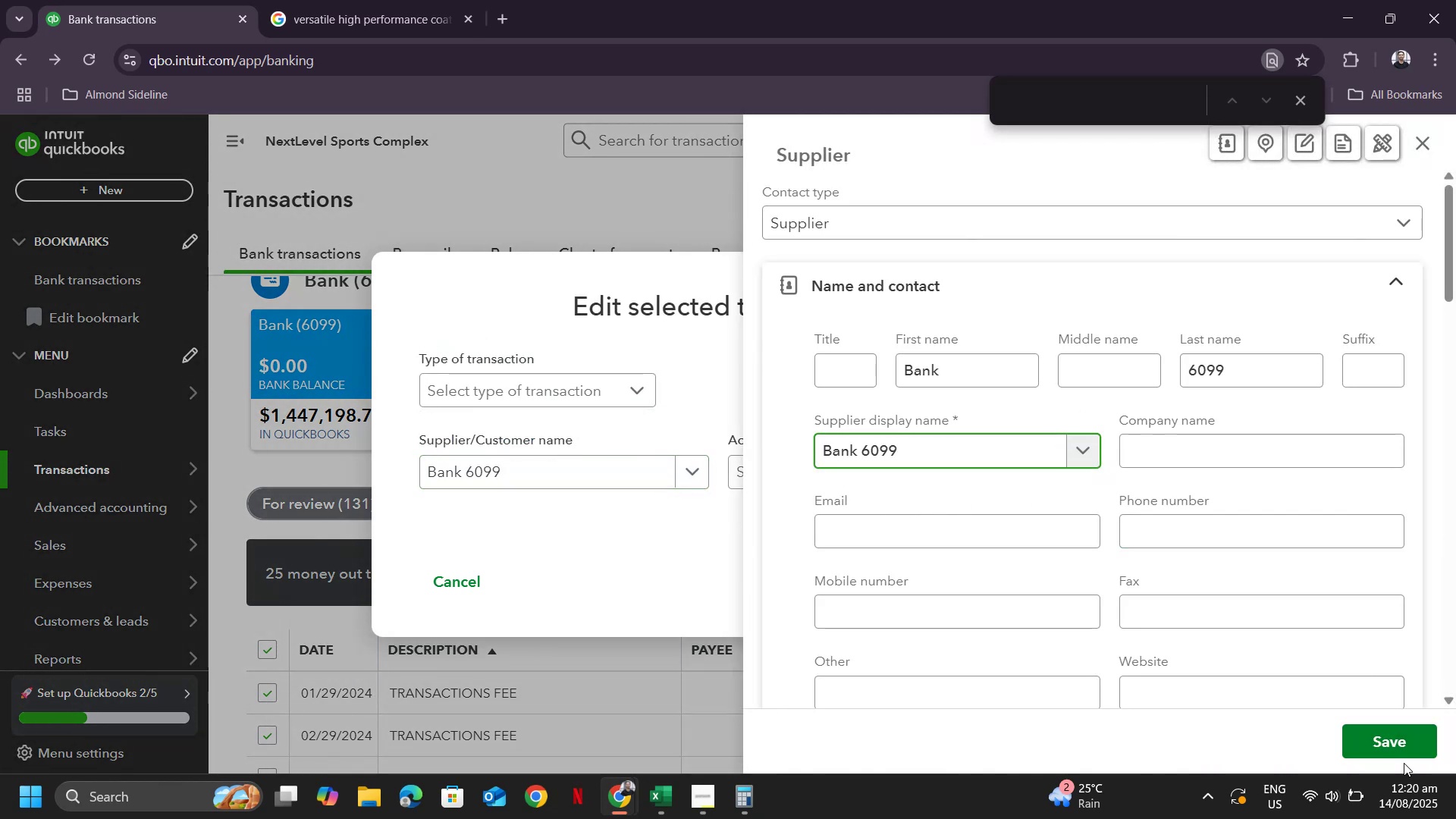 
left_click([1397, 749])
 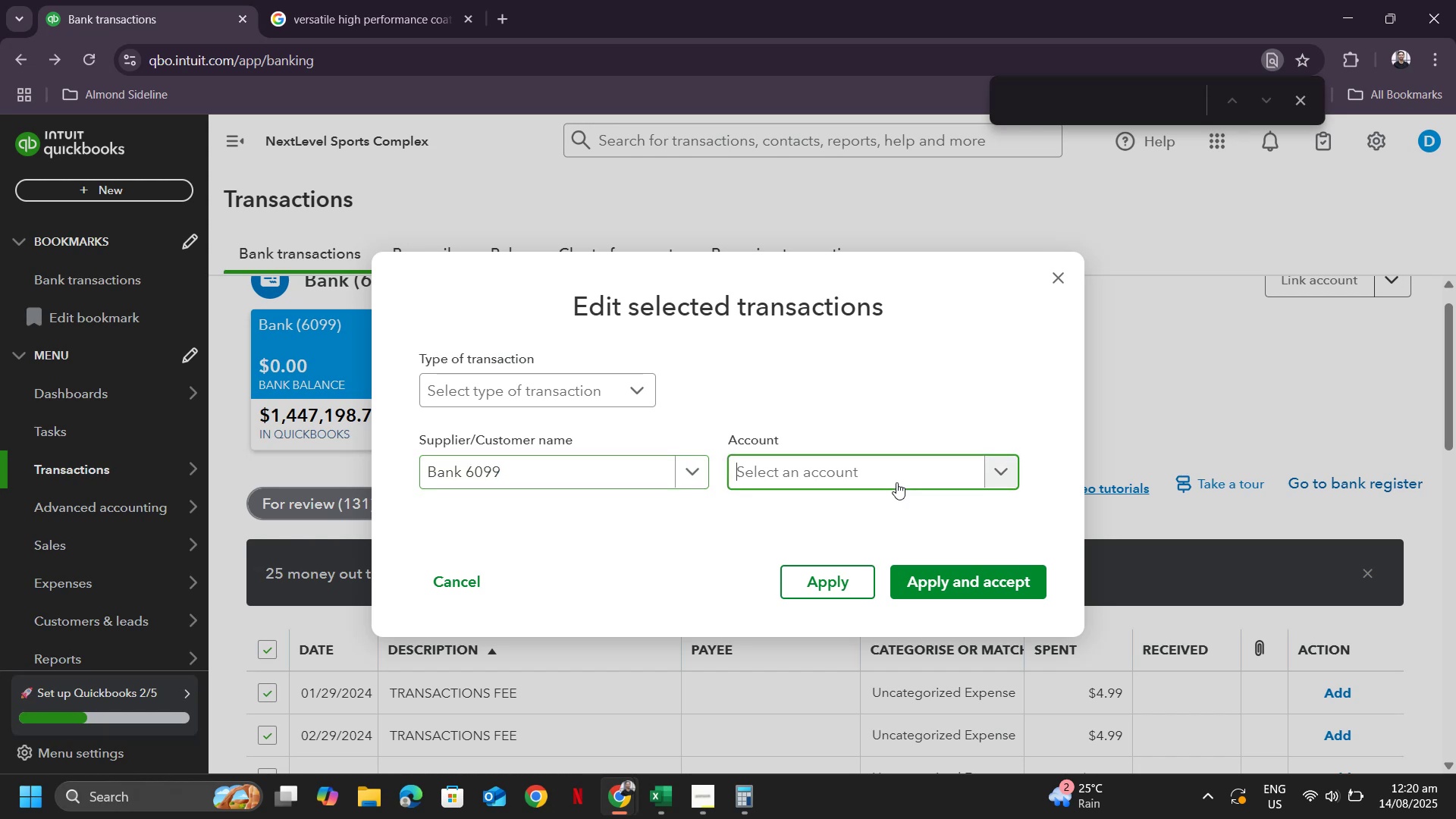 
left_click_drag(start_coordinate=[821, 629], to_coordinate=[808, 674])
 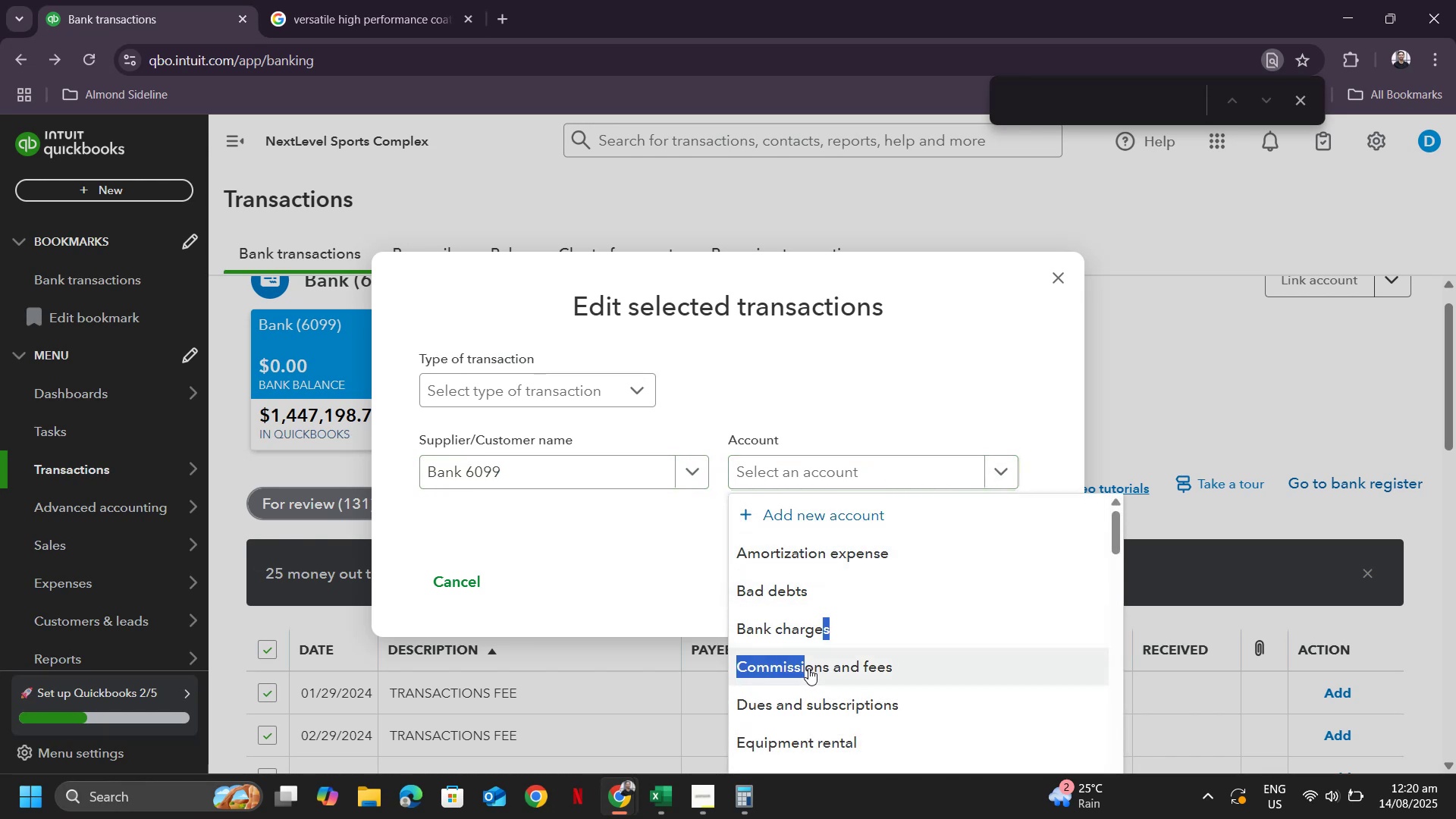 
left_click([808, 668])
 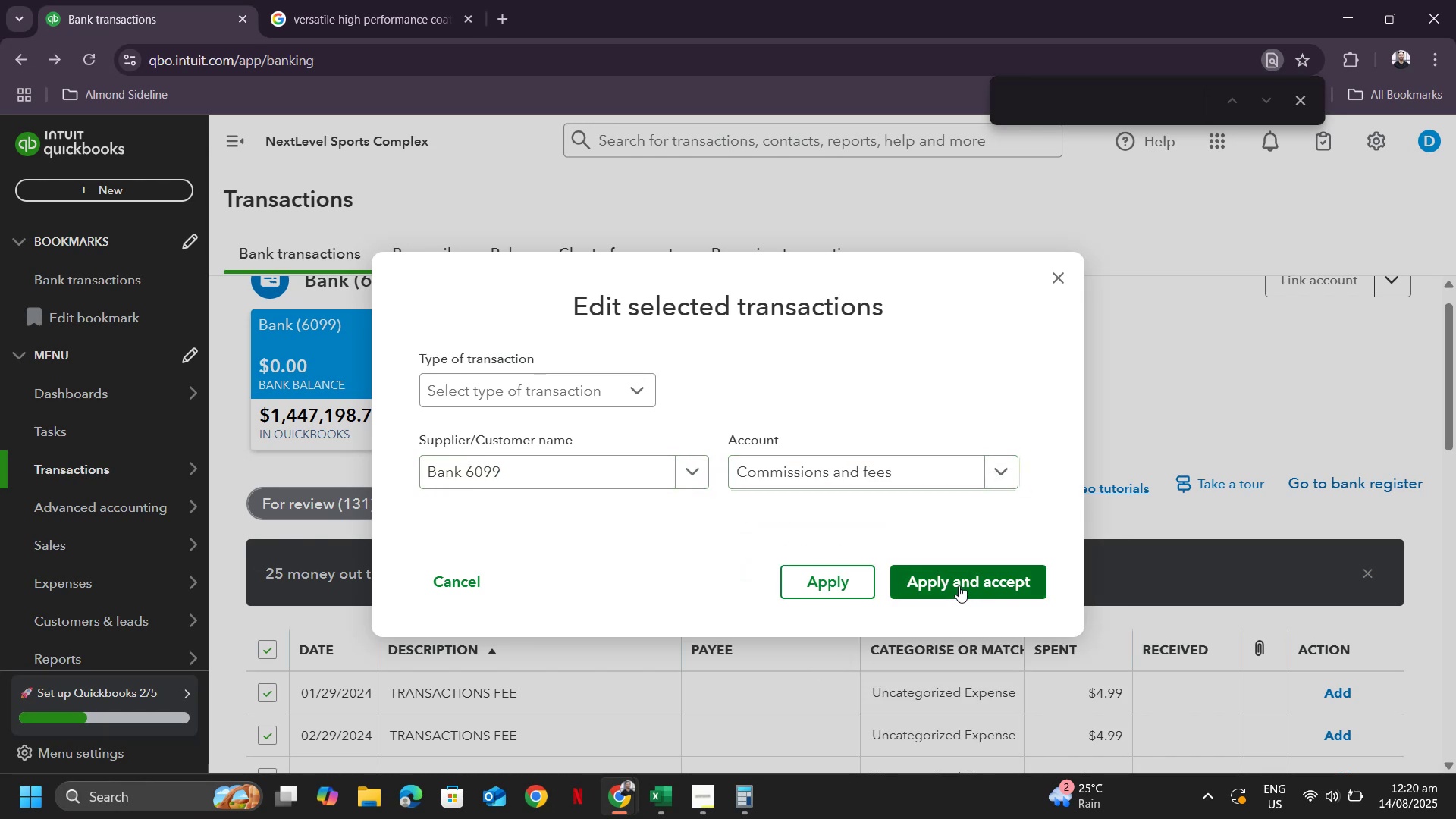 
left_click([959, 585])
 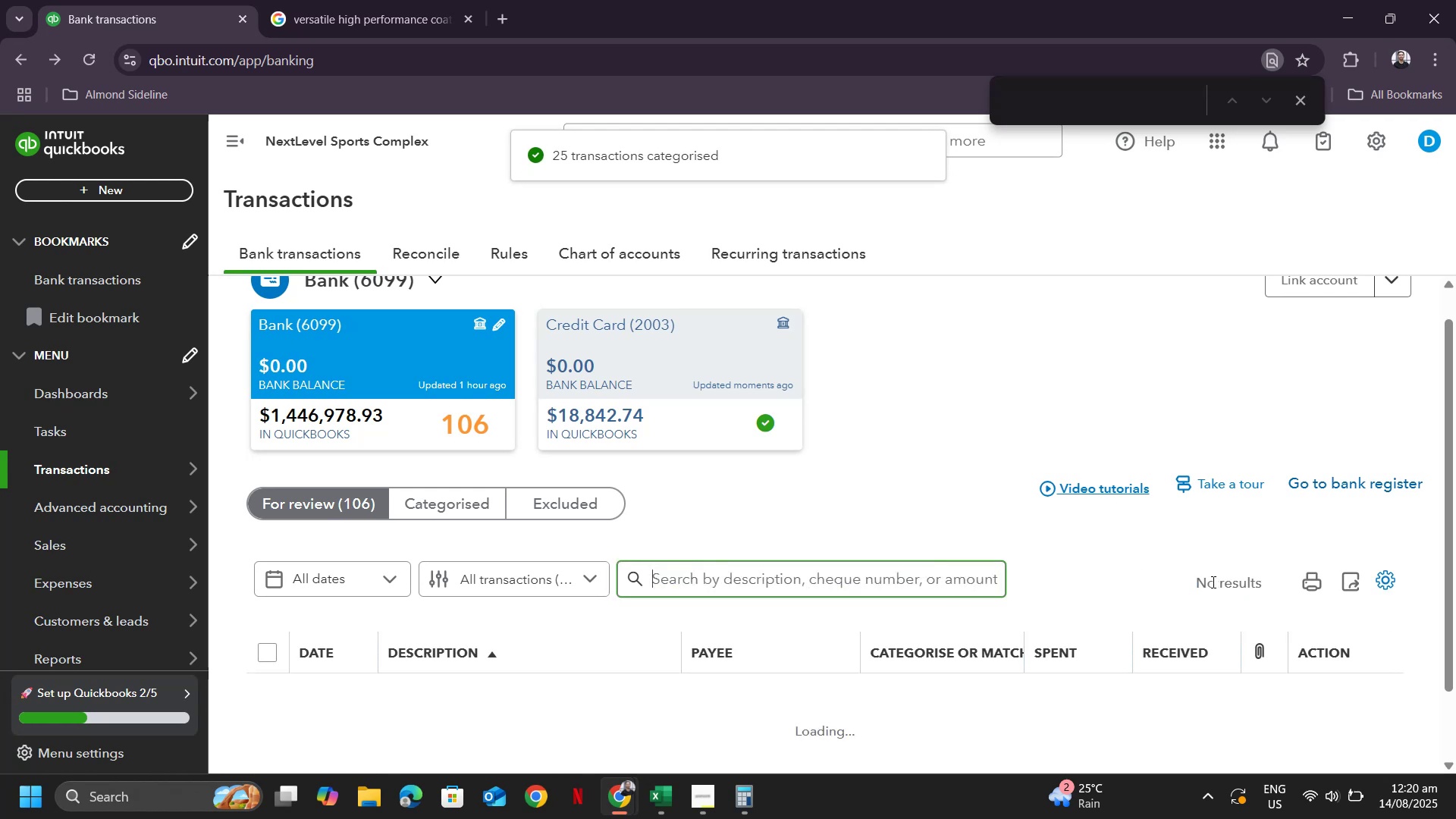 
wait(6.08)
 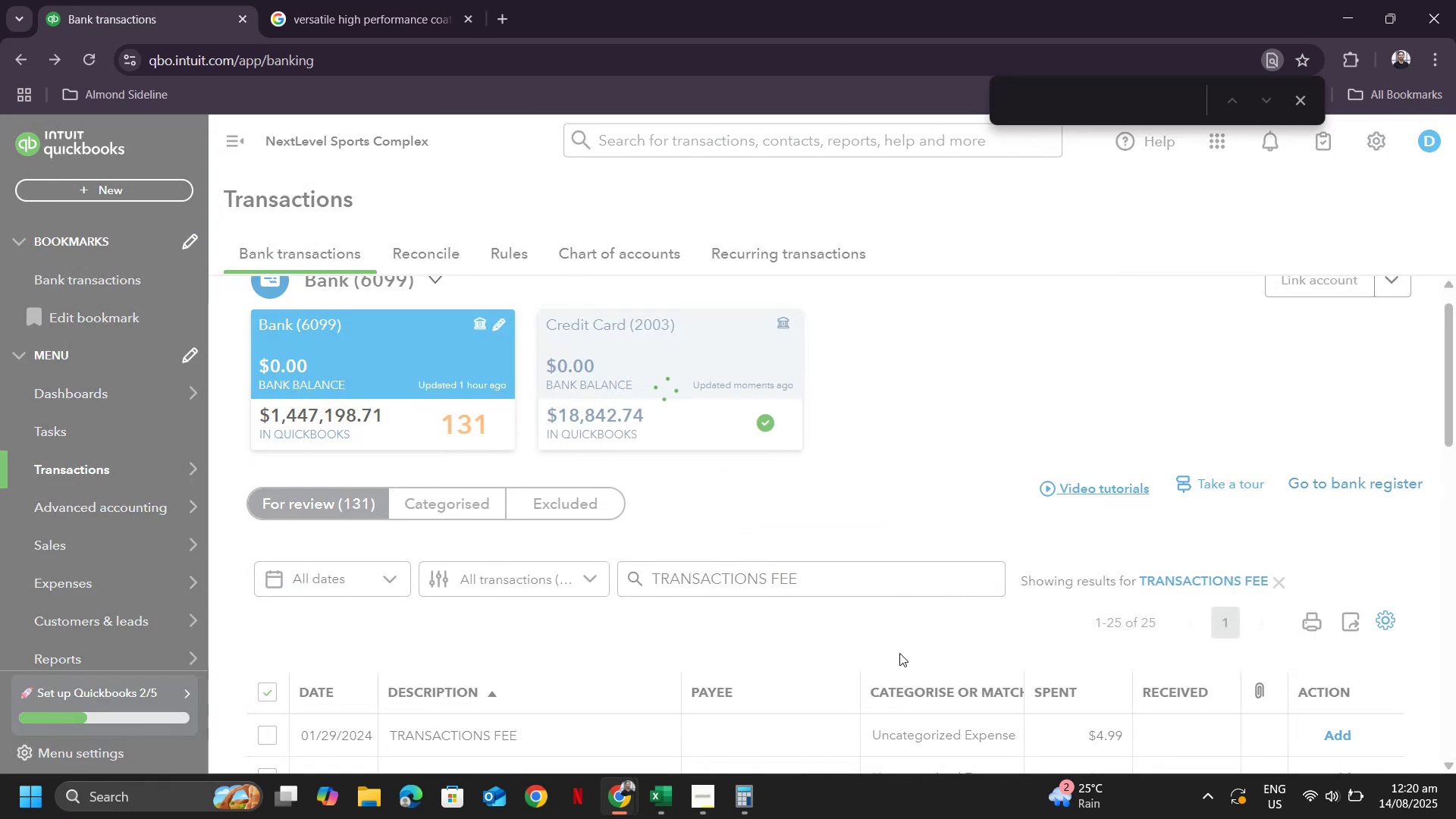 
scroll: coordinate [750, 574], scroll_direction: down, amount: 7.0
 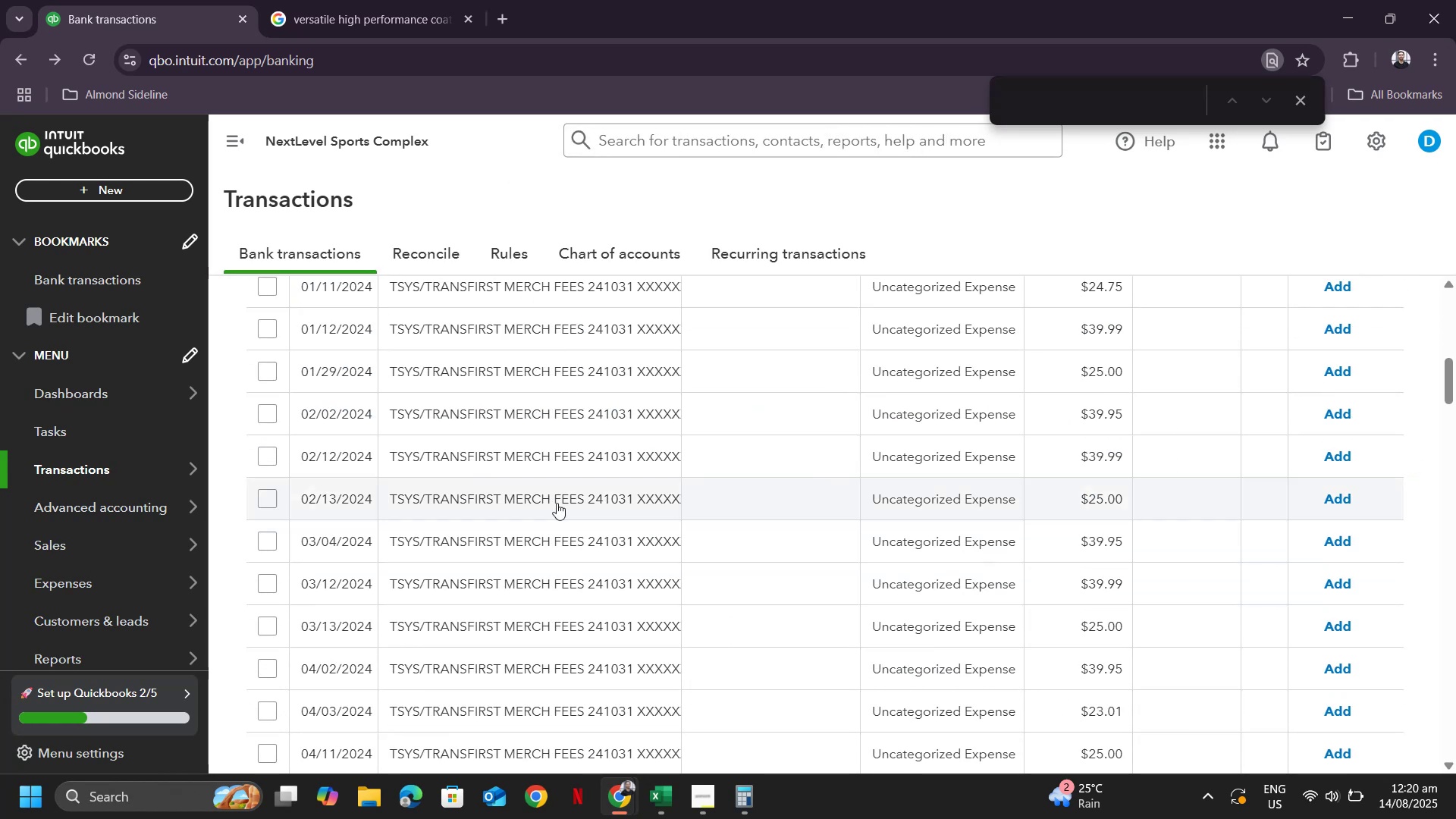 
left_click([523, 467])
 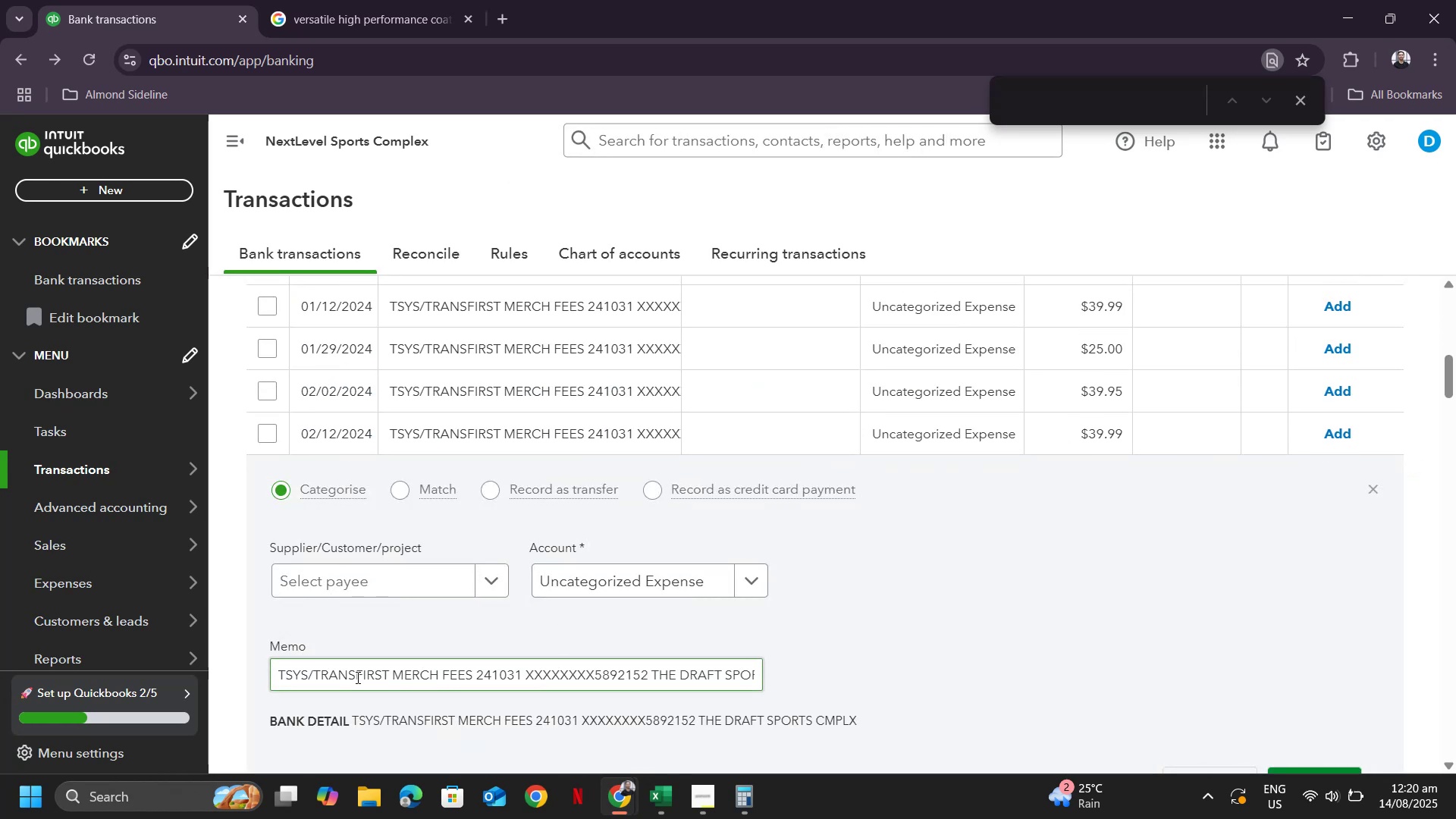 
left_click_drag(start_coordinate=[388, 678], to_coordinate=[315, 687])
 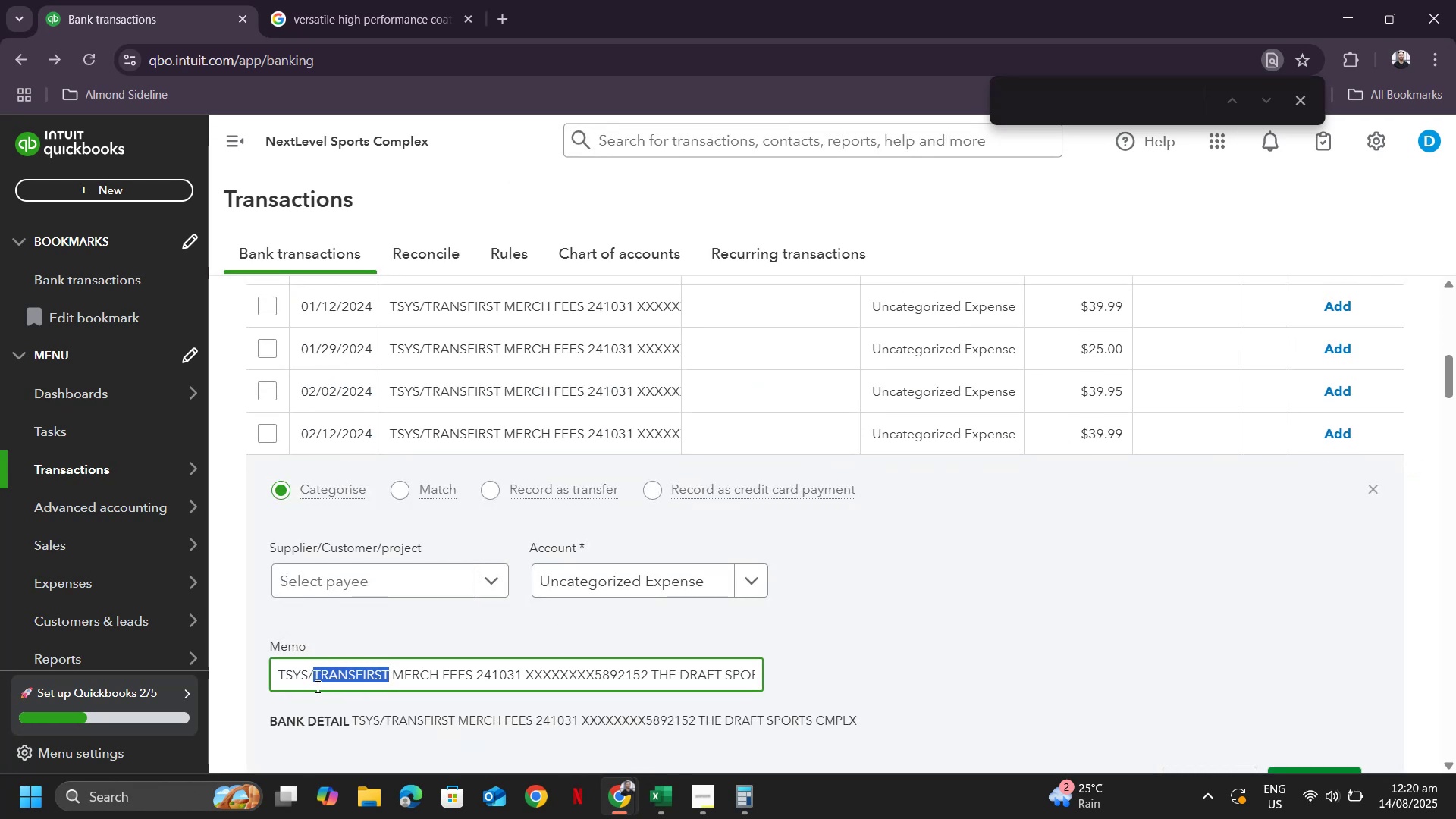 
key(Control+ControlLeft)
 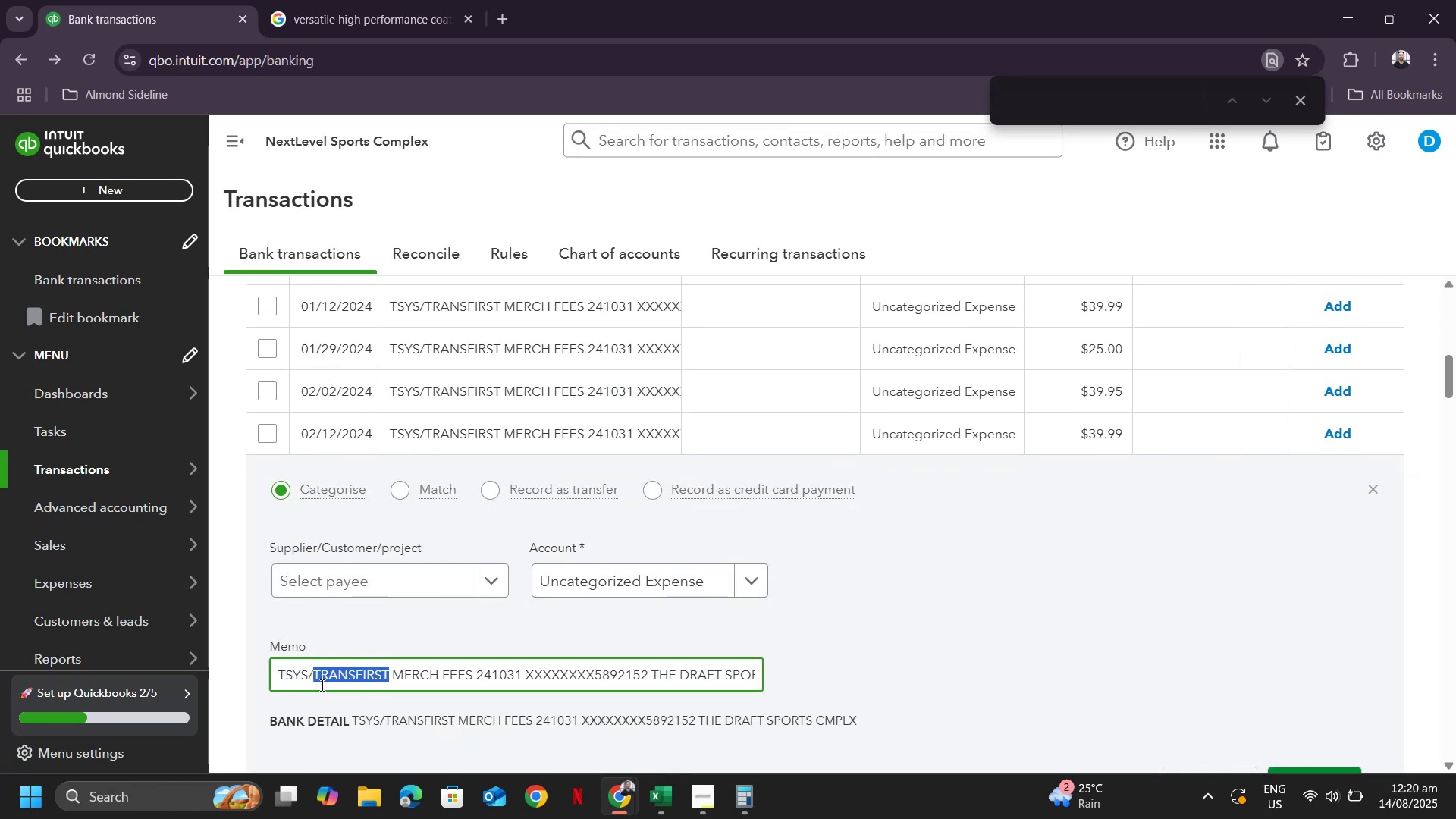 
key(Control+C)
 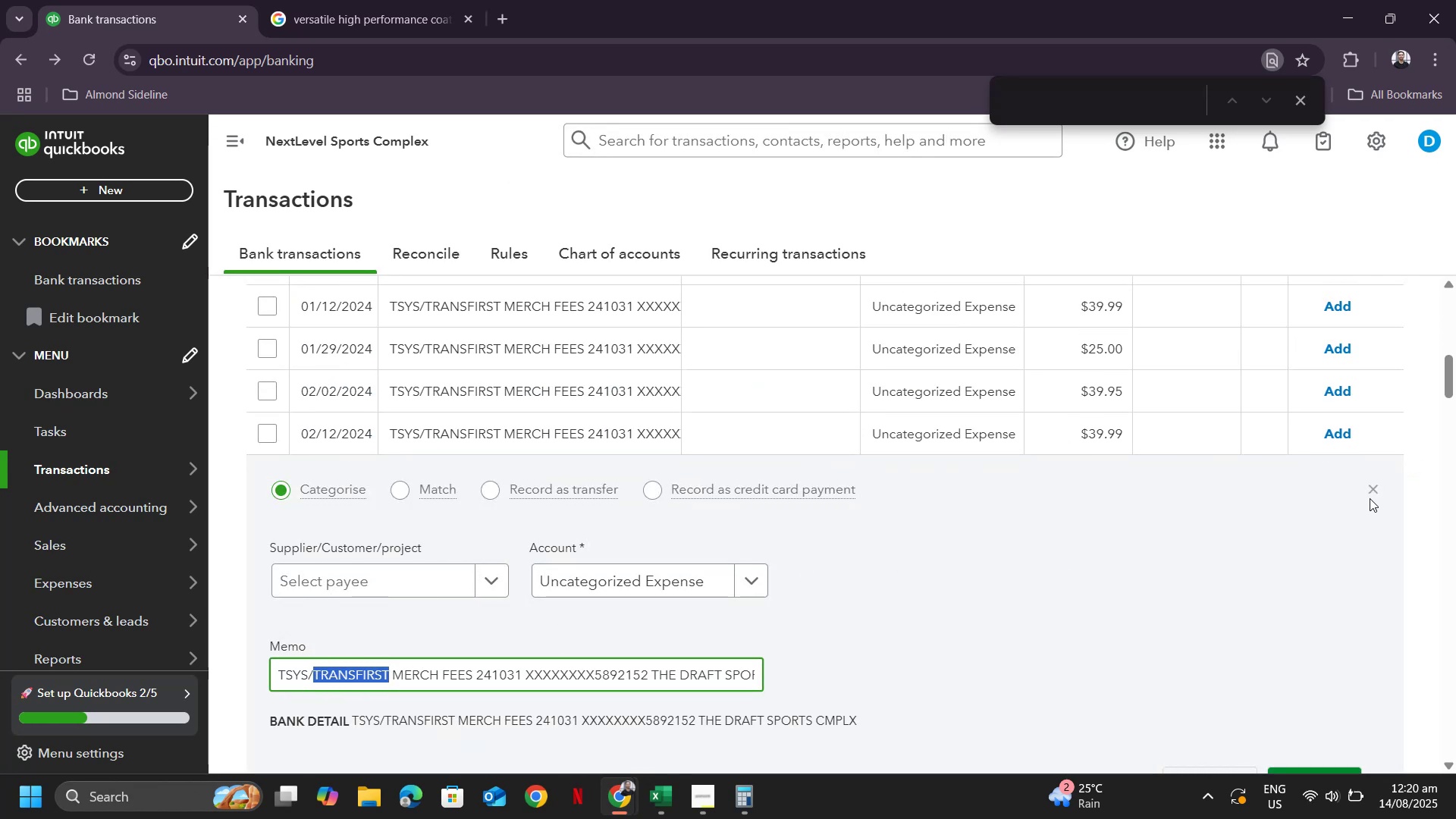 
left_click([1373, 490])
 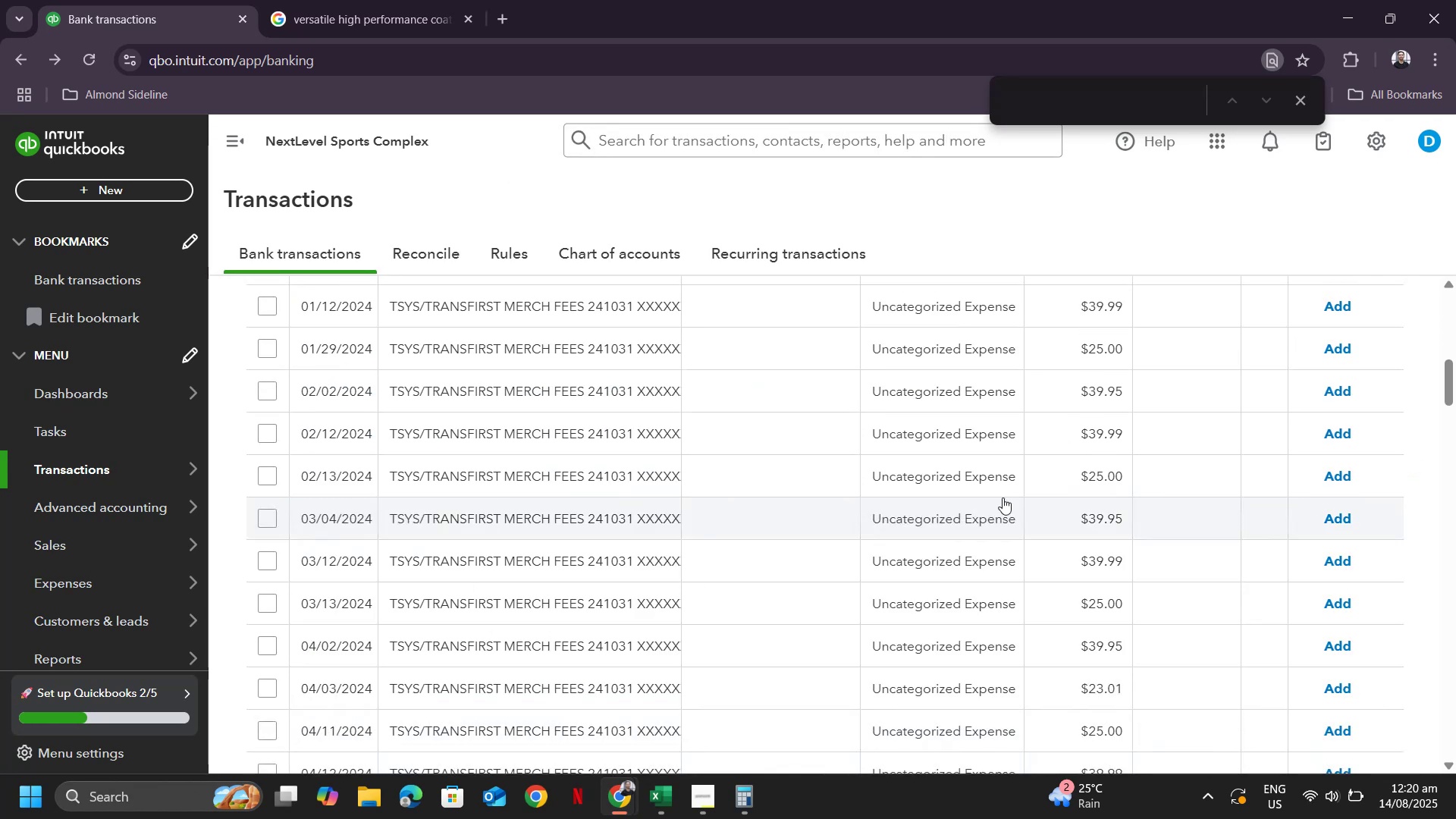 
scroll: coordinate [882, 467], scroll_direction: up, amount: 7.0
 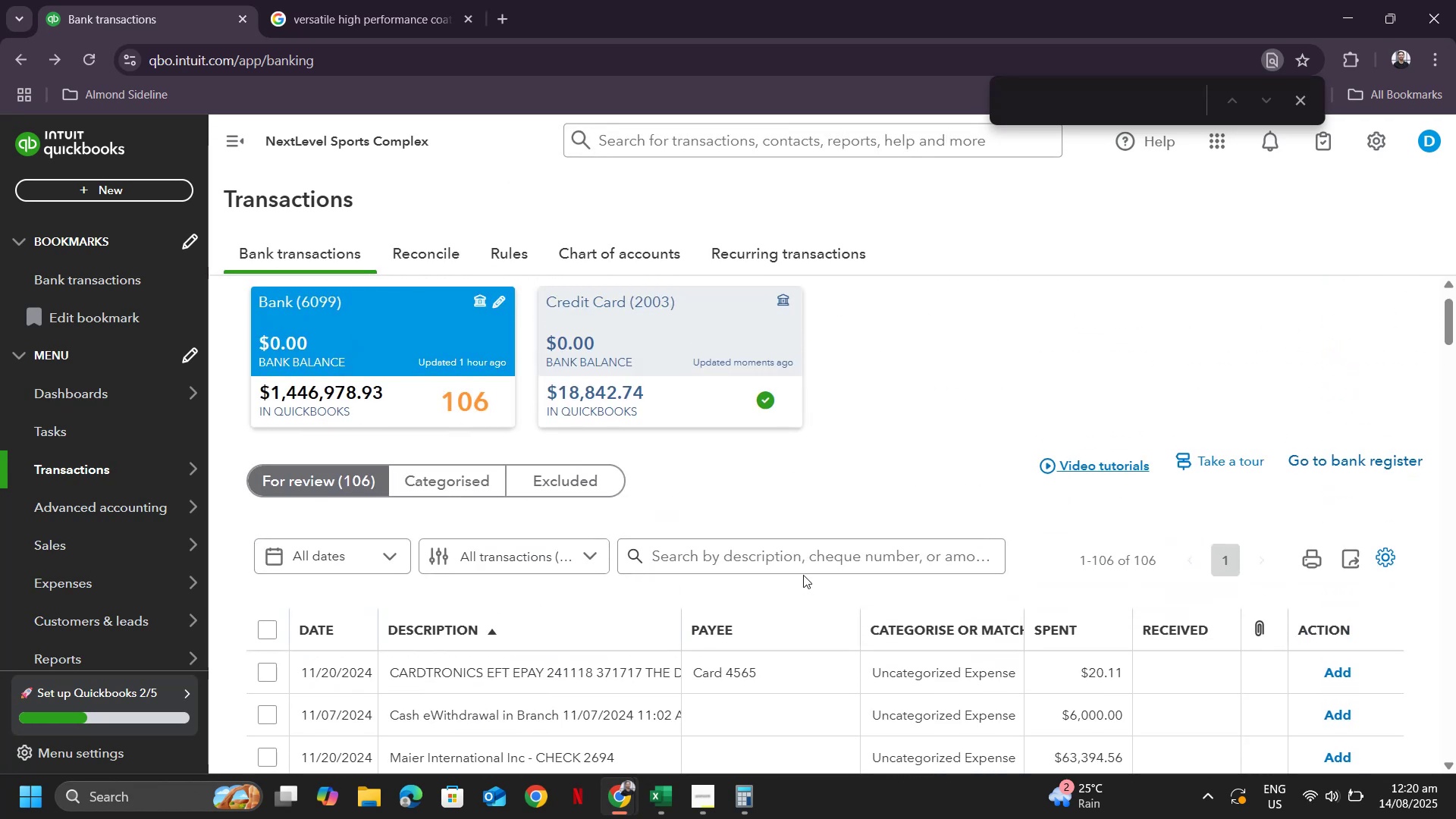 
left_click([806, 556])
 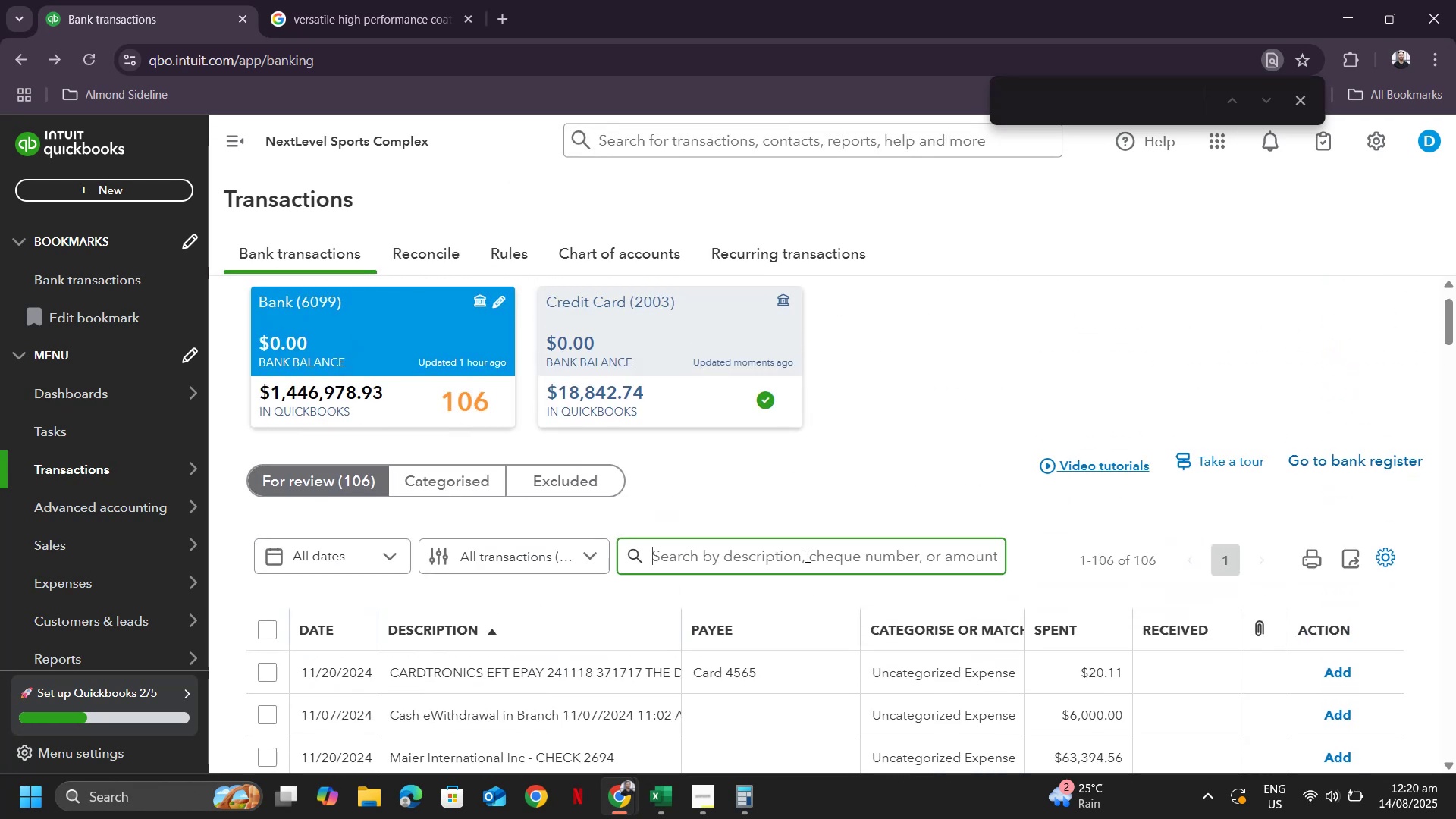 
key(Control+ControlLeft)
 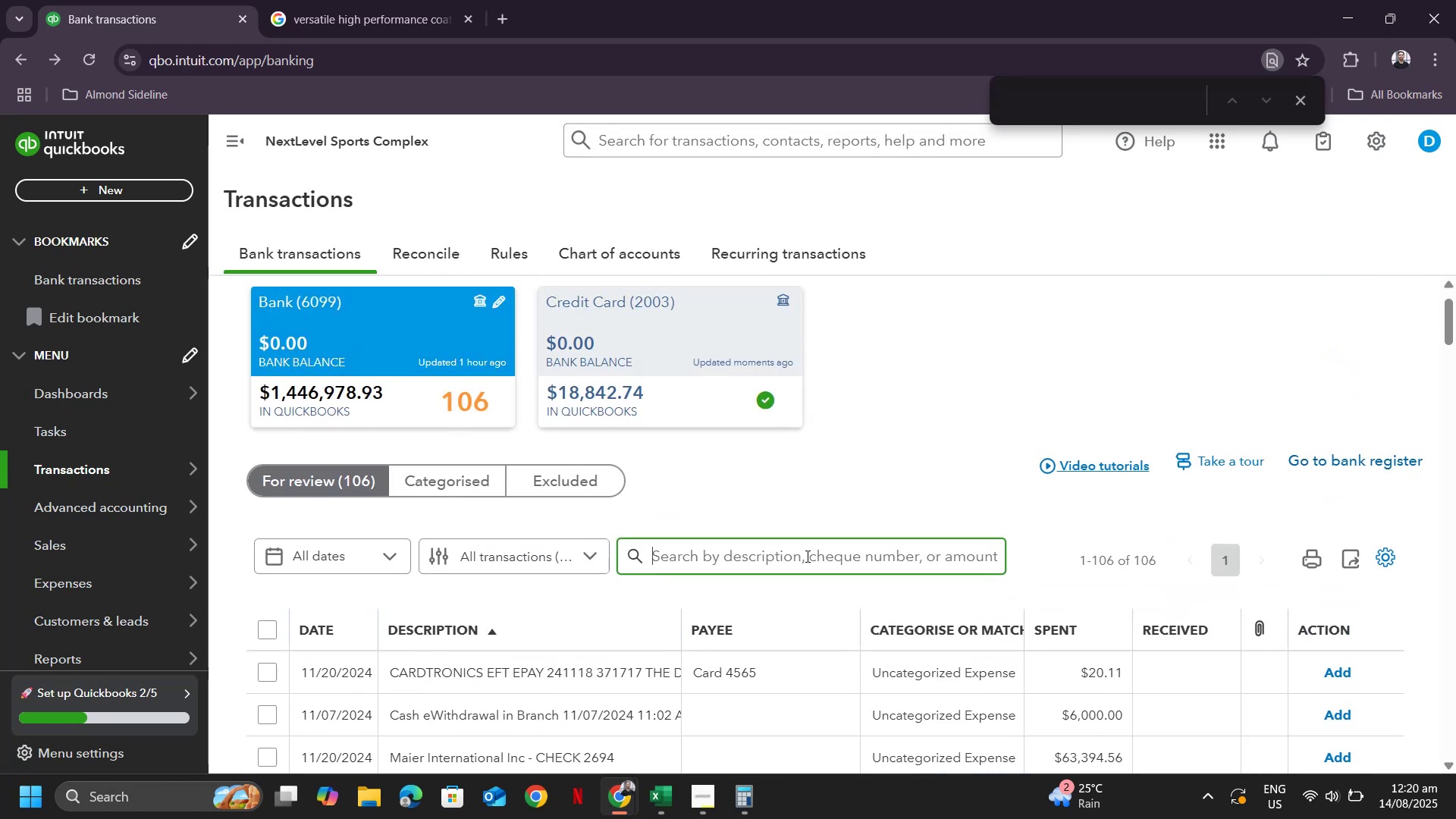 
key(Control+V)
 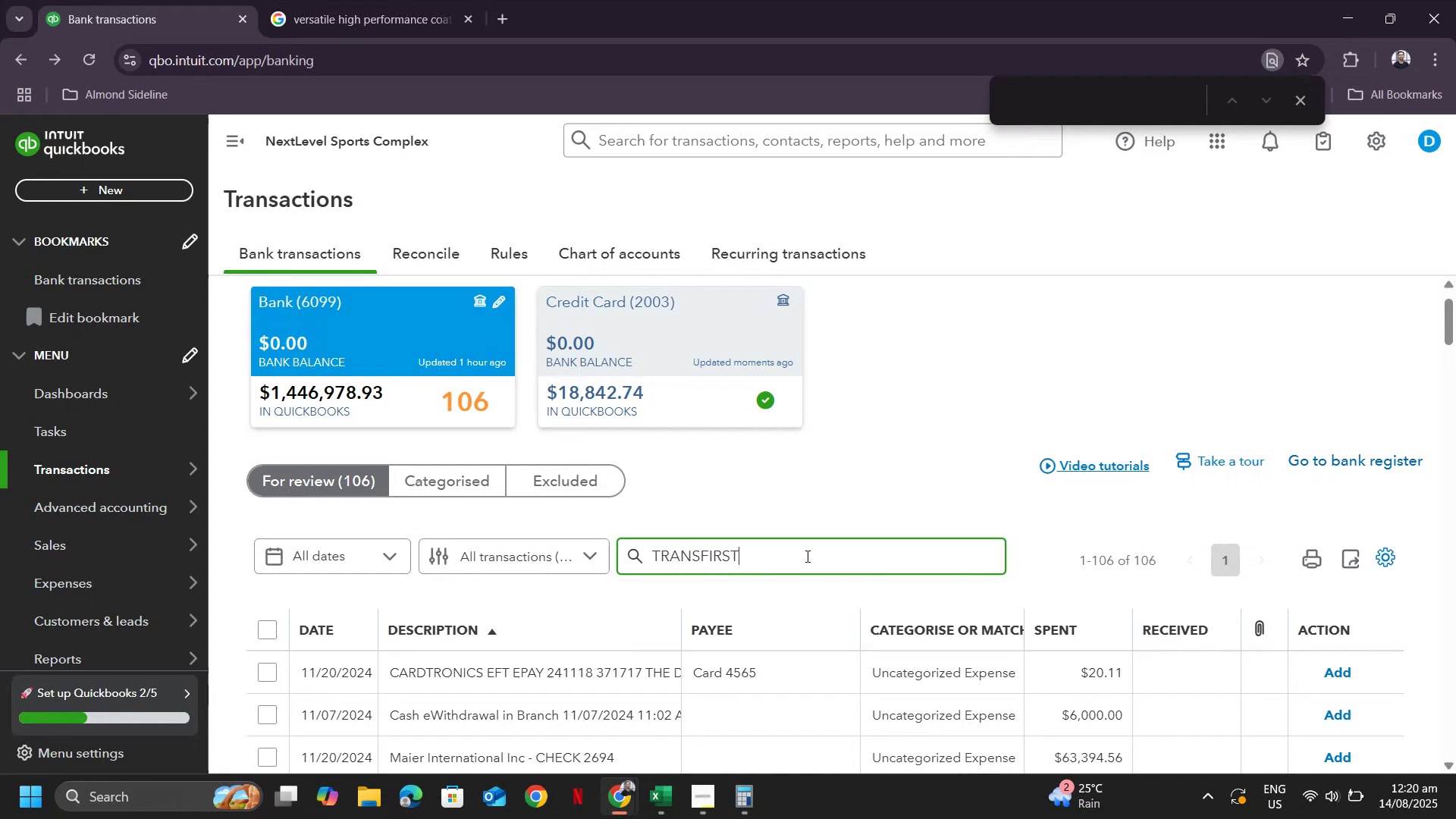 
key(Enter)
 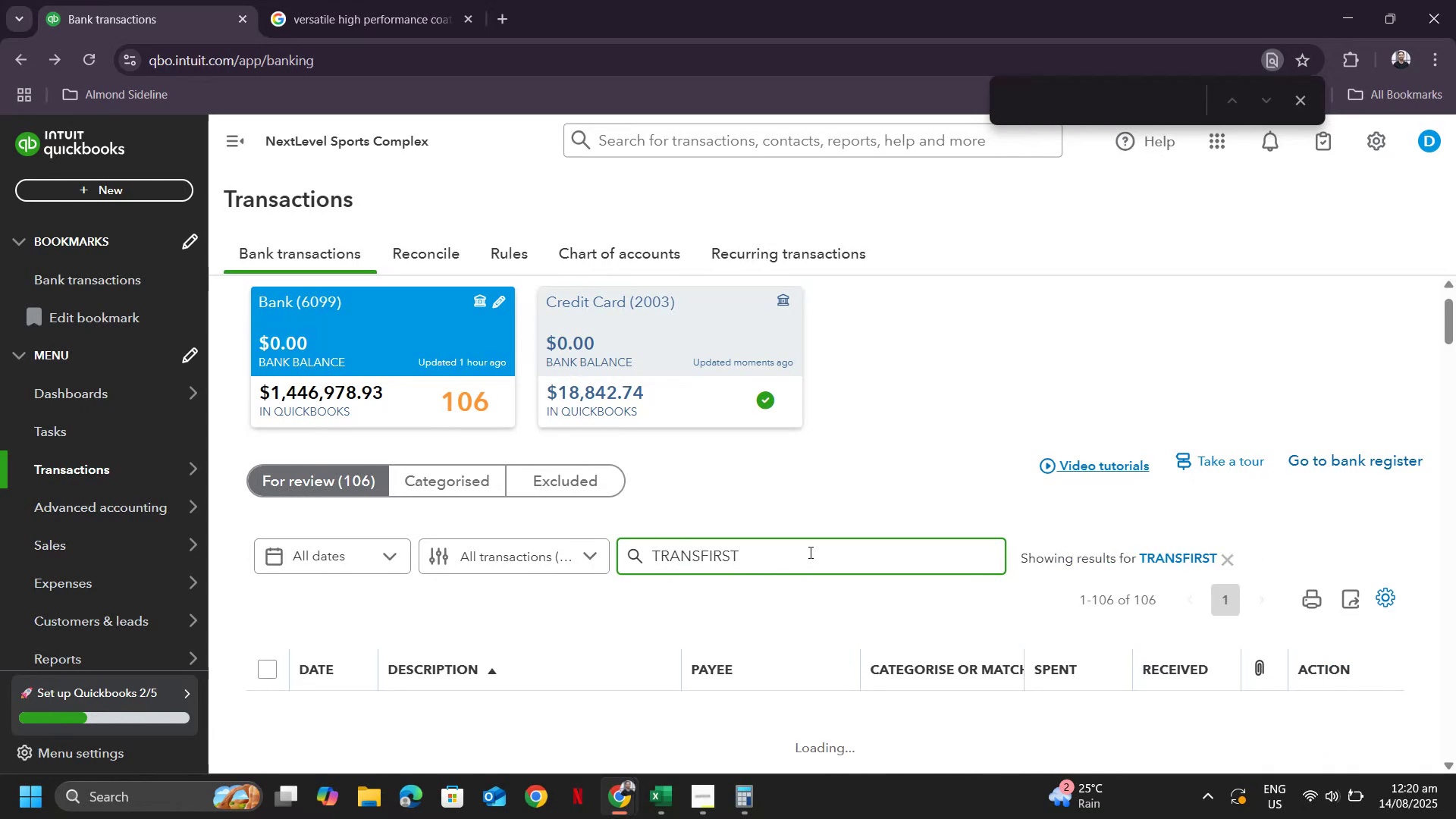 
scroll: coordinate [802, 564], scroll_direction: down, amount: 7.0
 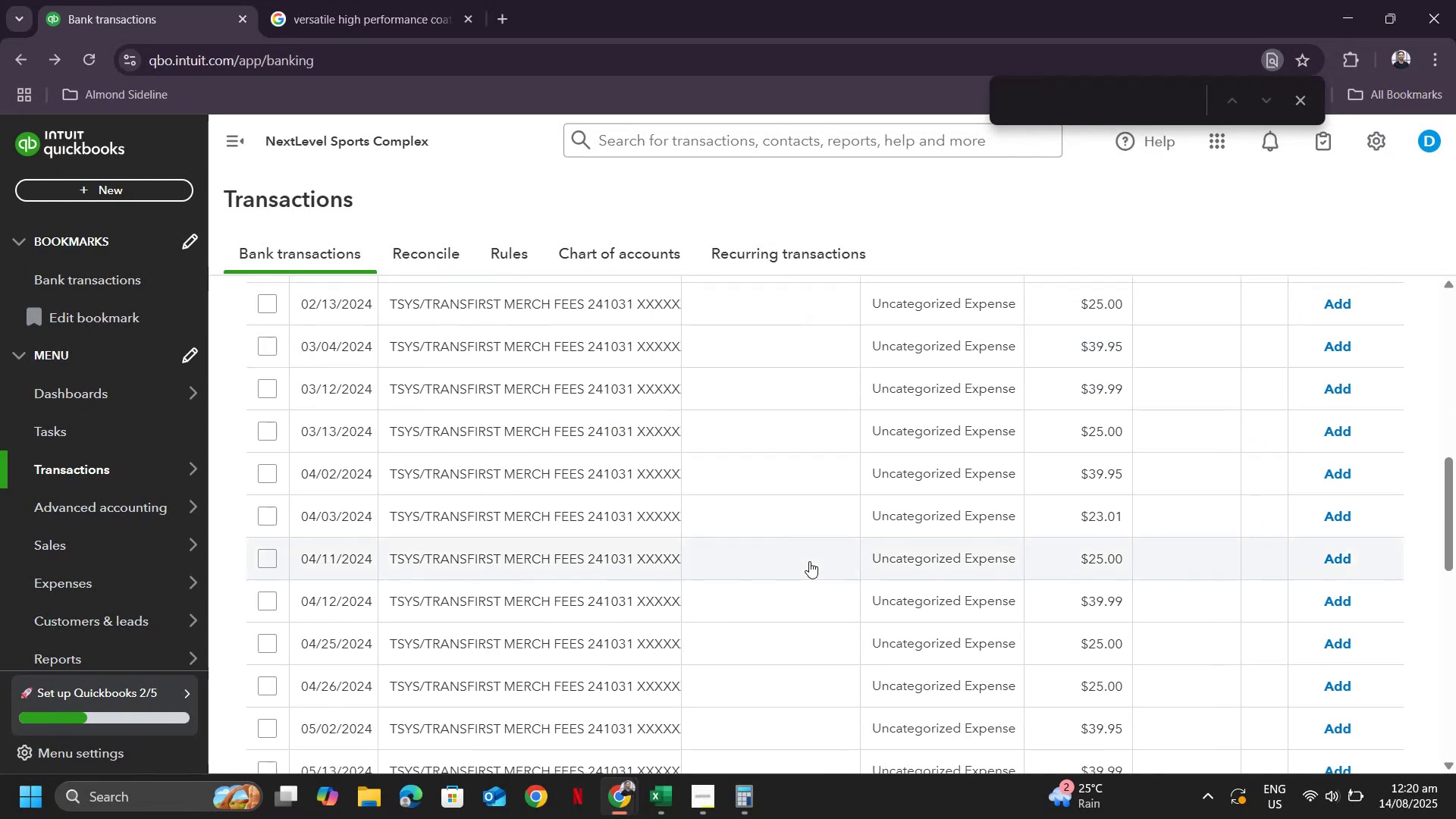 
scroll: coordinate [810, 560], scroll_direction: up, amount: 6.0
 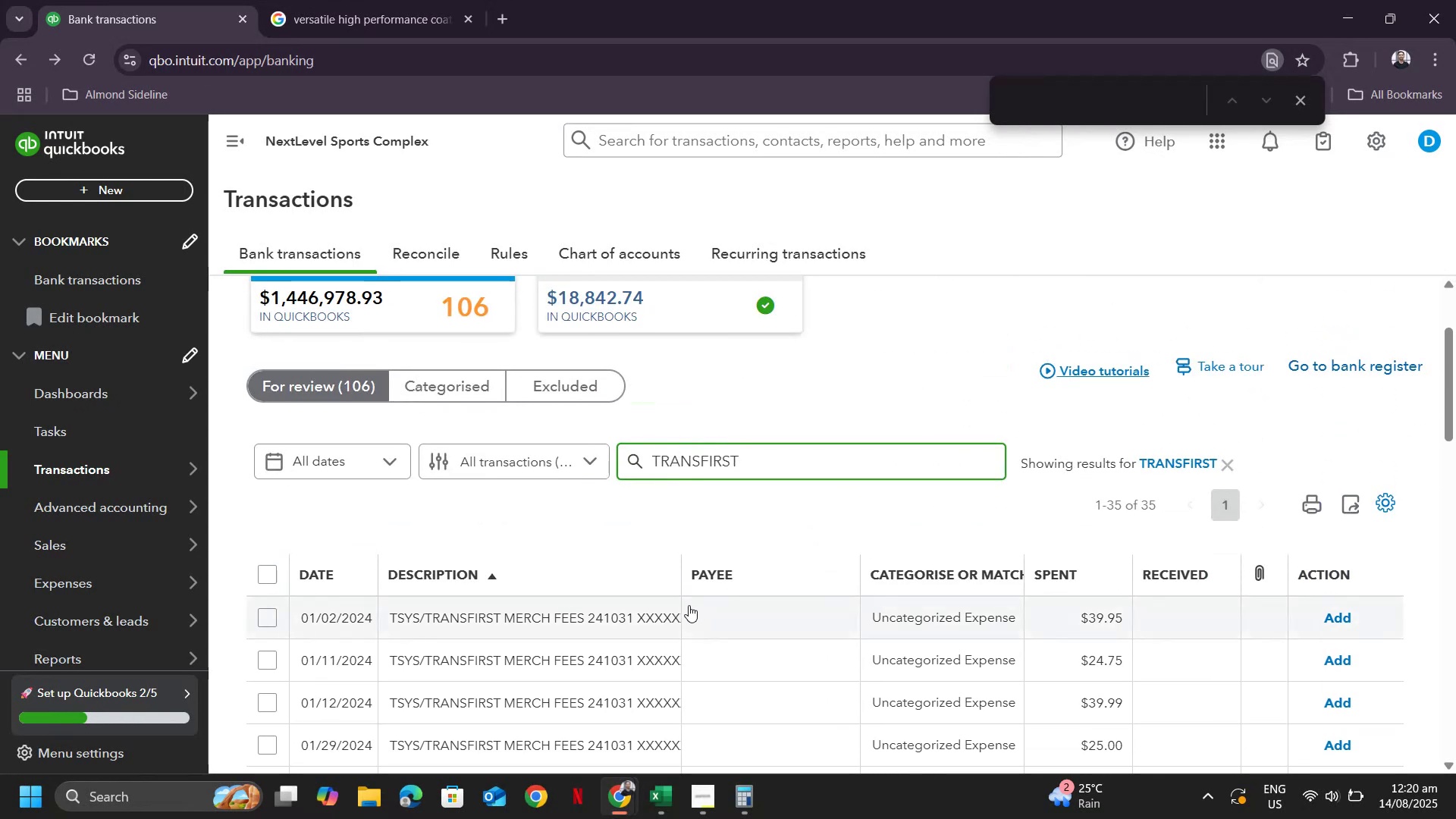 
scroll: coordinate [698, 620], scroll_direction: down, amount: 21.0
 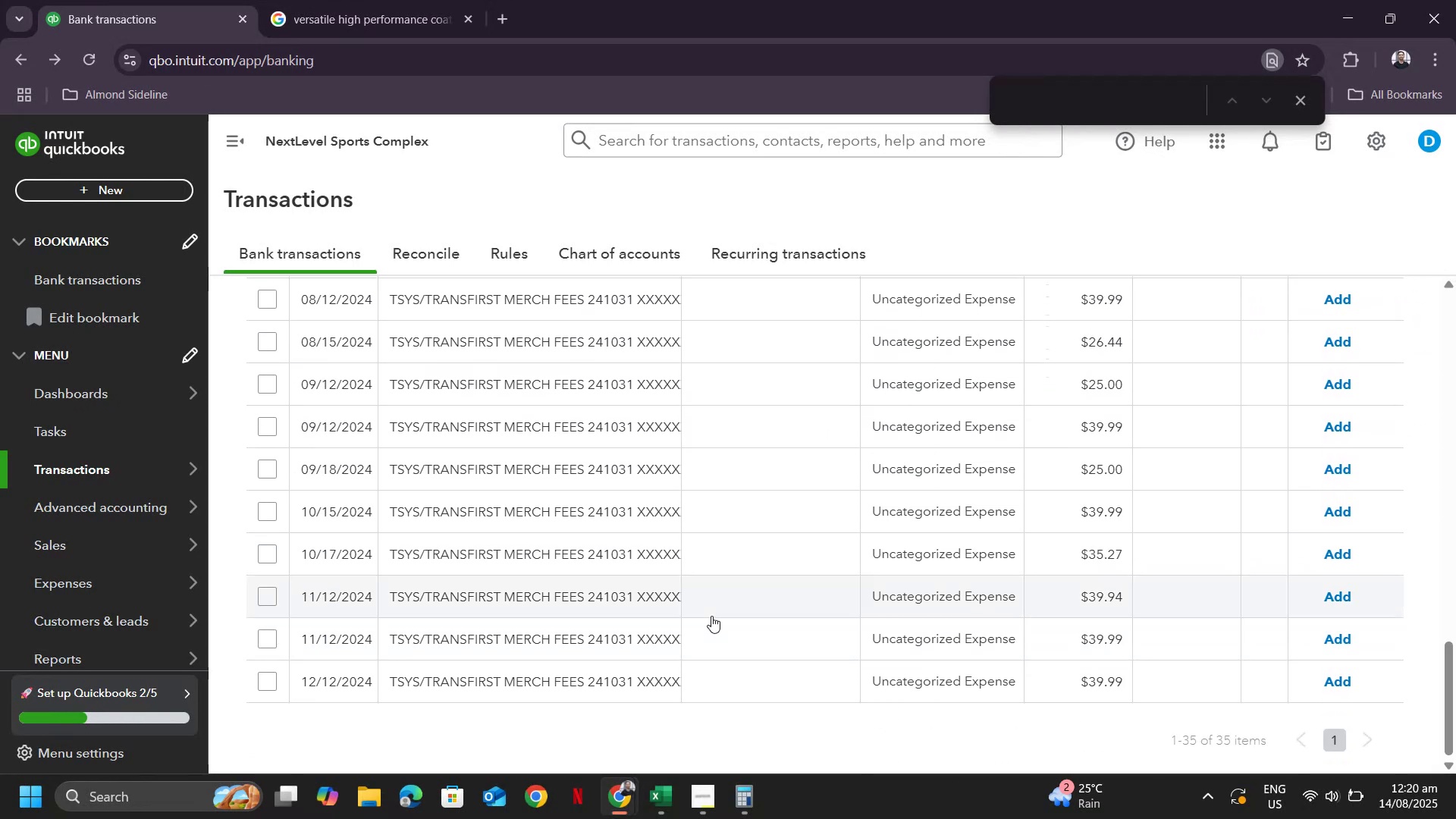 
scroll: coordinate [714, 599], scroll_direction: up, amount: 13.0
 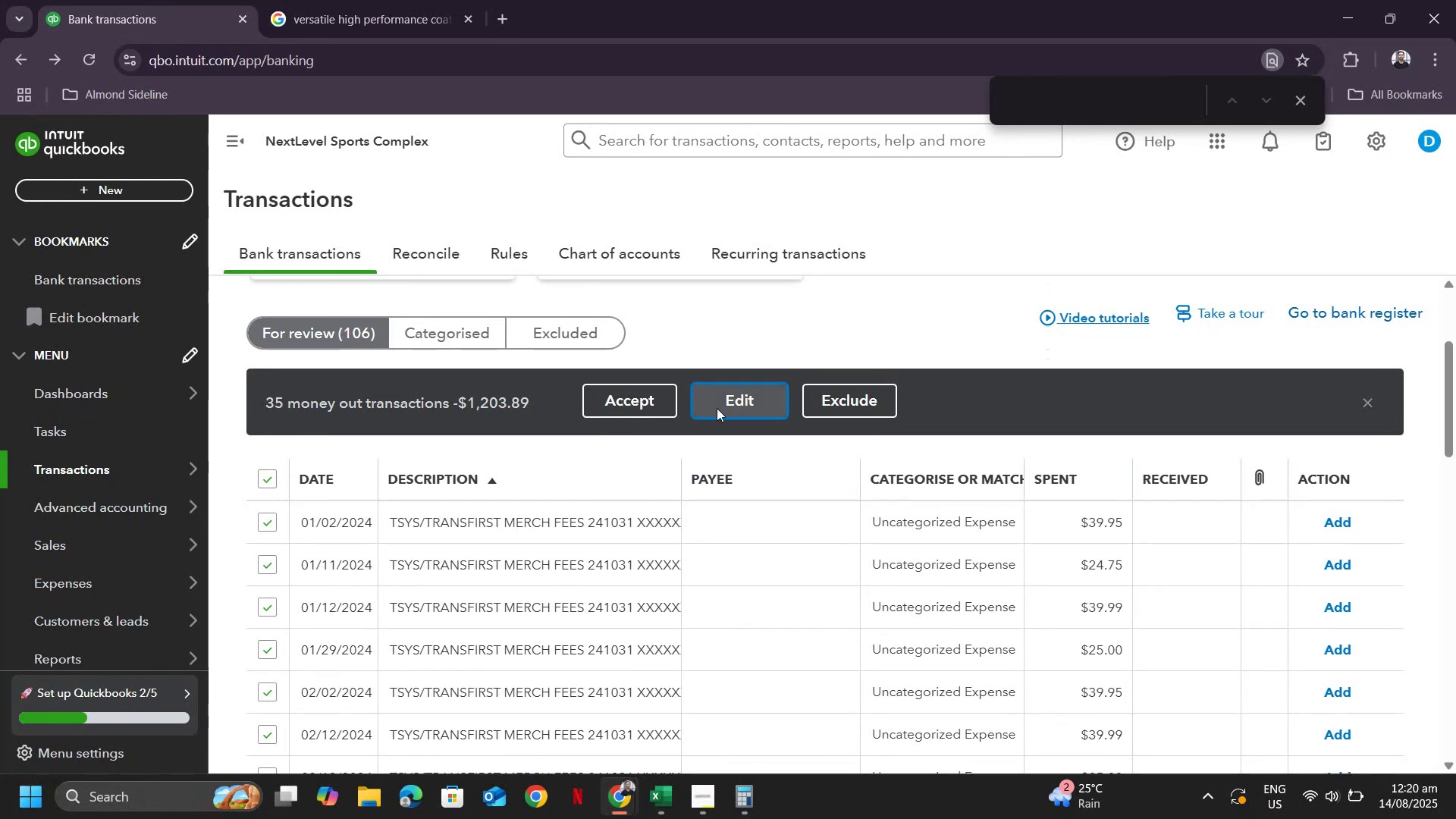 
left_click([544, 478])
 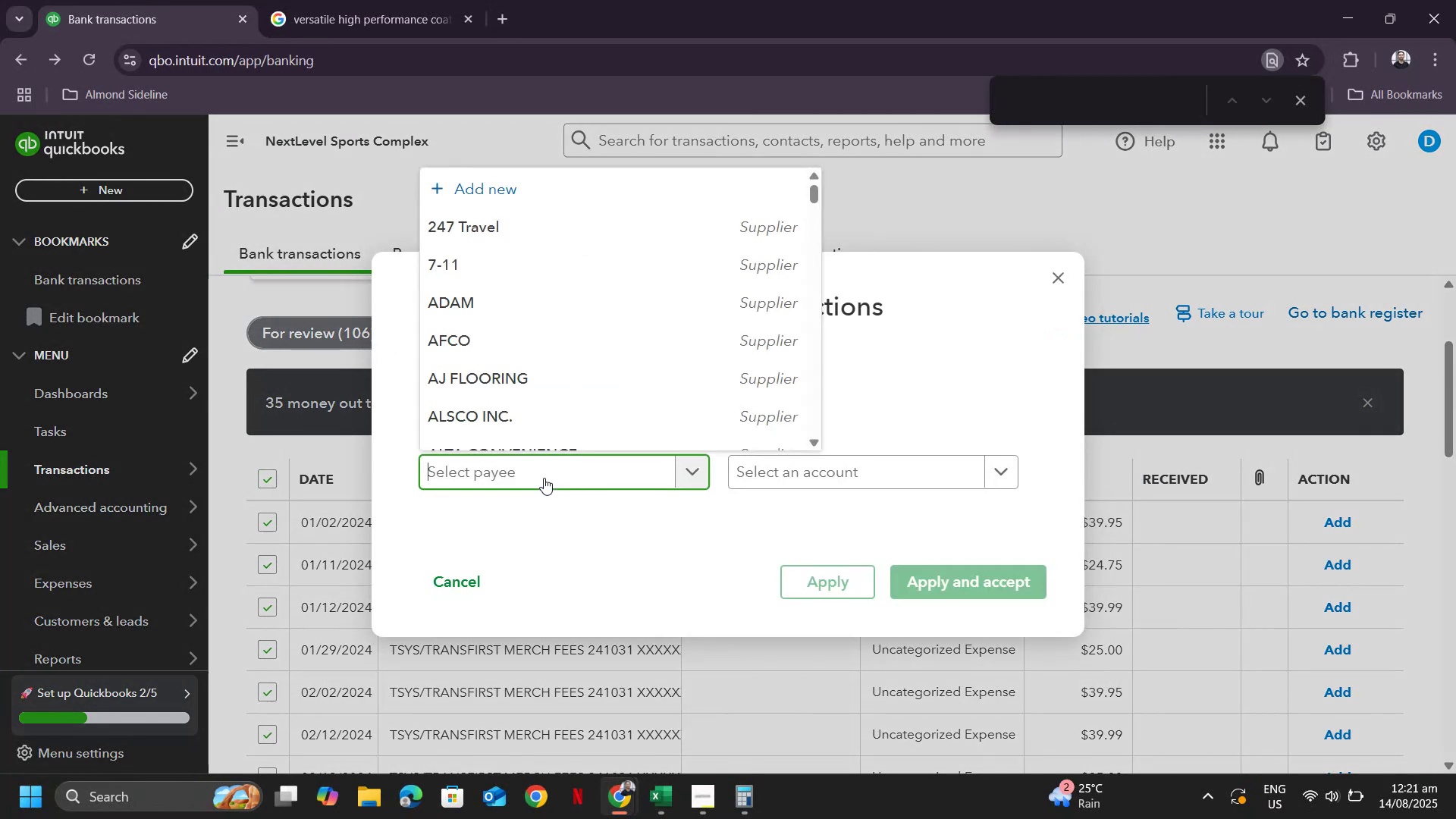 
key(Control+ControlLeft)
 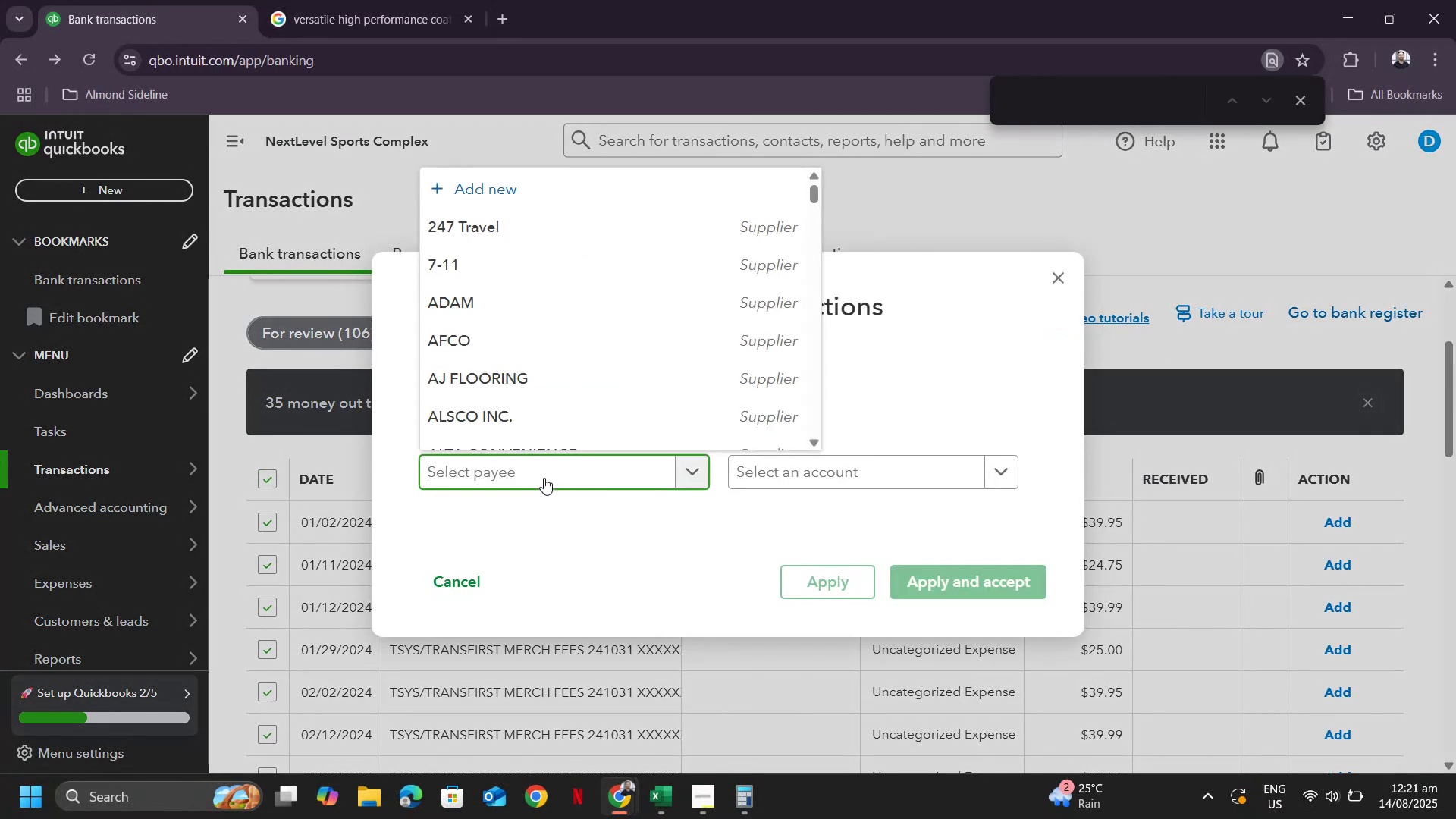 
key(Control+V)
 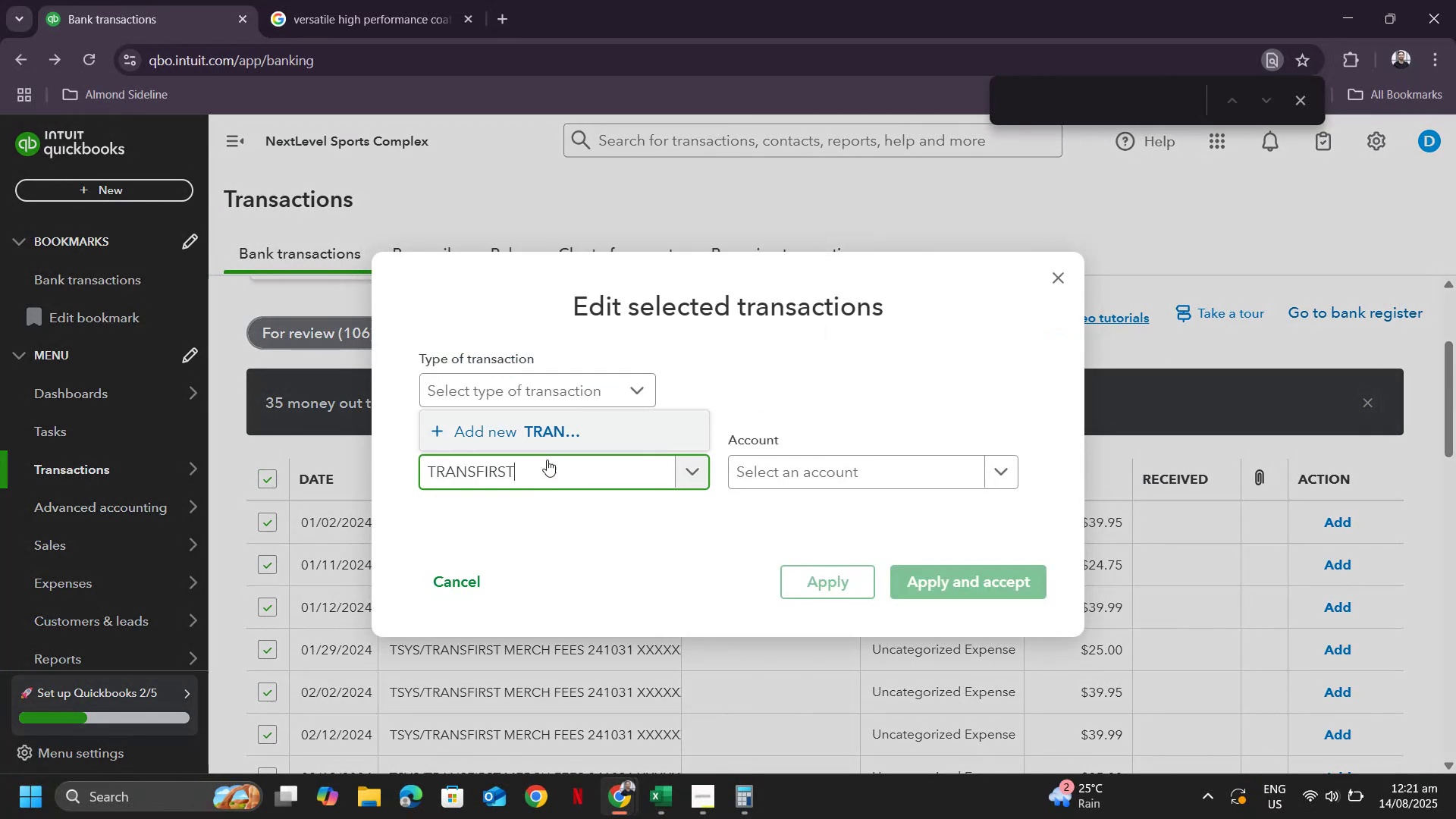 
left_click([557, 422])
 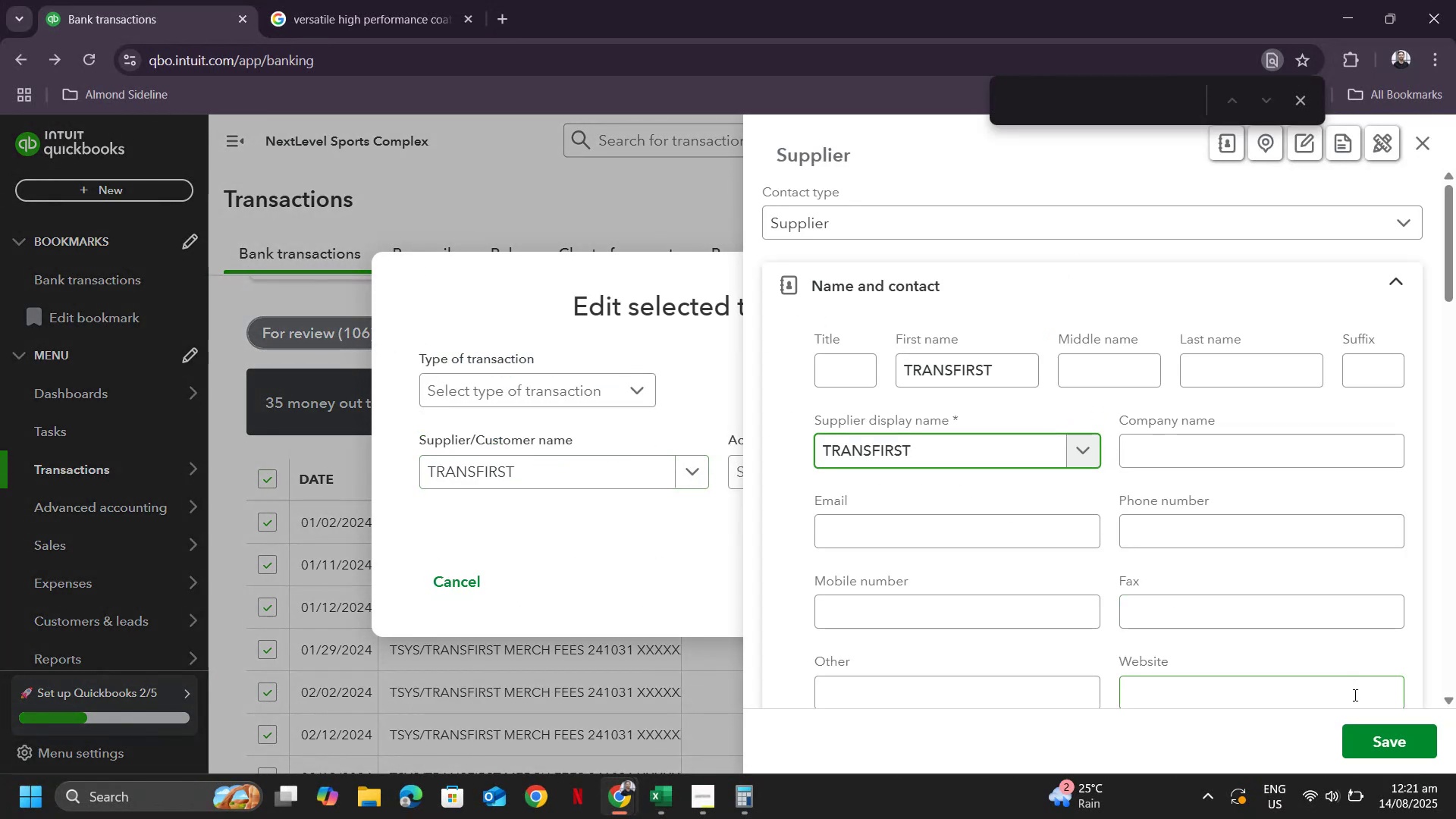 
left_click([1373, 745])
 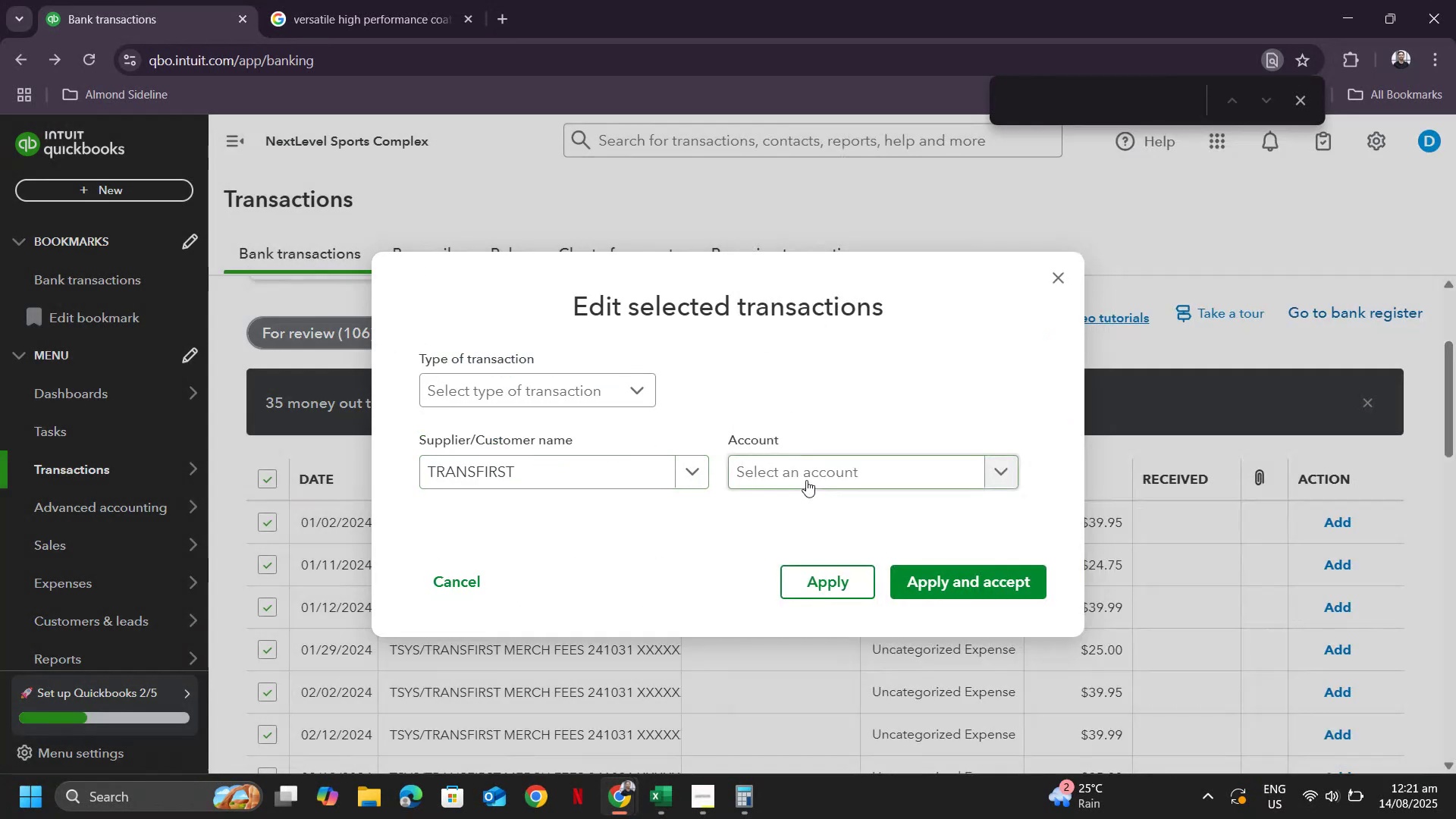 
left_click([809, 479])
 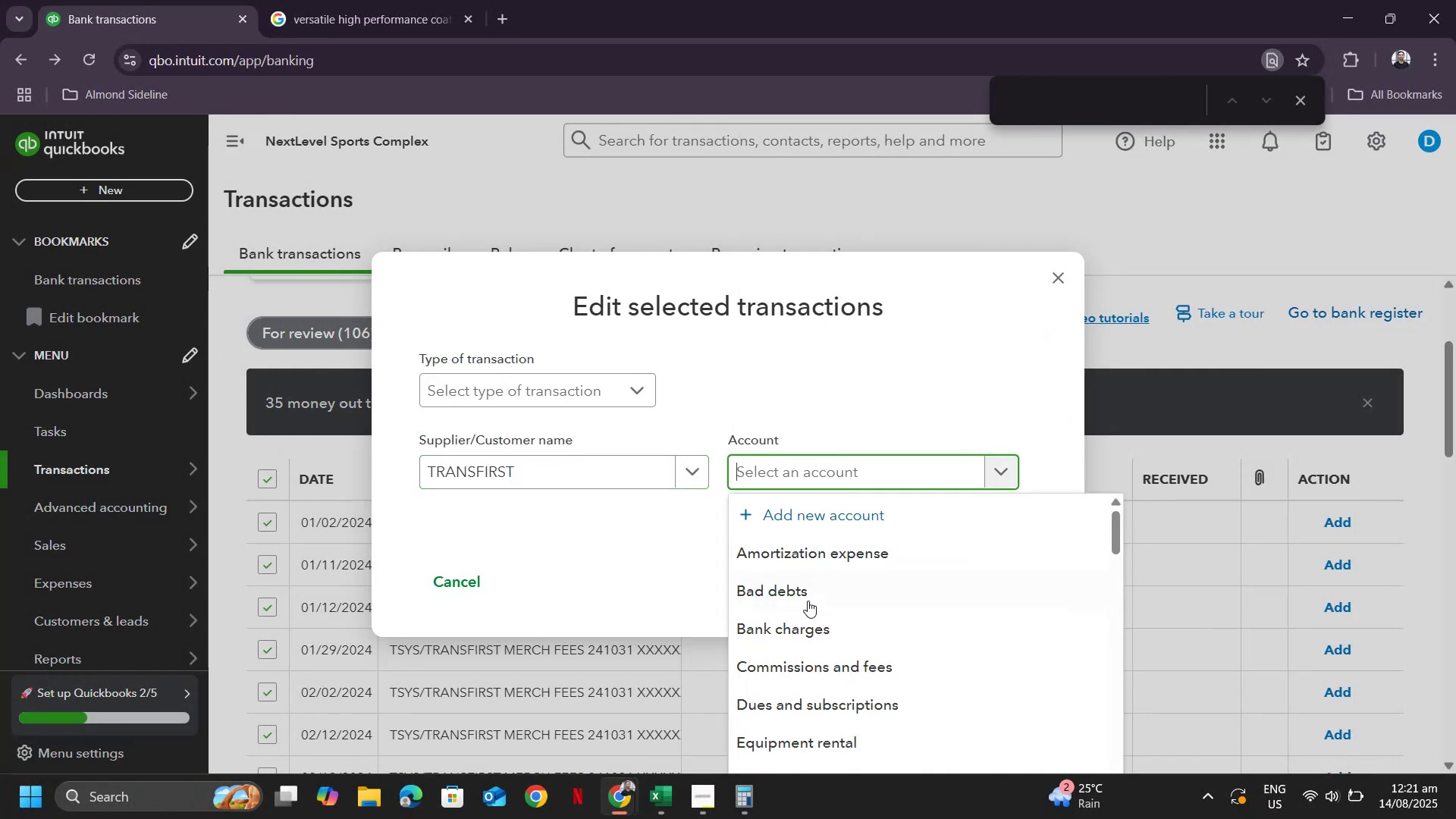 
left_click([810, 671])
 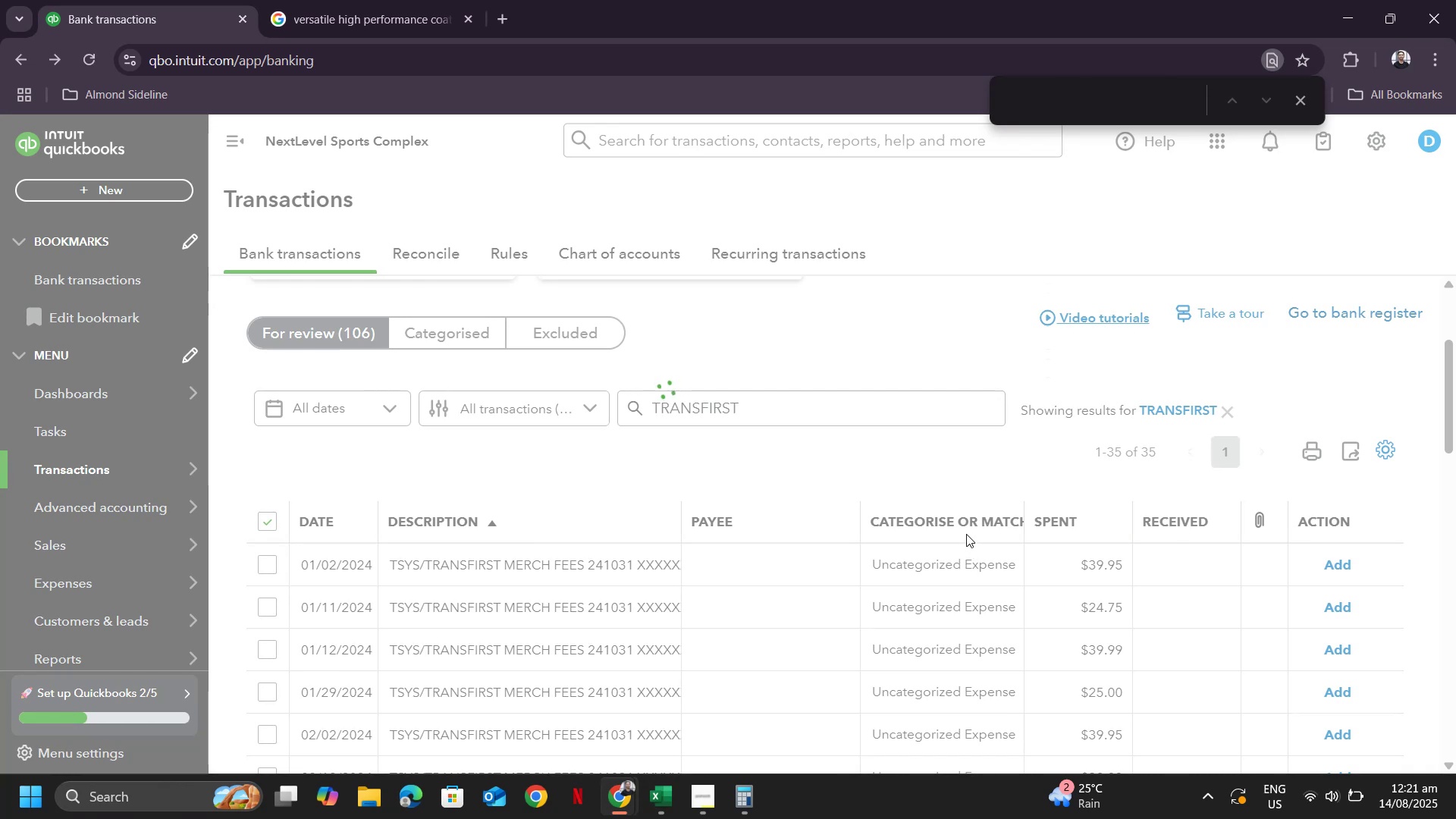 
wait(6.67)
 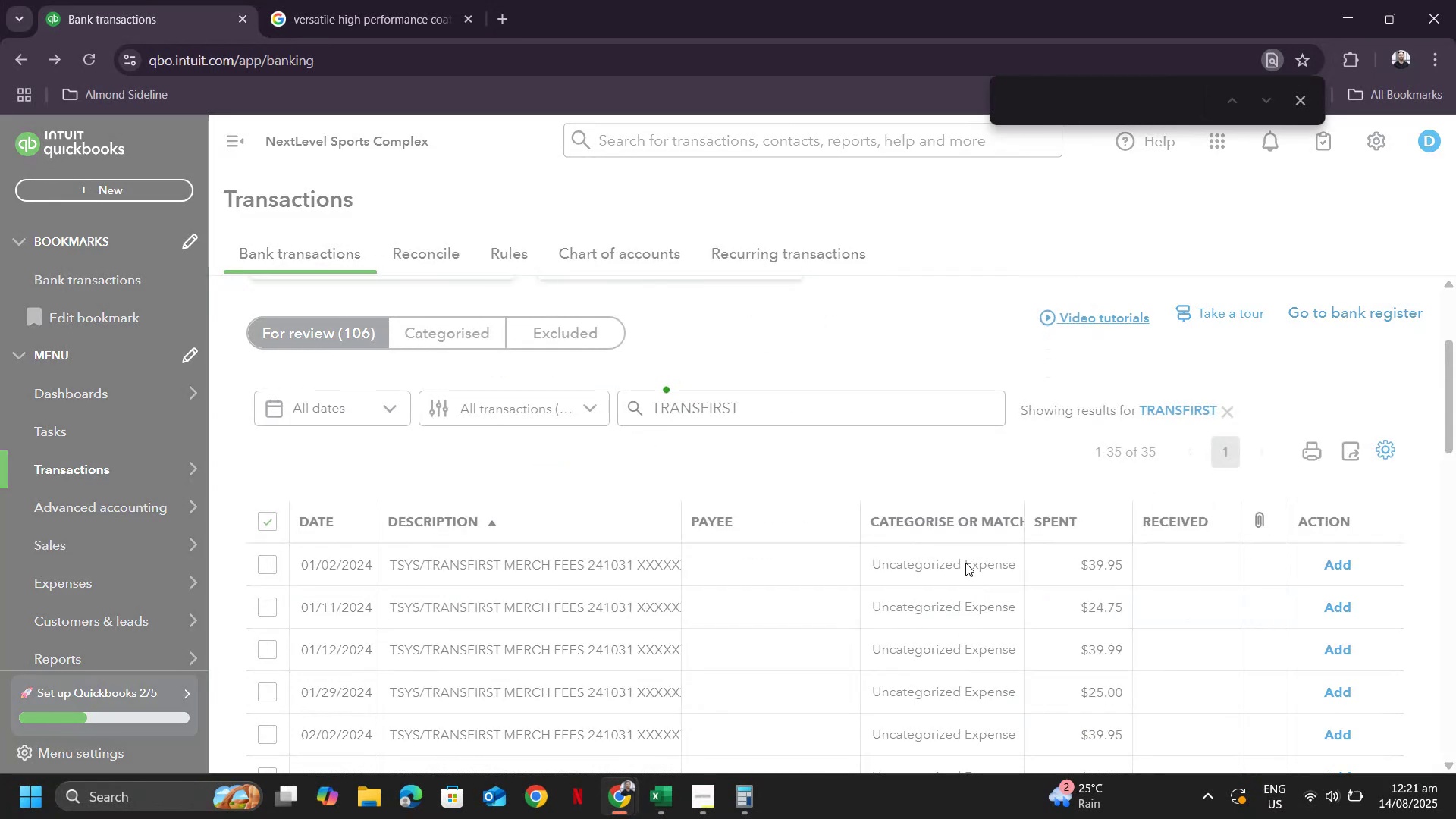 
left_click([743, 455])
 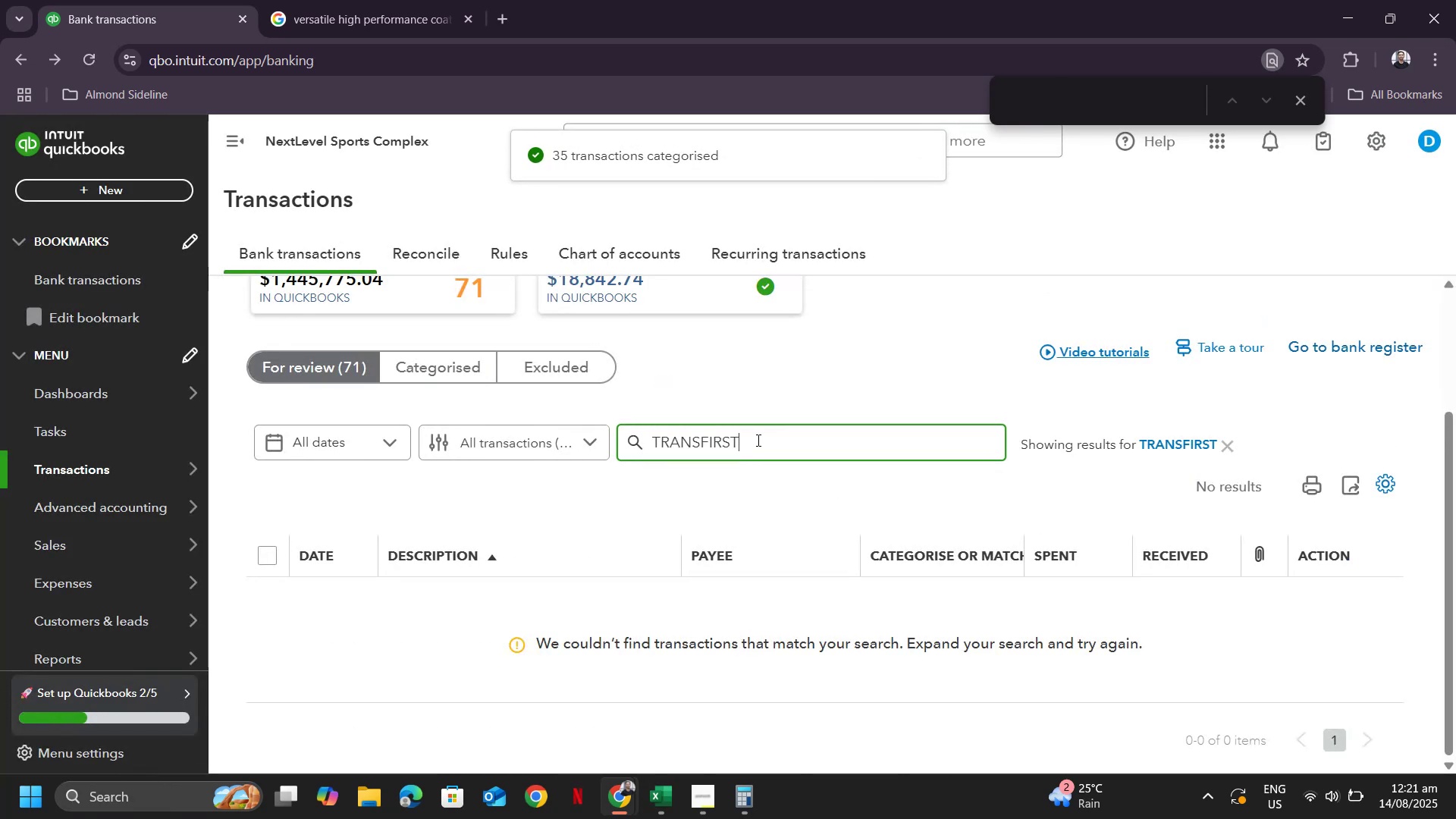 
left_click_drag(start_coordinate=[757, 439], to_coordinate=[427, 432])
 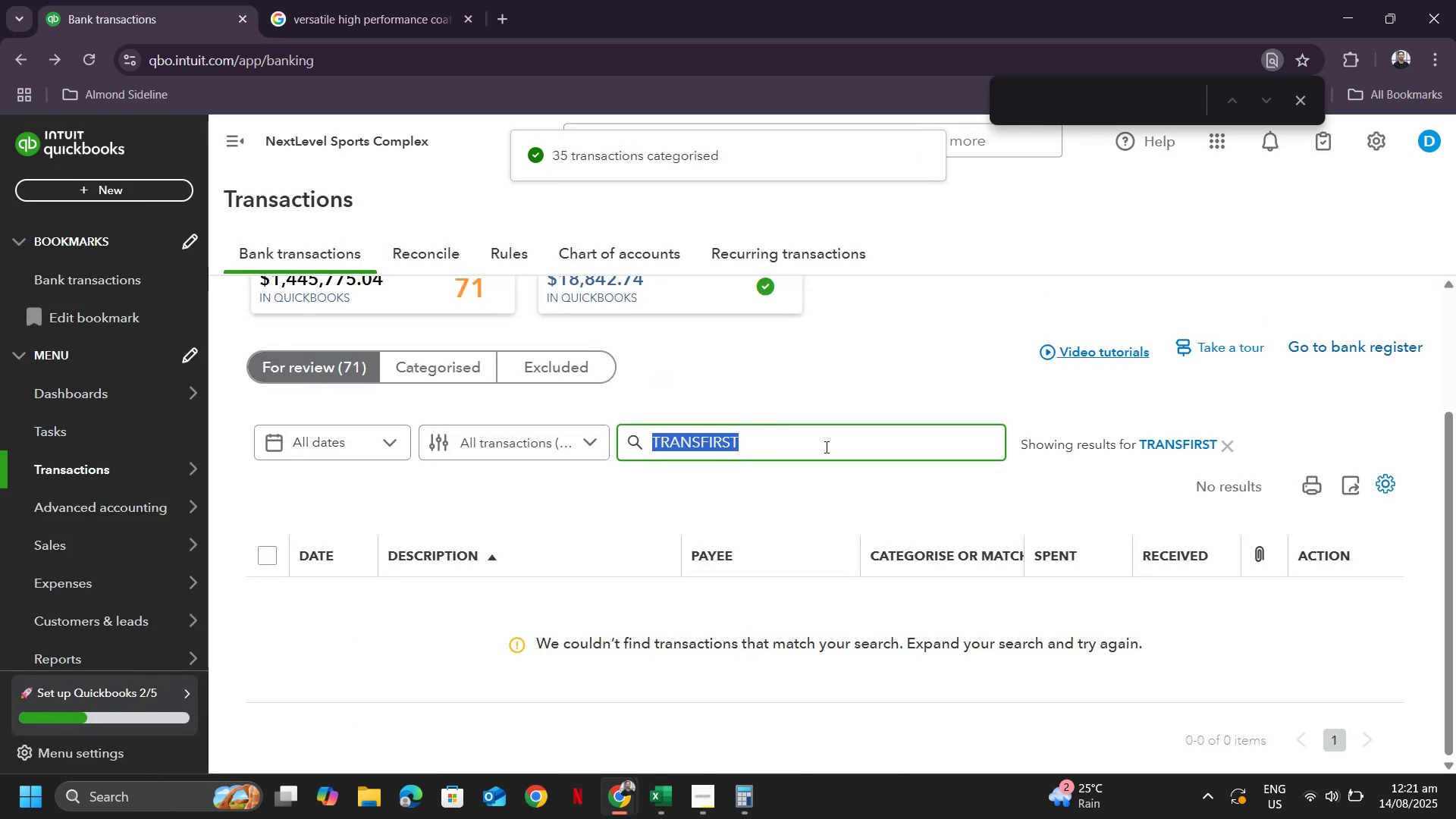 
type(fee)
 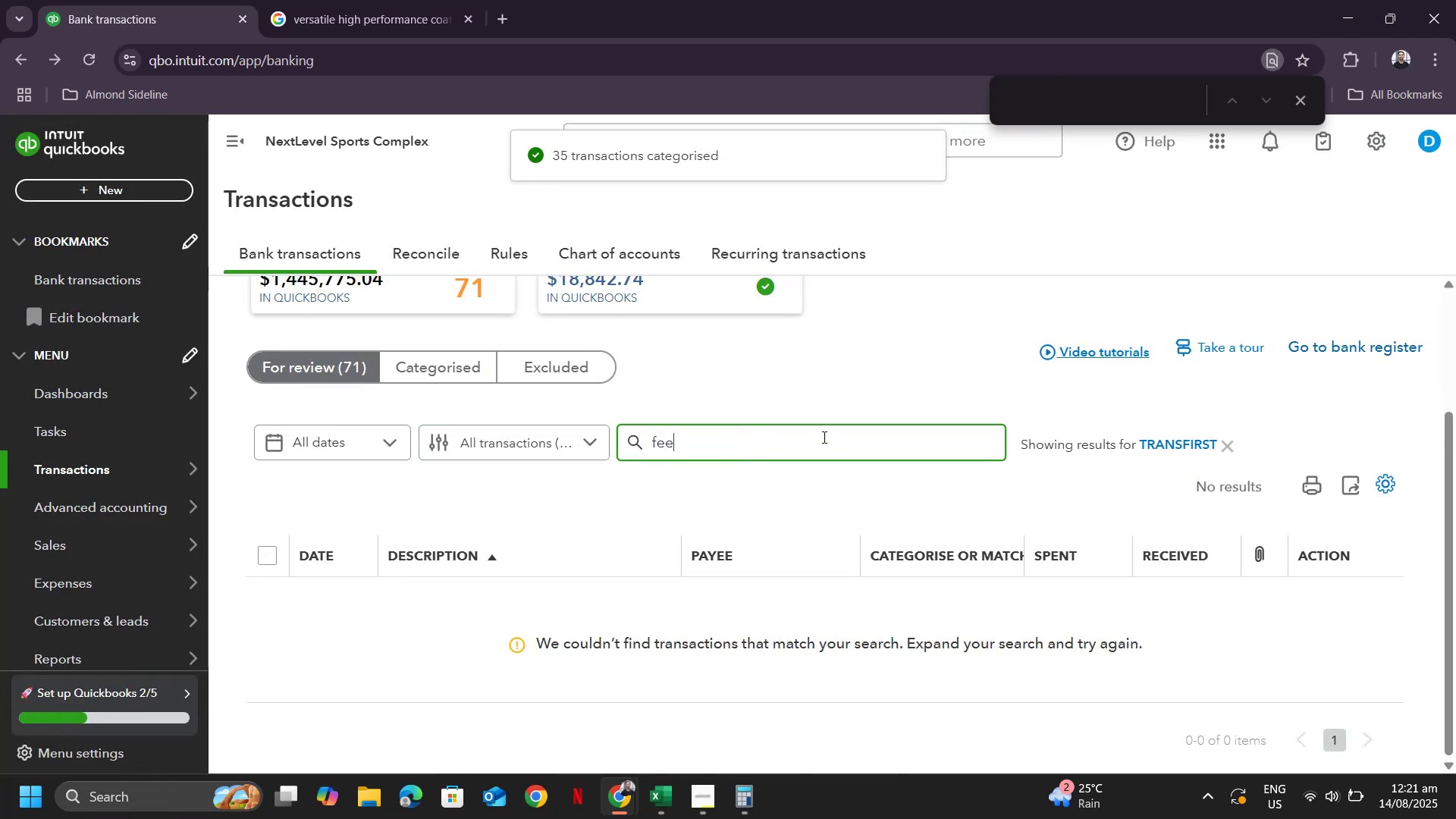 
key(Enter)
 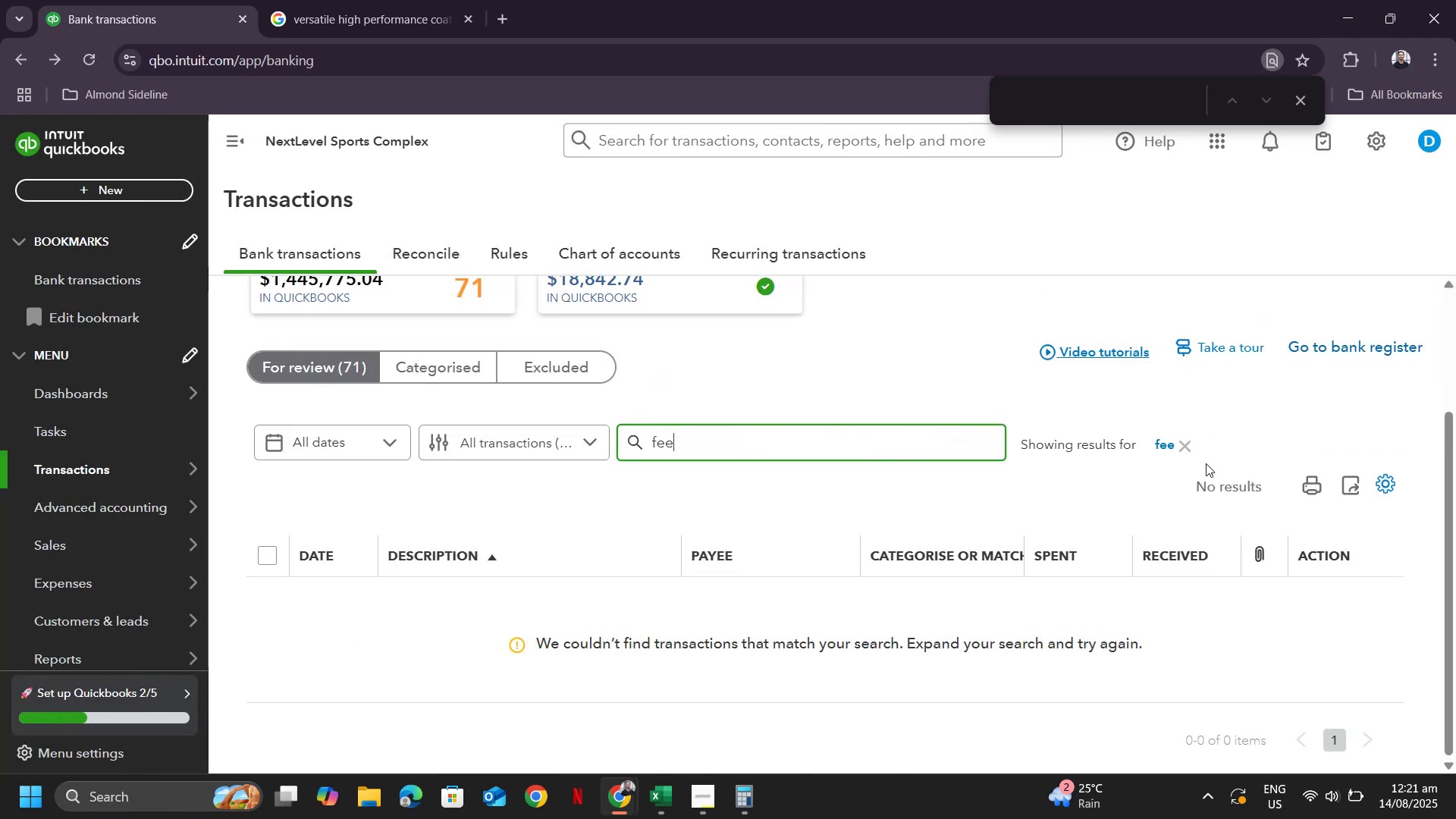 
left_click([1193, 442])
 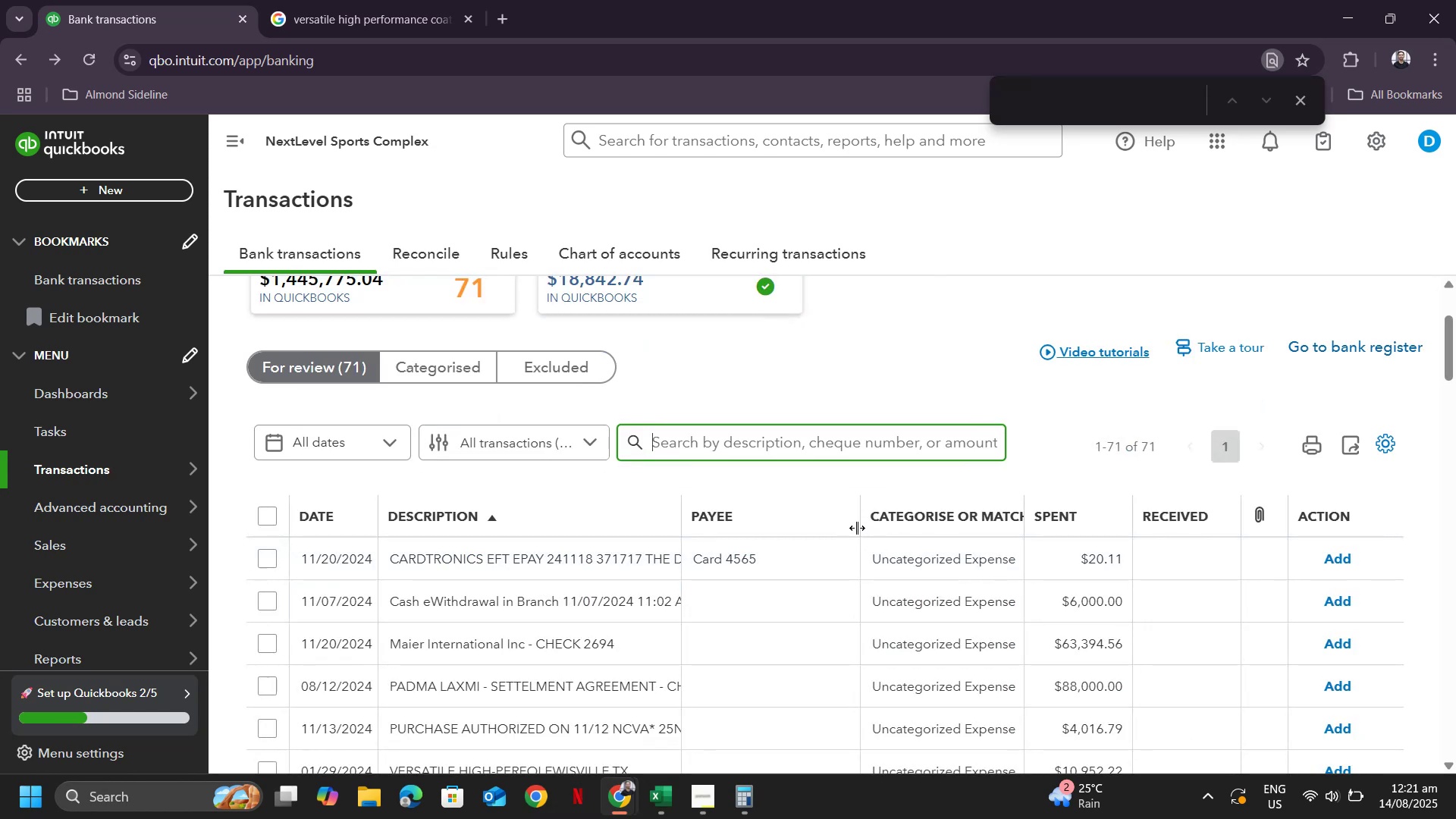 
scroll: coordinate [856, 528], scroll_direction: down, amount: 2.0
 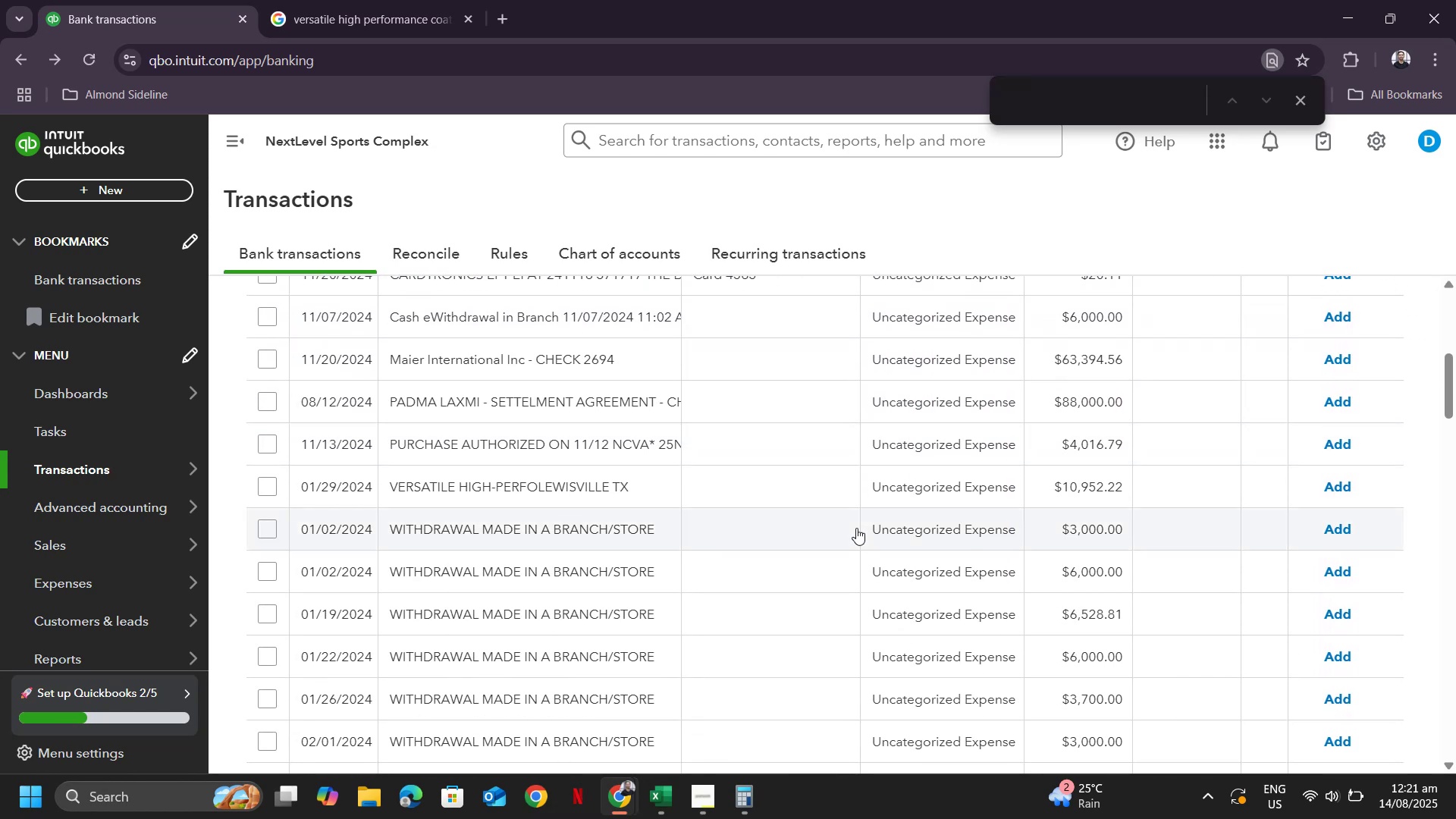 
scroll: coordinate [635, 616], scroll_direction: up, amount: 2.0
 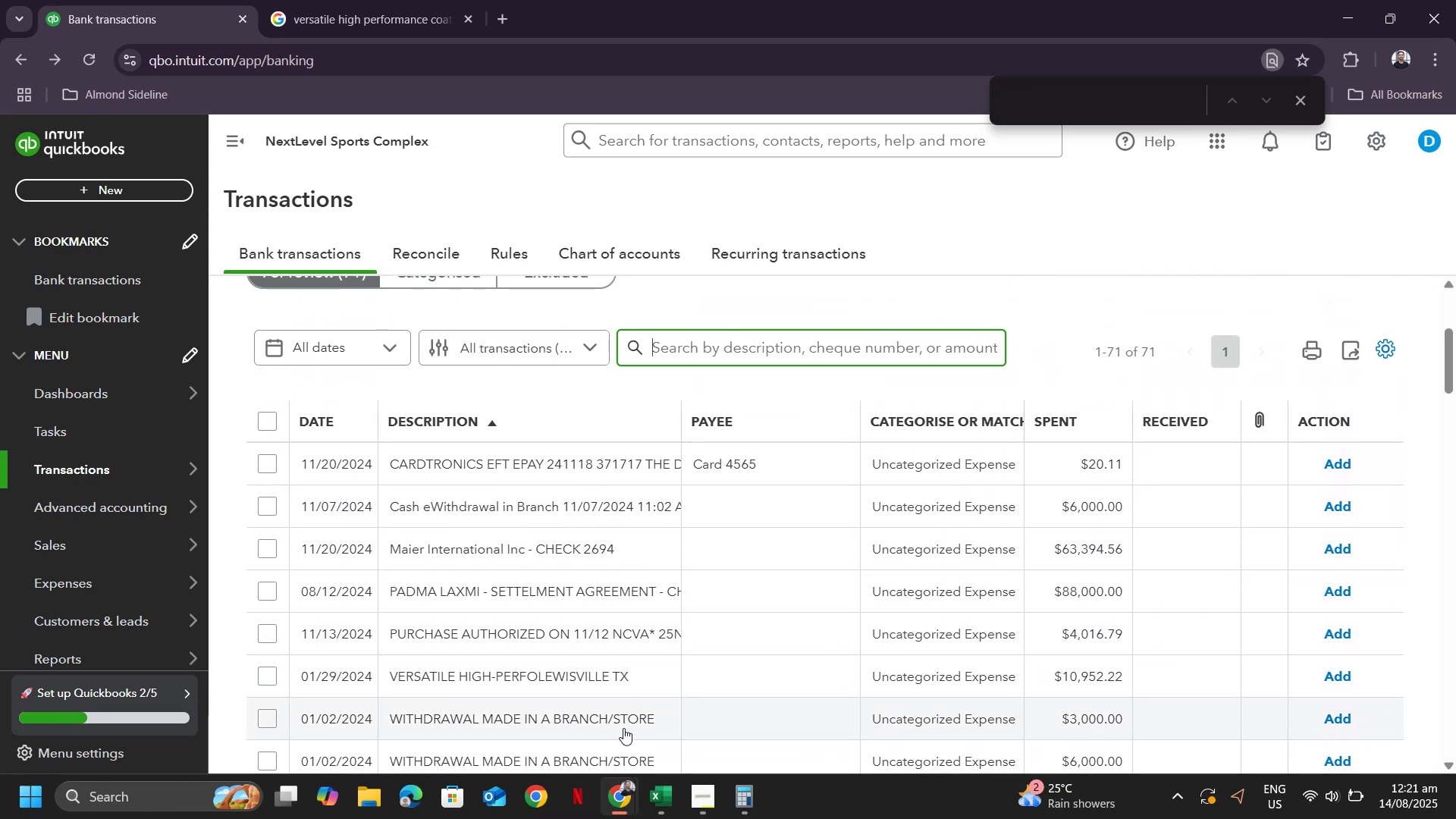 
left_click([623, 719])
 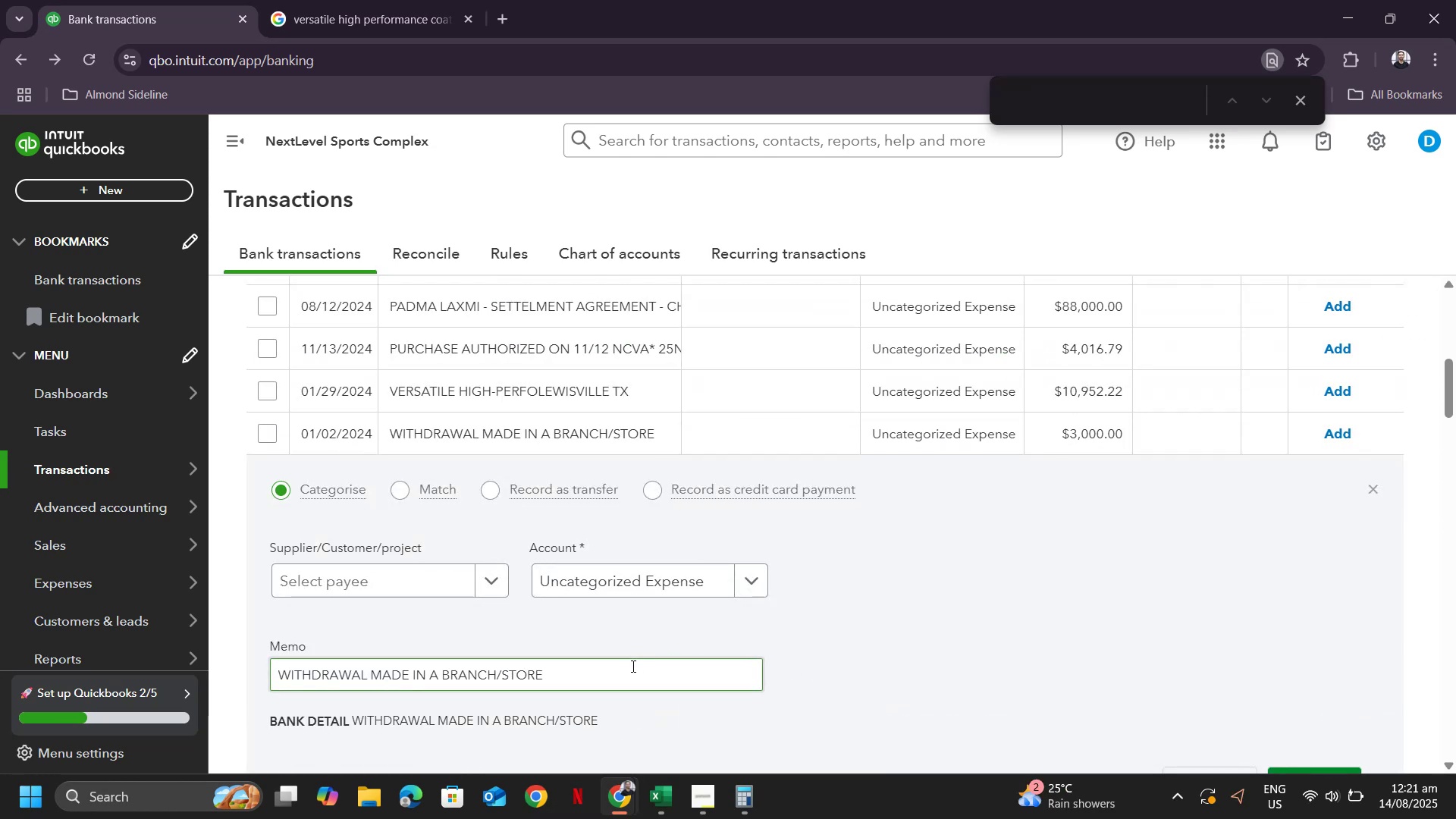 
left_click_drag(start_coordinate=[625, 671], to_coordinate=[266, 671])
 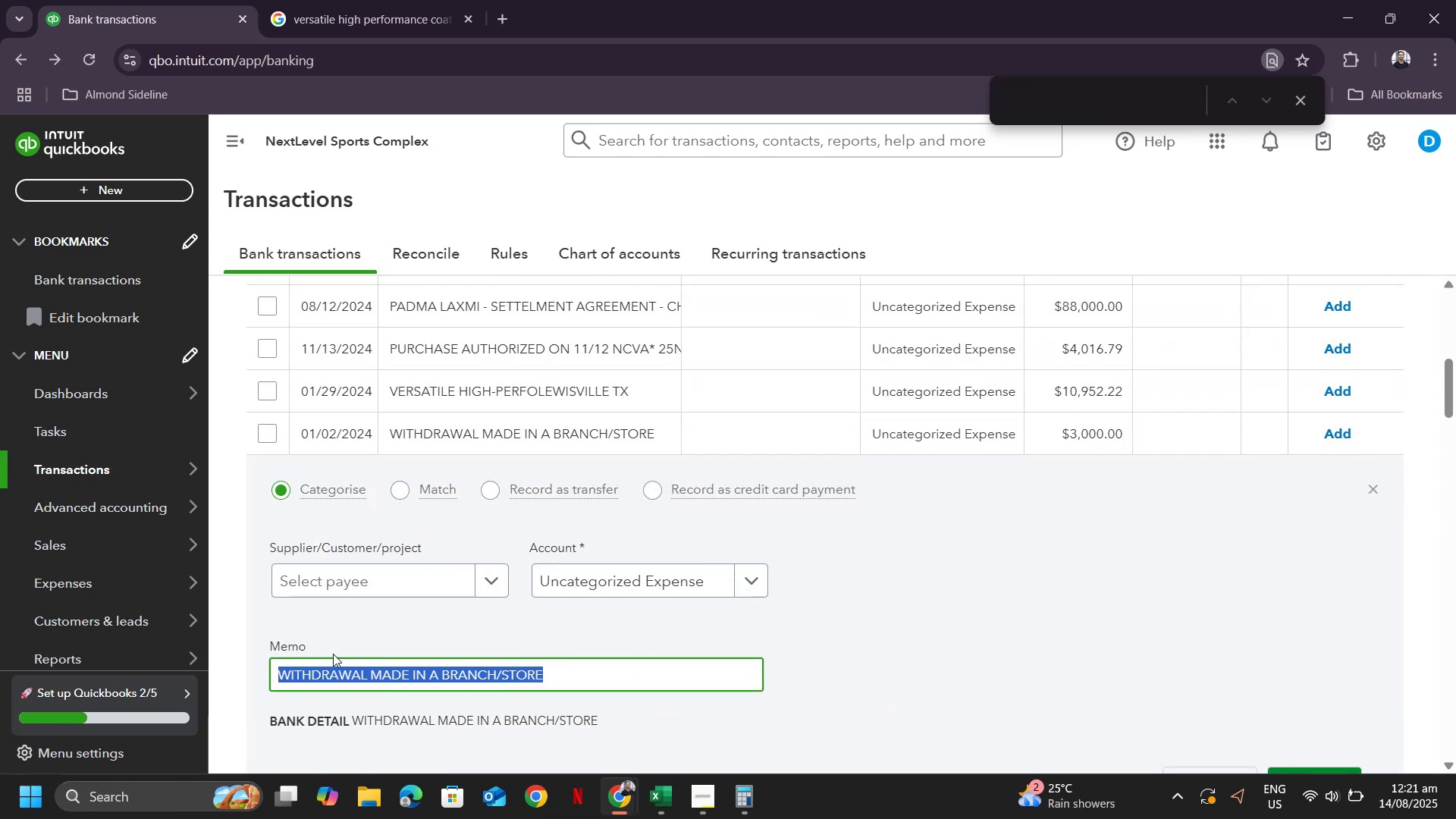 
key(Control+ControlLeft)
 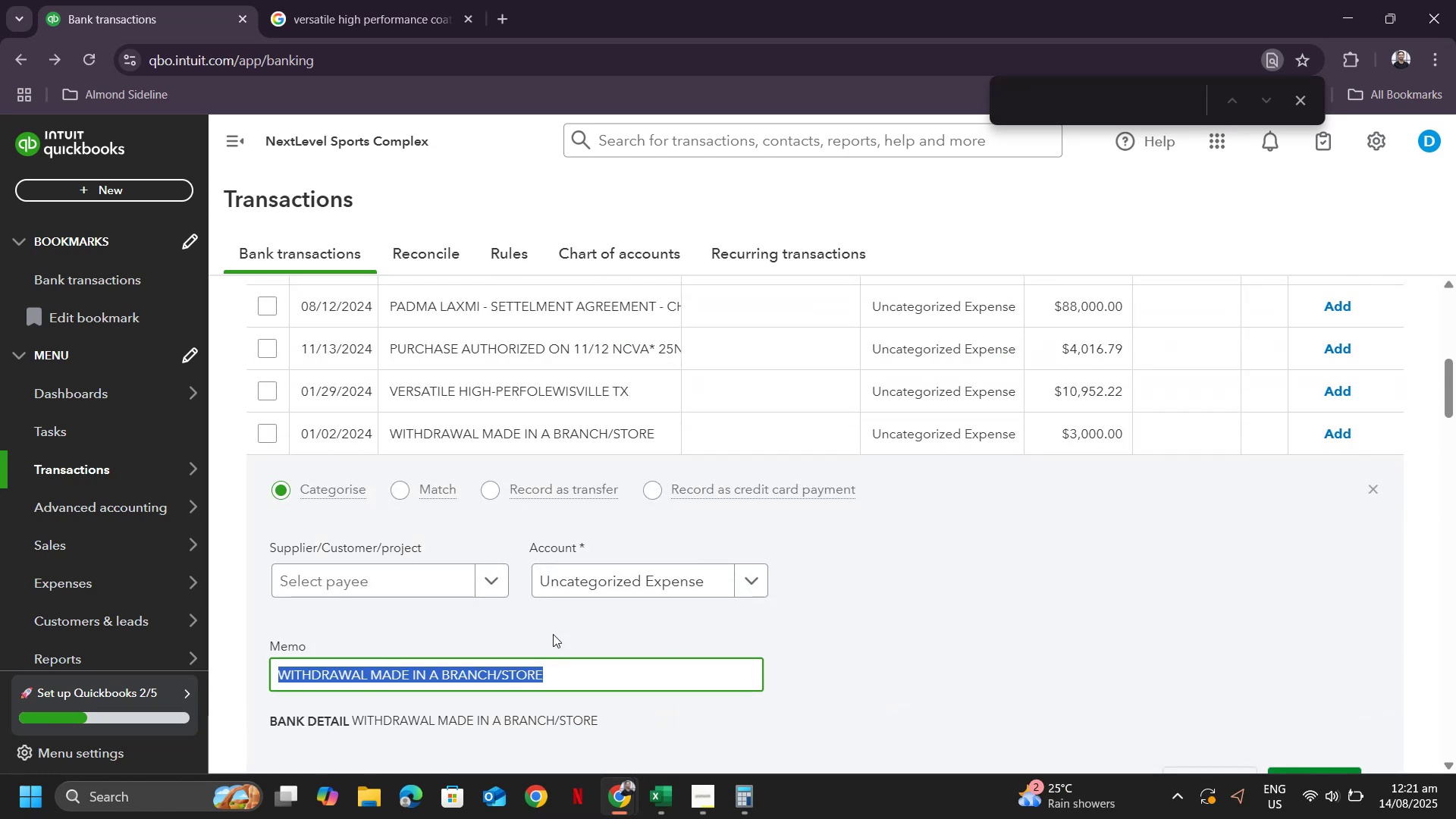 
key(Control+C)
 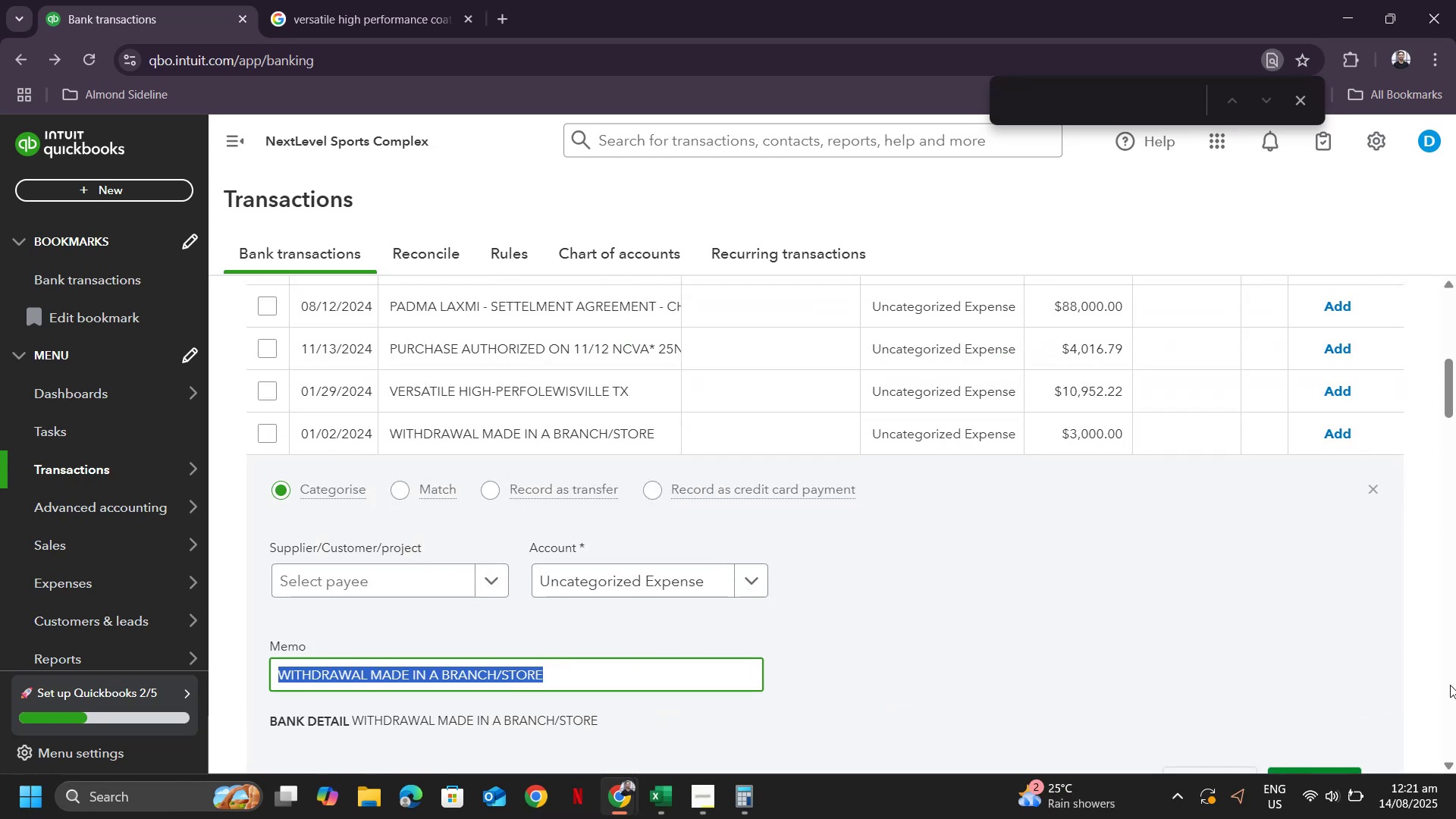 
scroll: coordinate [1403, 715], scroll_direction: down, amount: 1.0
 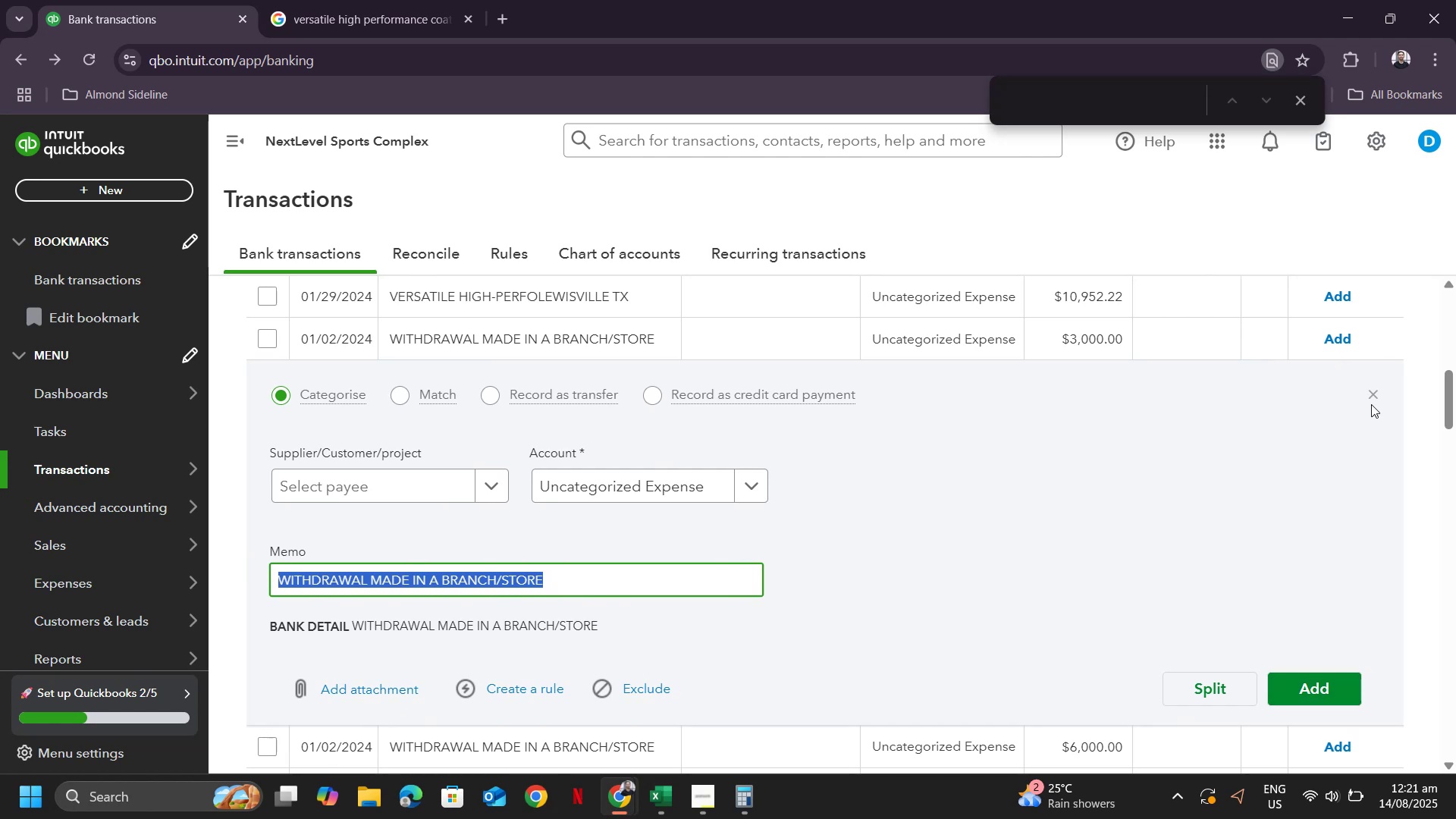 
left_click([1374, 401])
 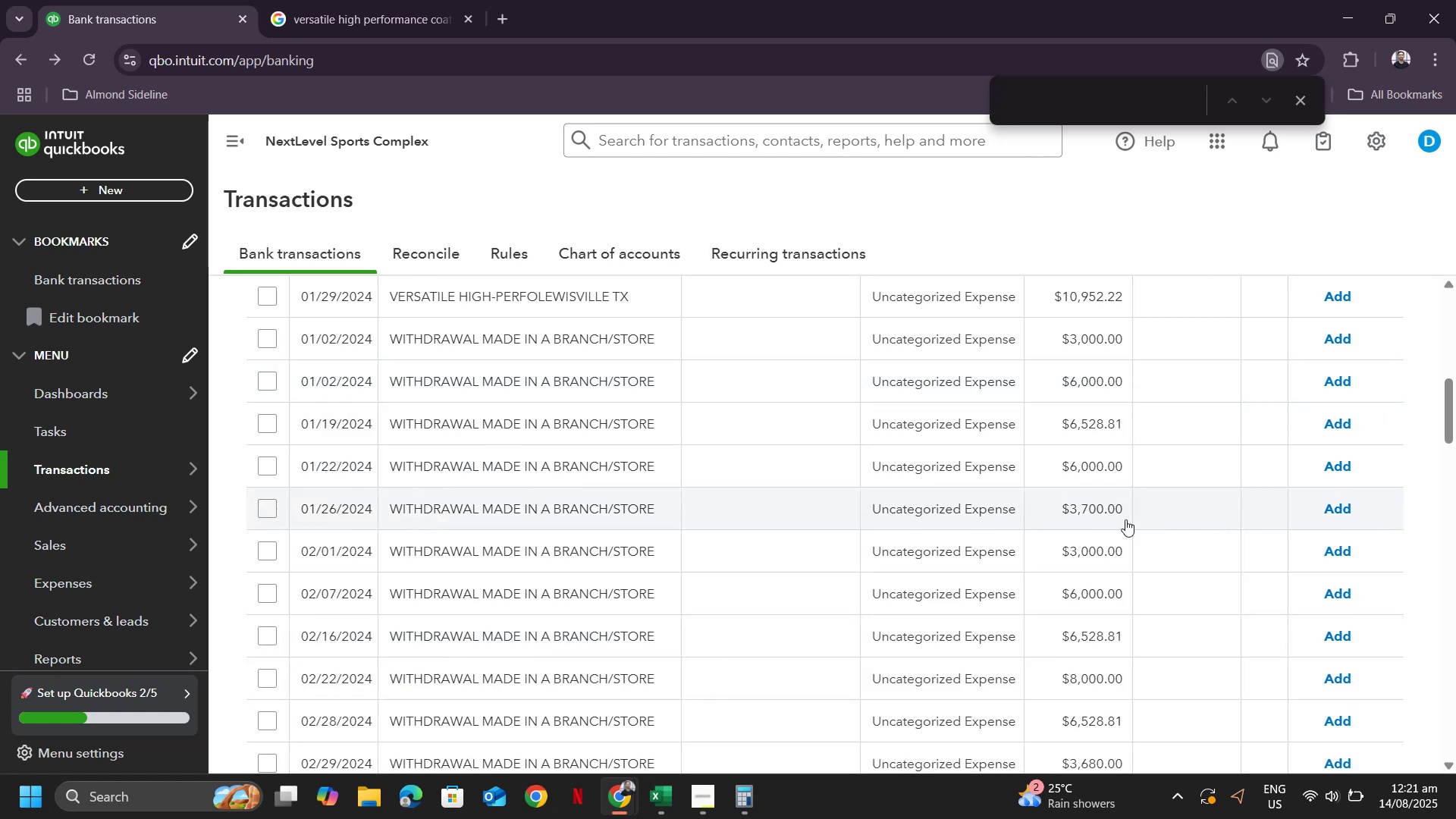 
scroll: coordinate [849, 542], scroll_direction: up, amount: 7.0
 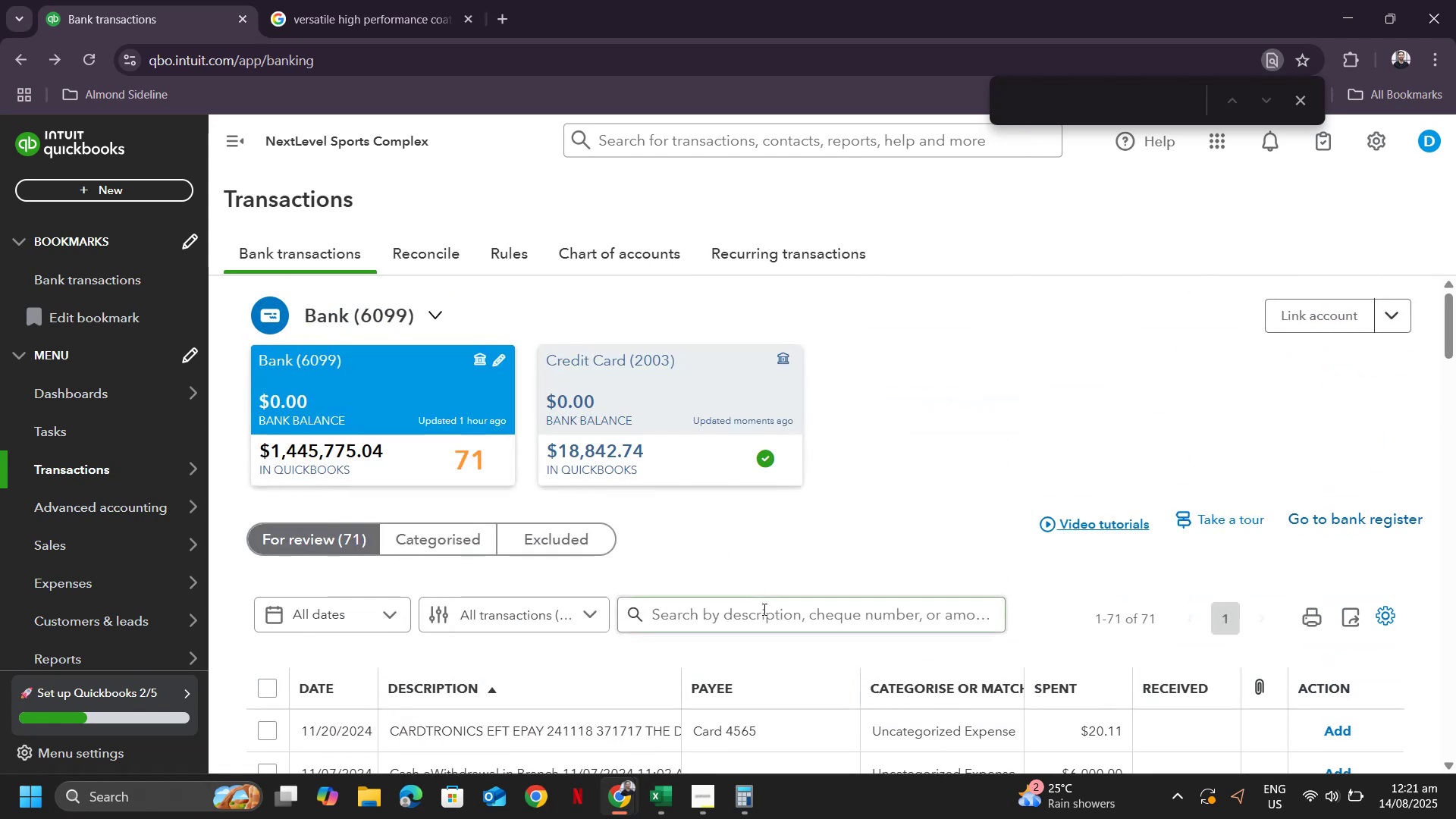 
left_click([763, 609])
 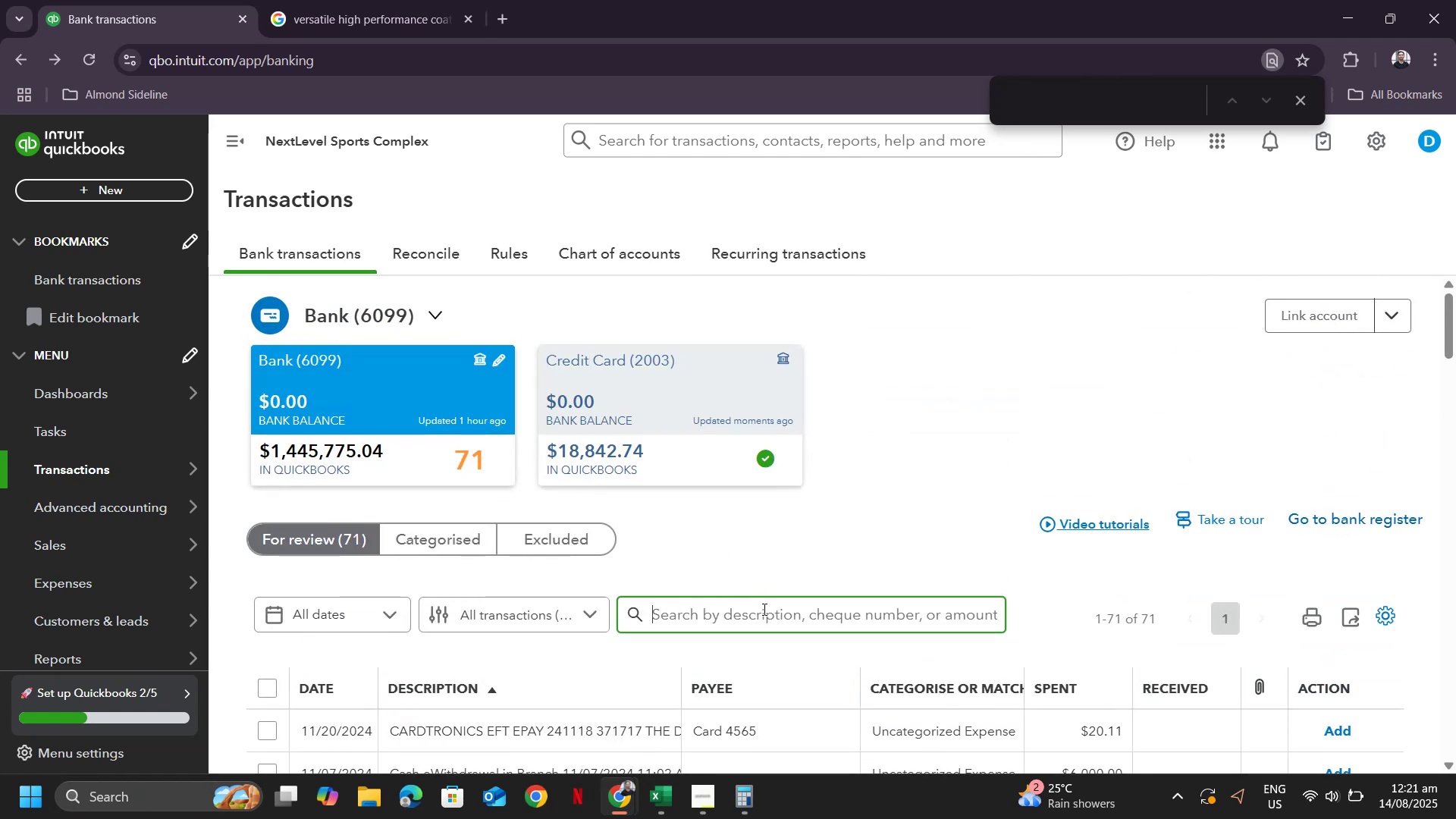 
key(Control+ControlLeft)
 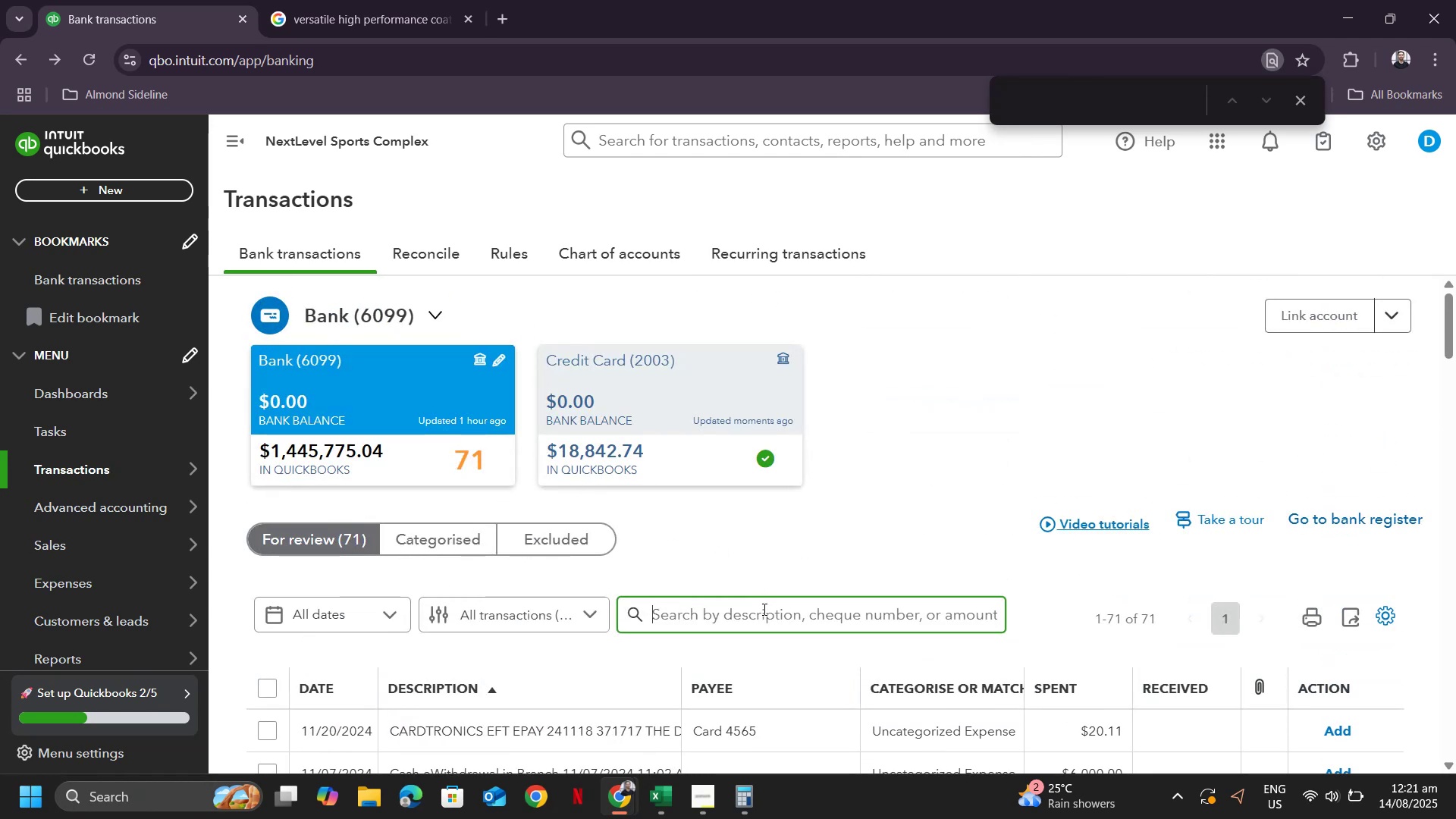 
key(Control+V)
 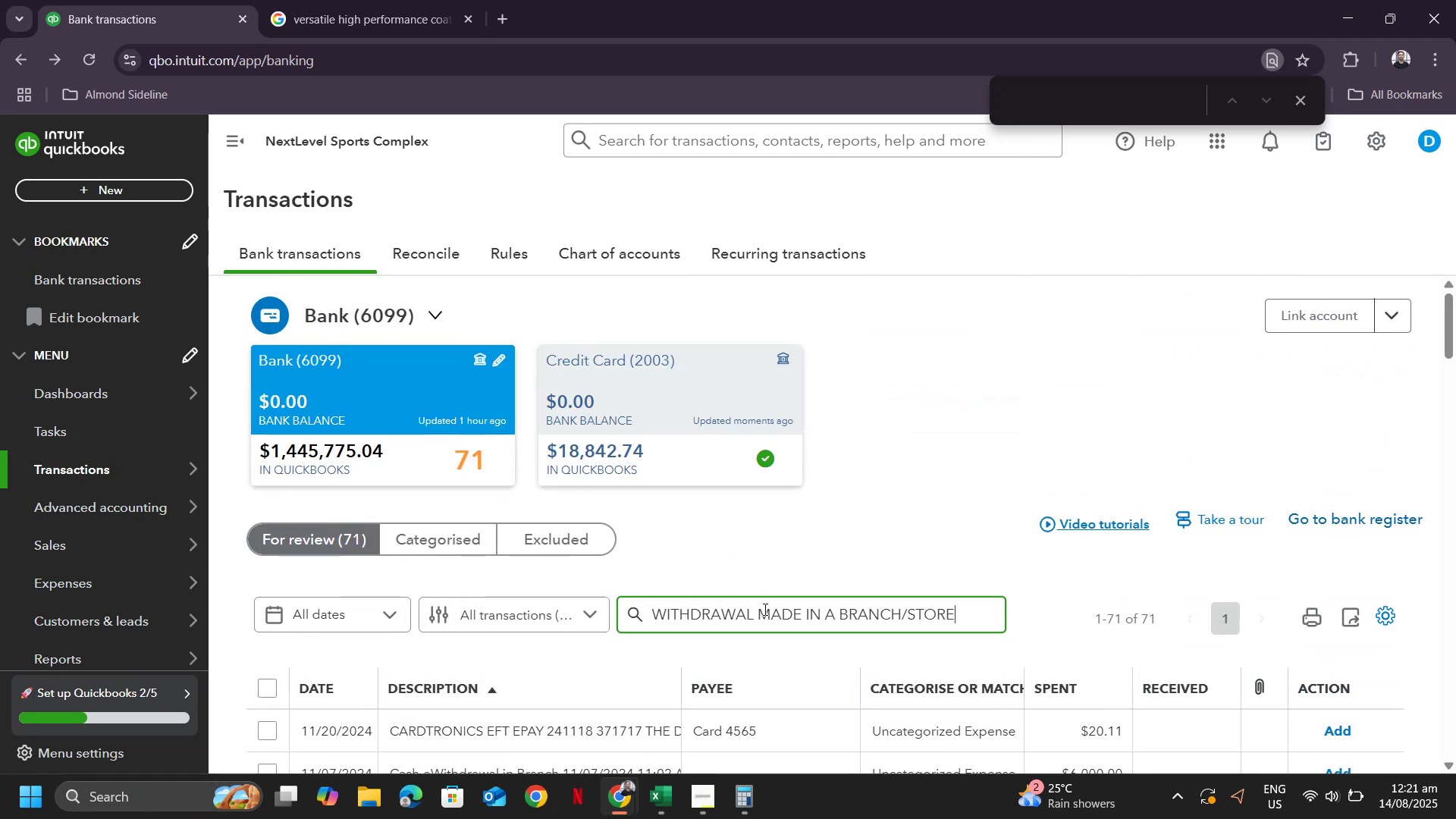 
key(Enter)
 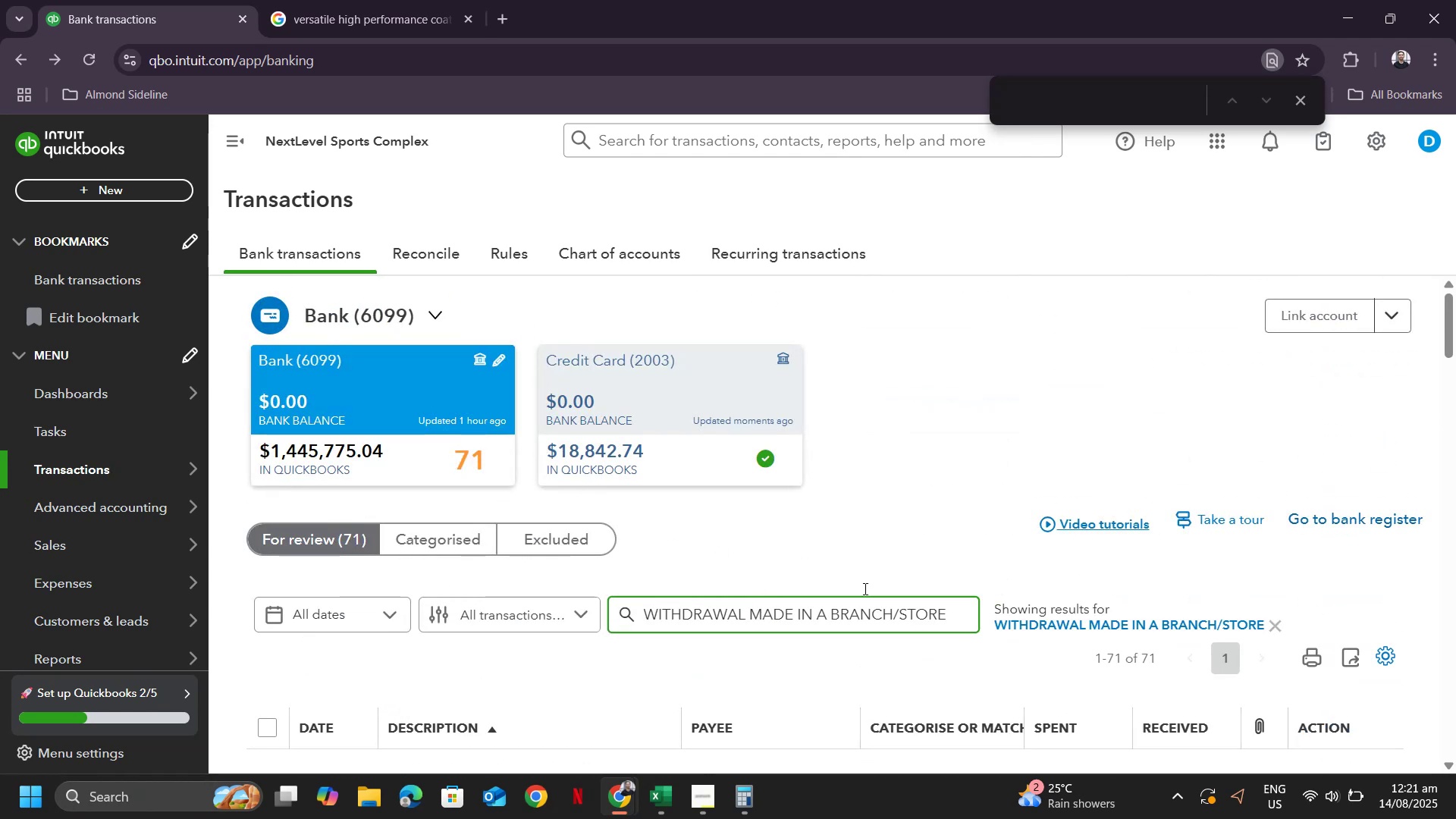 
scroll: coordinate [820, 703], scroll_direction: down, amount: 12.0
 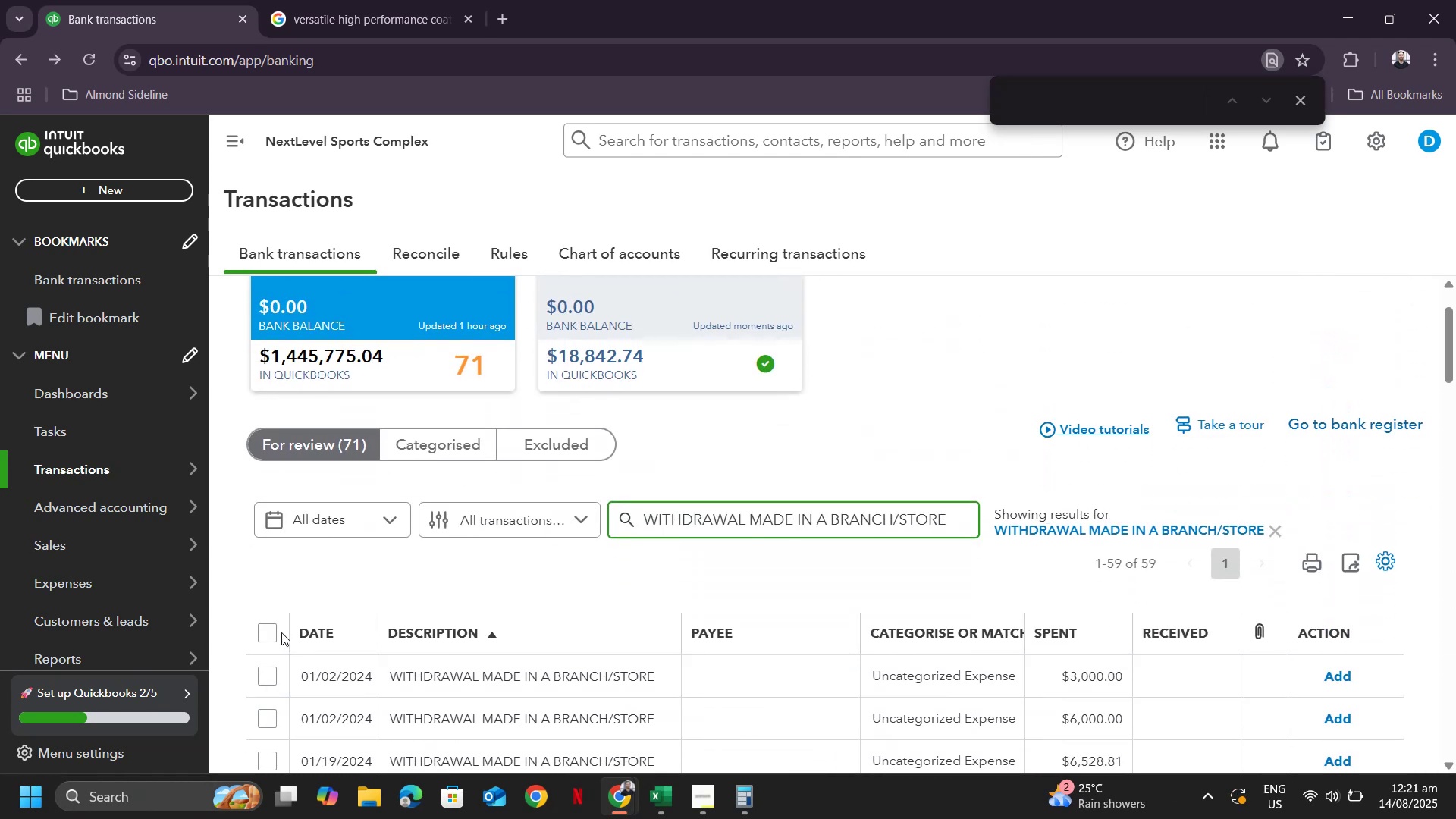 
left_click([268, 634])
 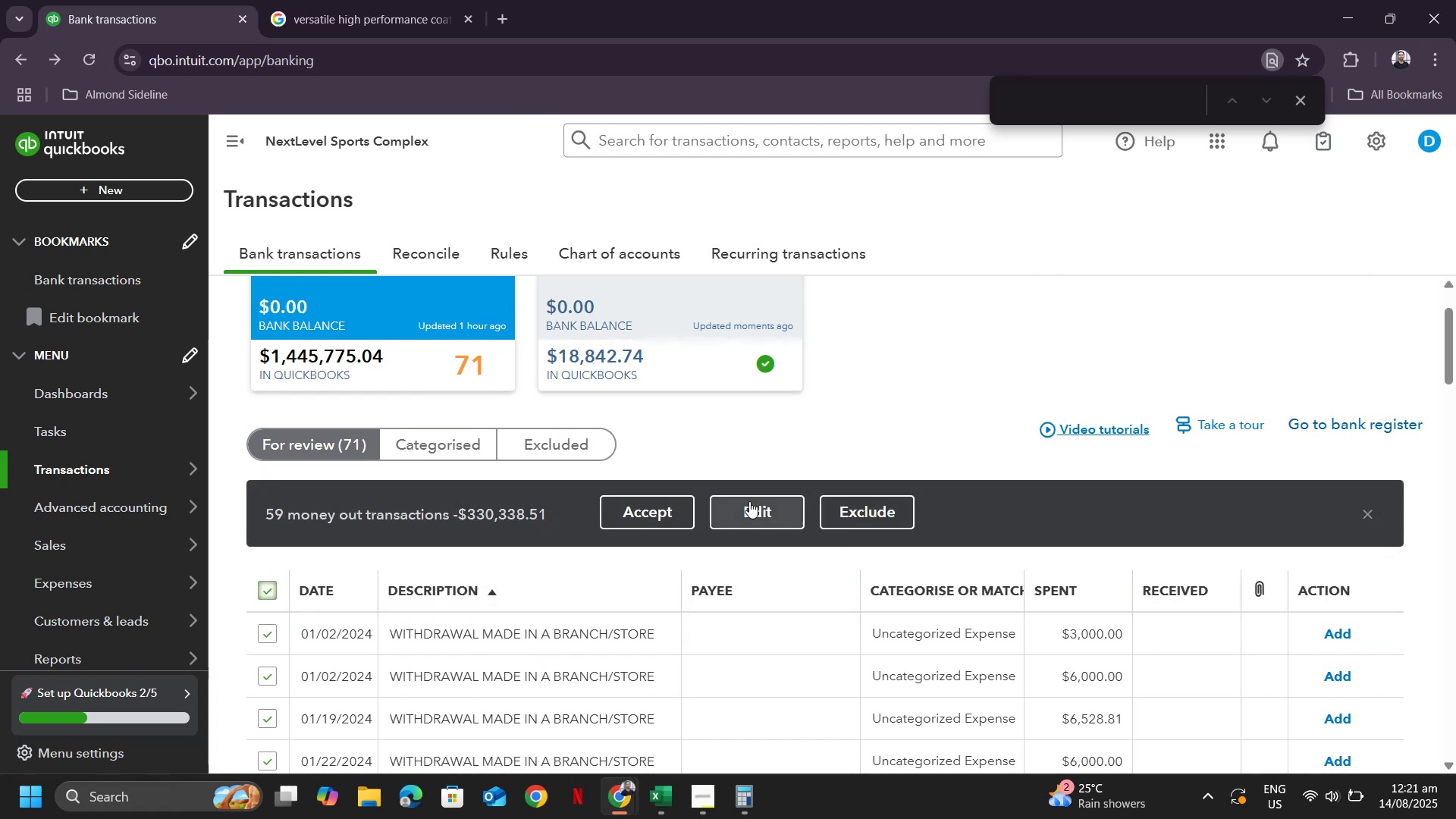 
left_click([748, 502])
 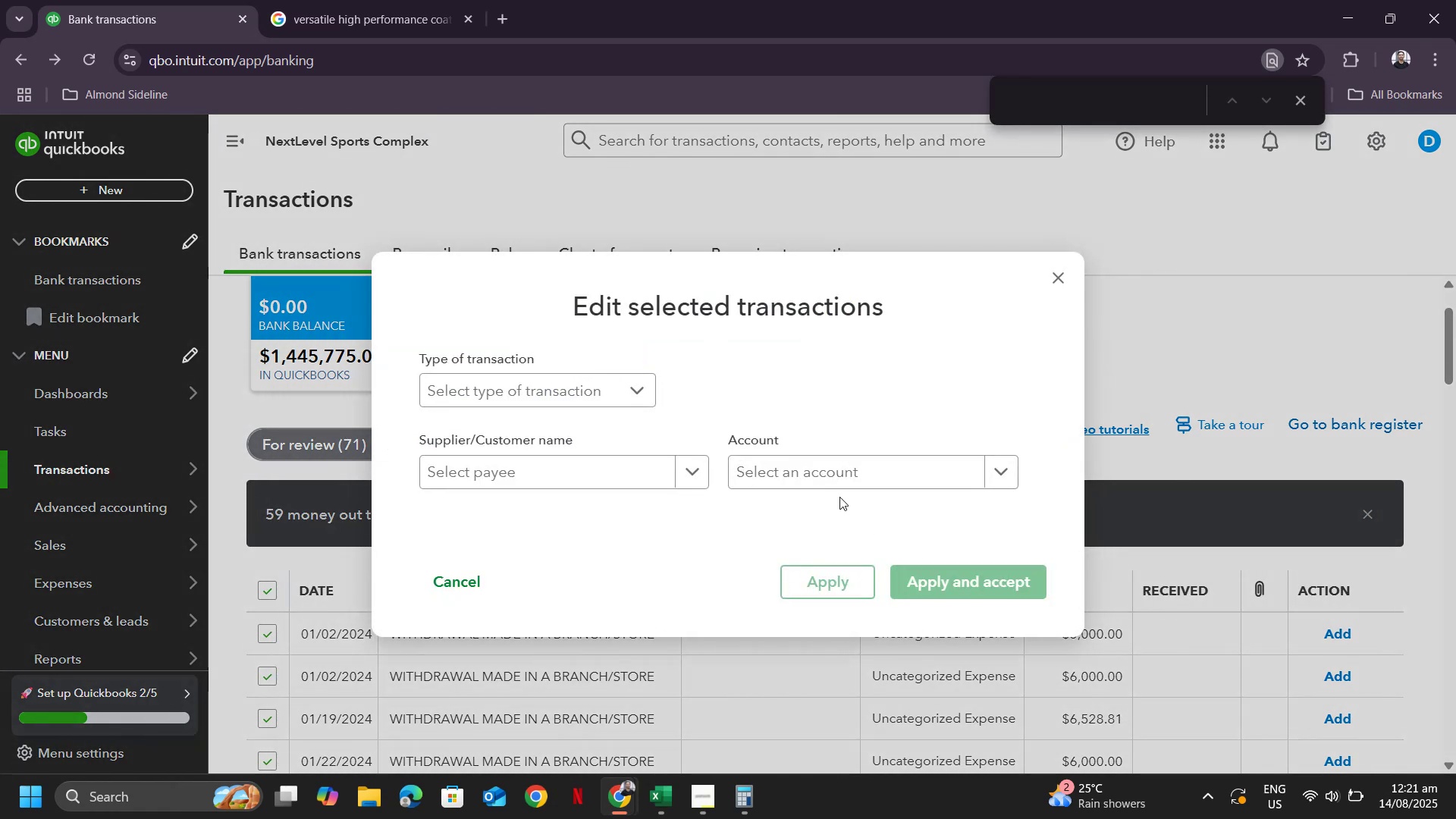 
left_click([837, 472])
 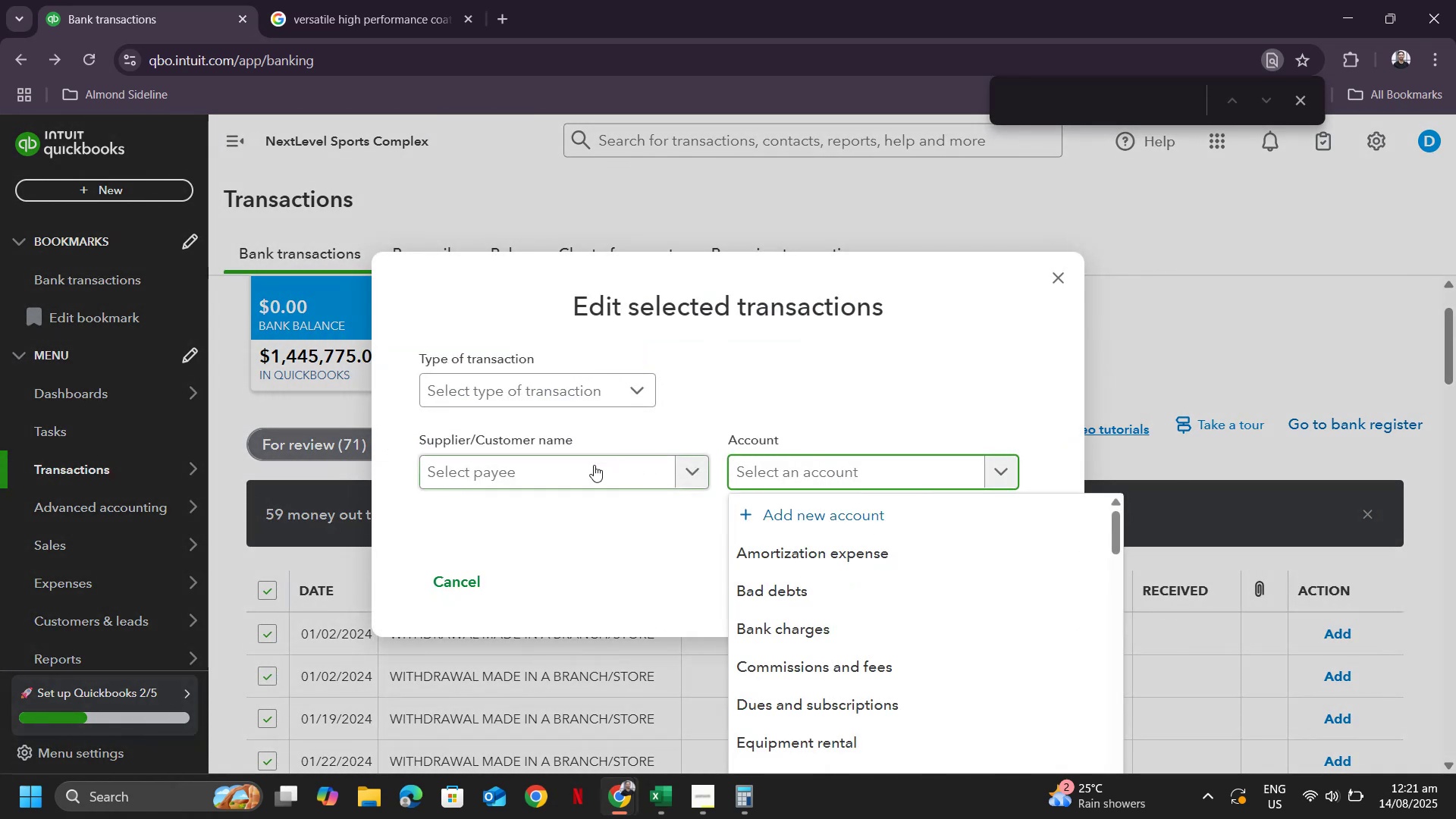 
left_click([594, 465])
 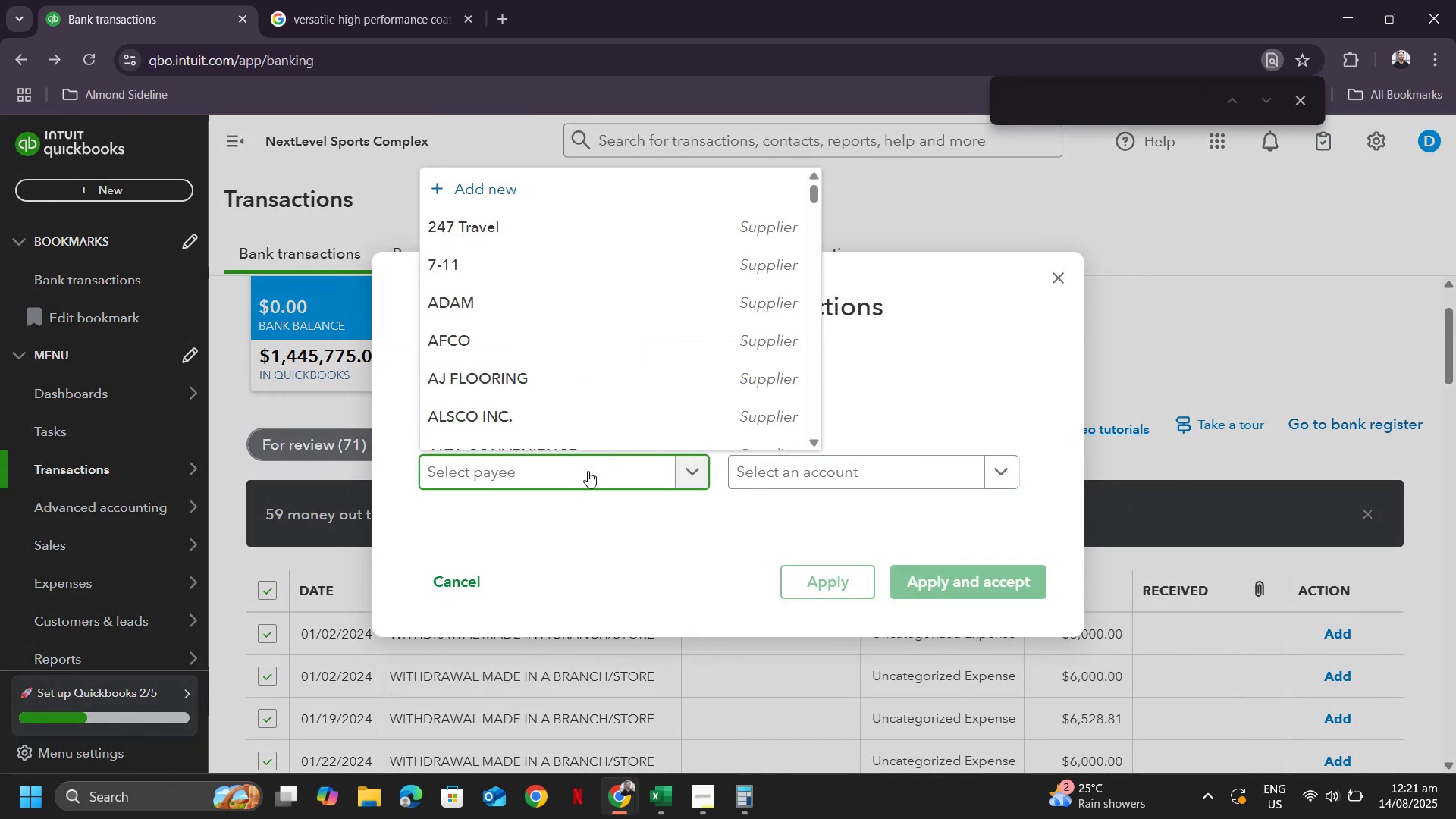 
type(NextLevel Sports Complex)
 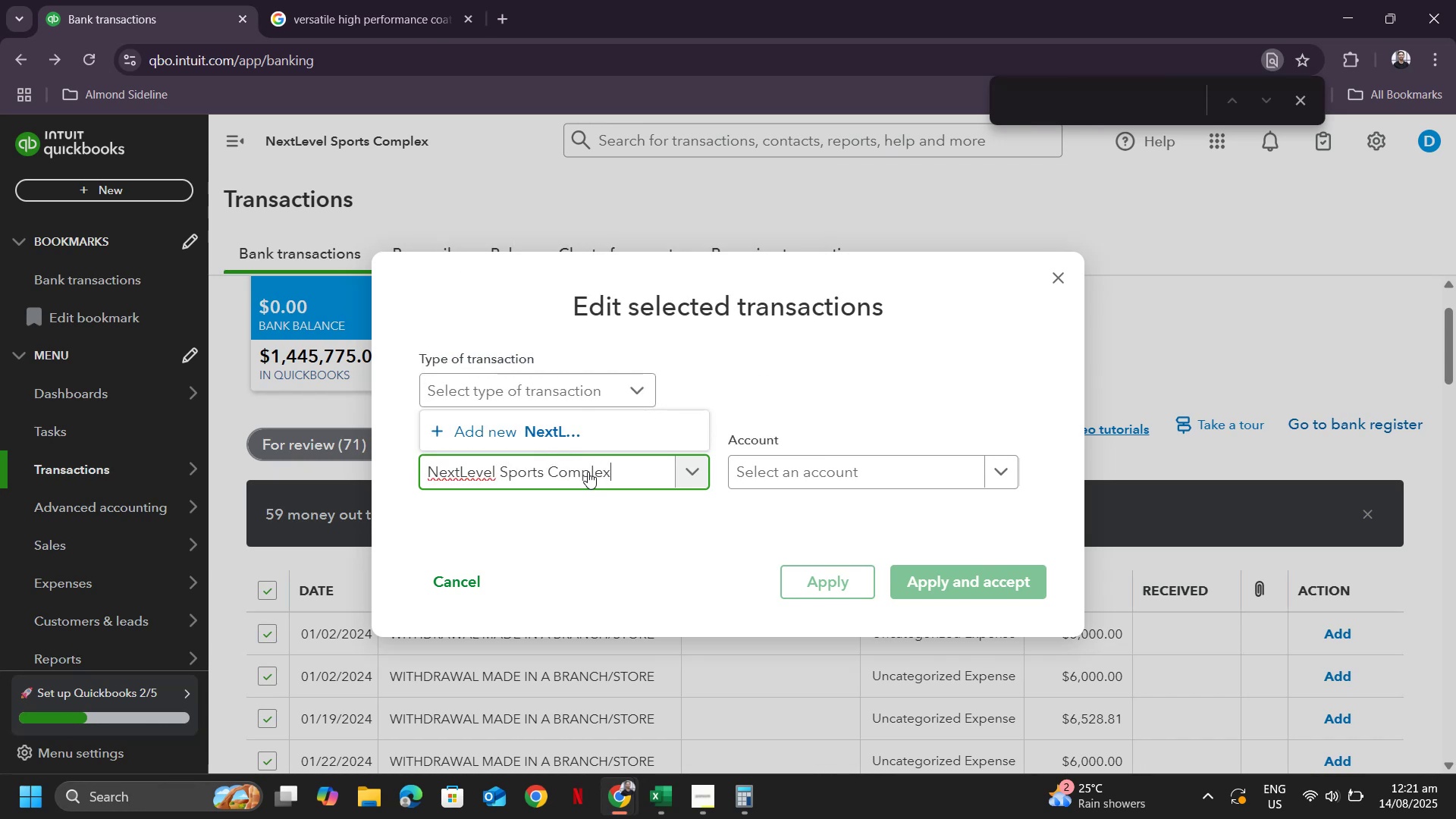 
left_click([555, 438])
 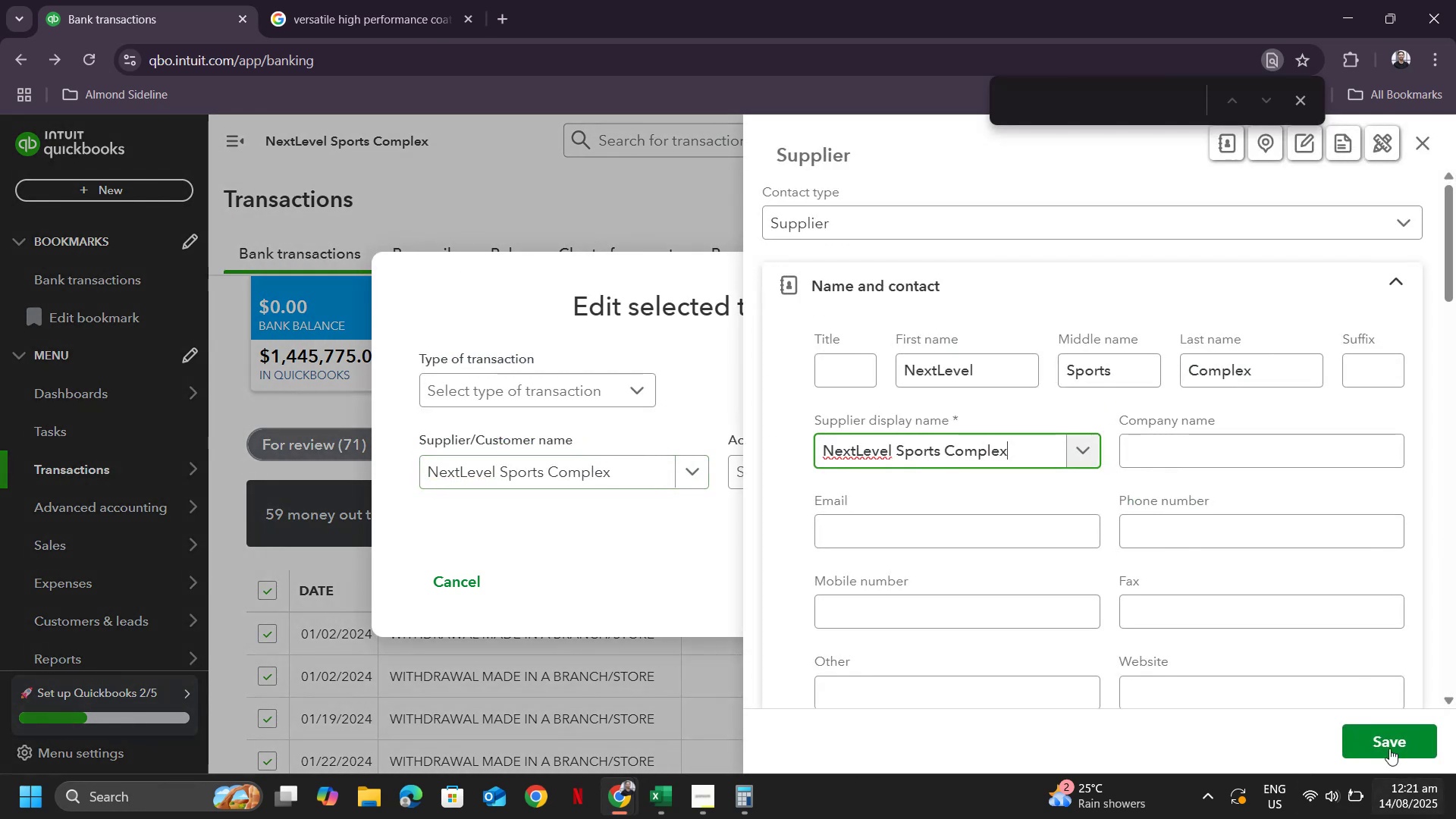 
left_click([1385, 742])
 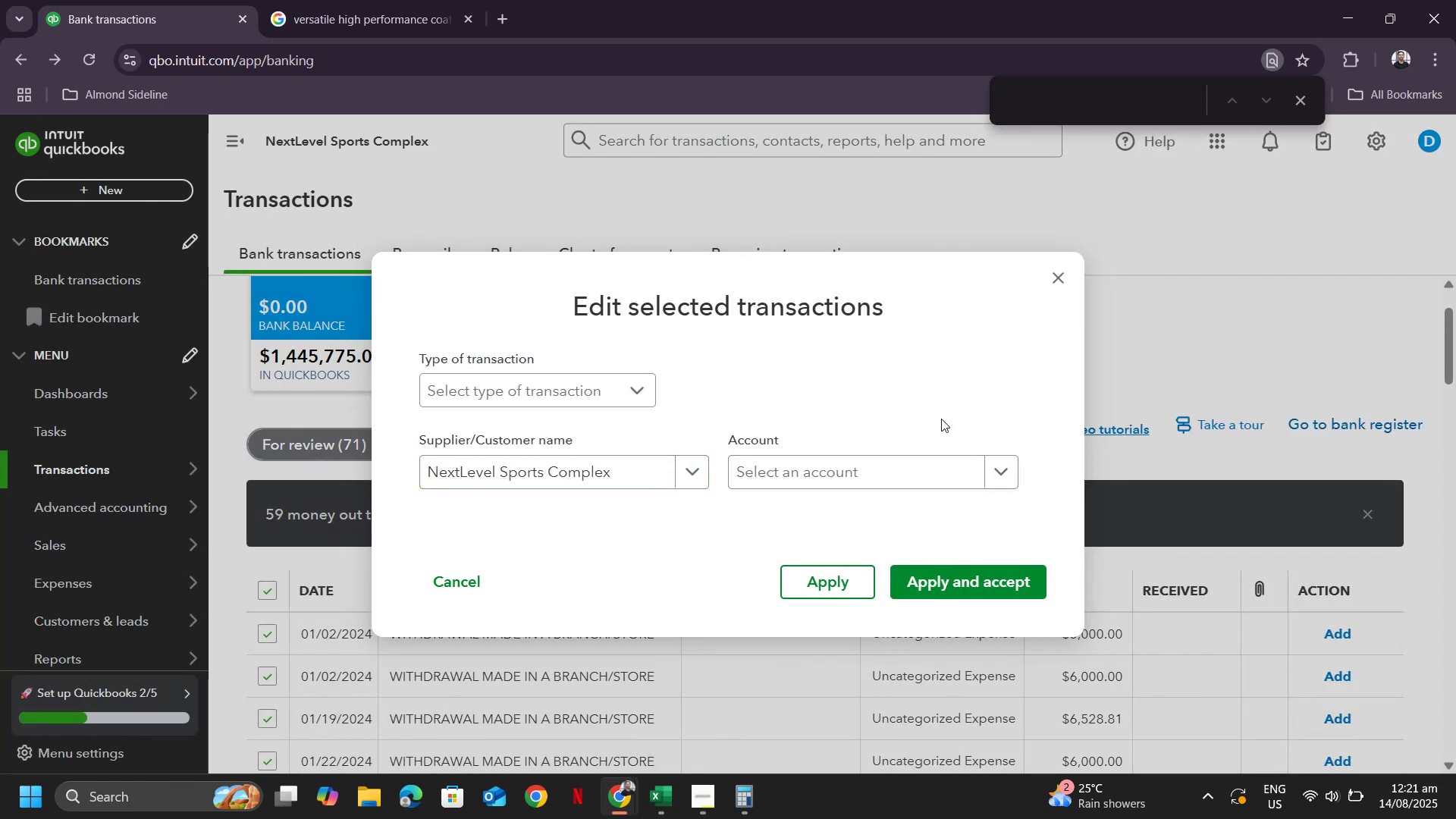 
left_click([877, 455])
 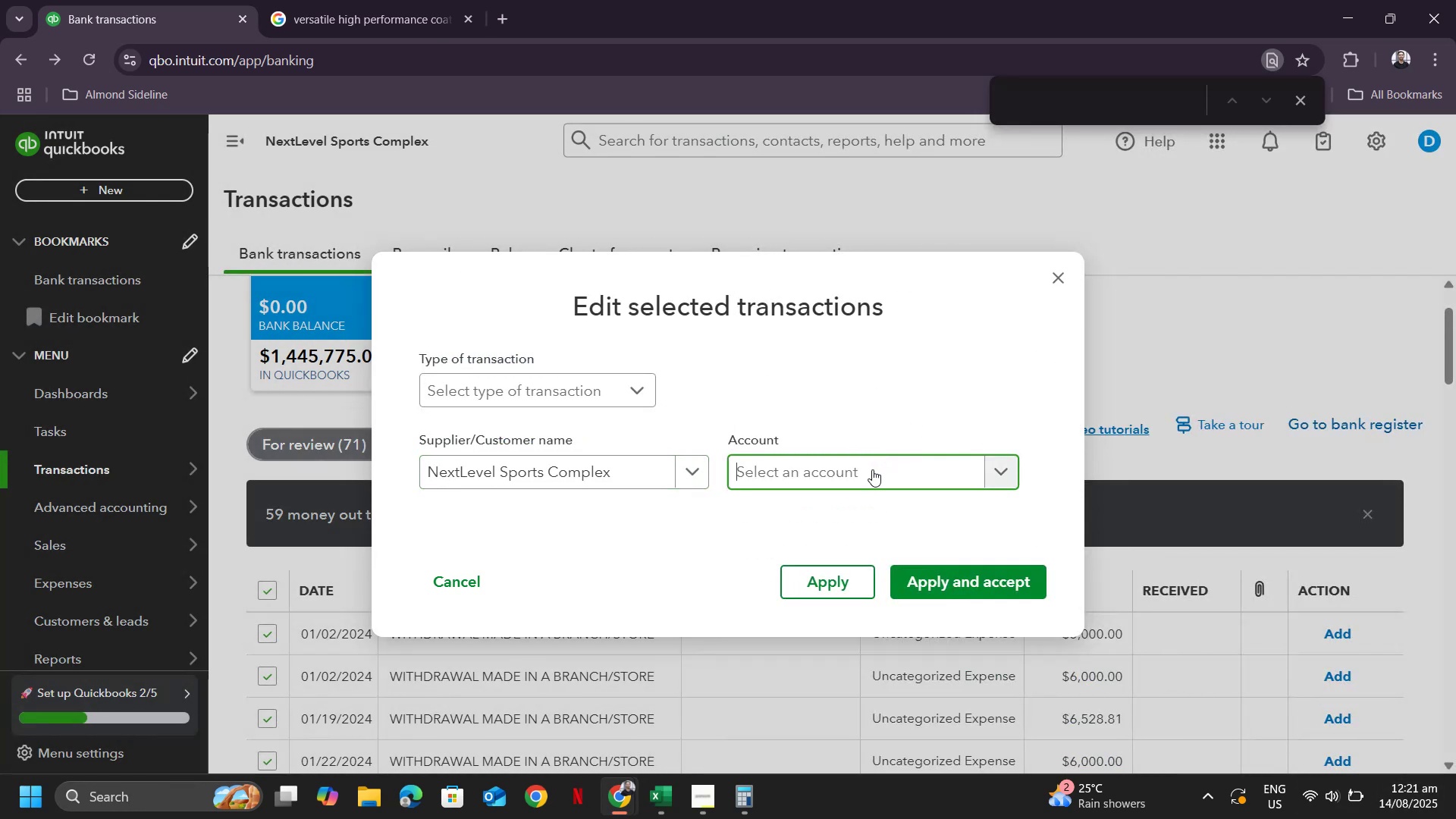 
double_click([874, 469])
 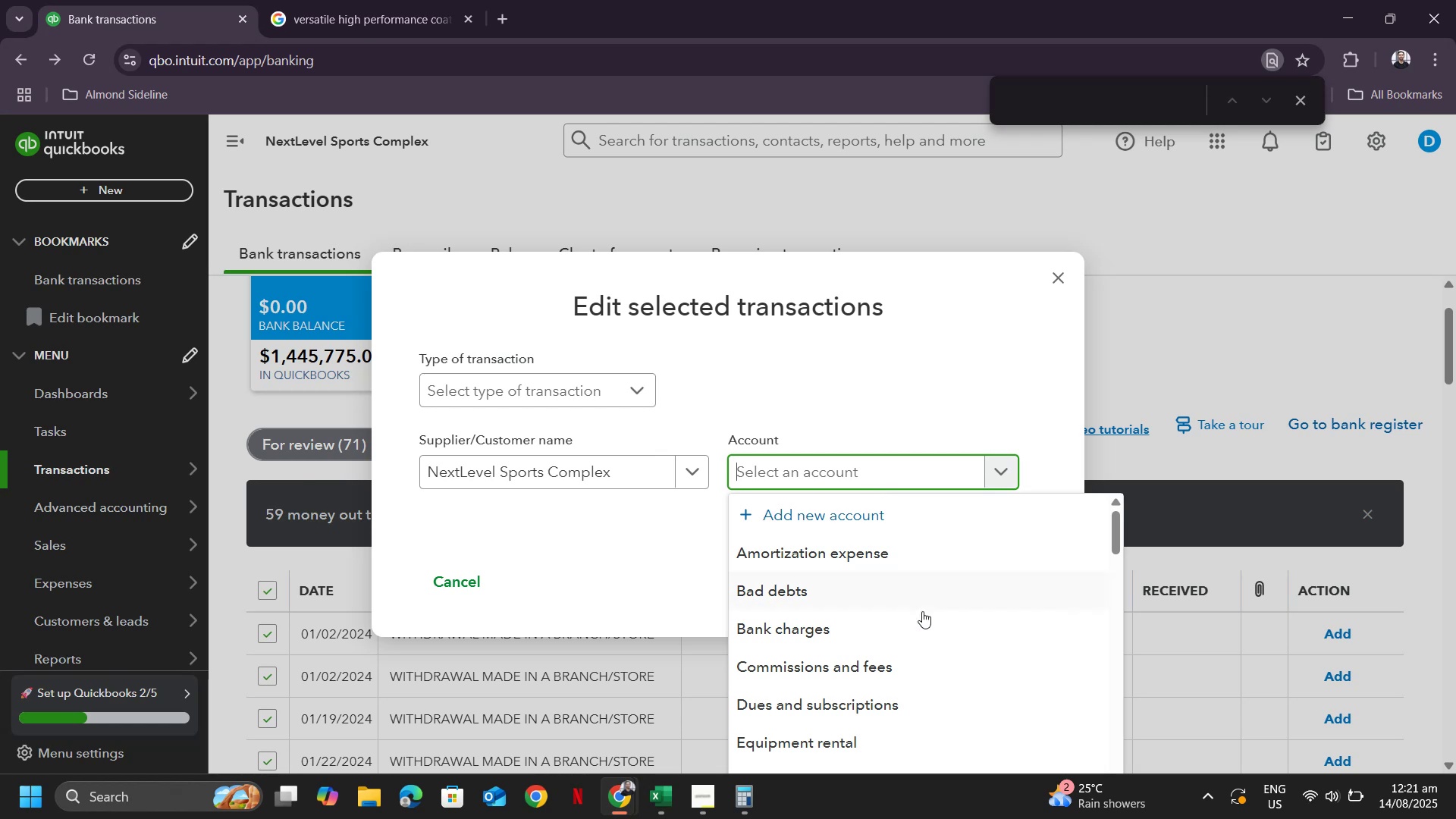 
scroll: coordinate [920, 664], scroll_direction: down, amount: 5.0
 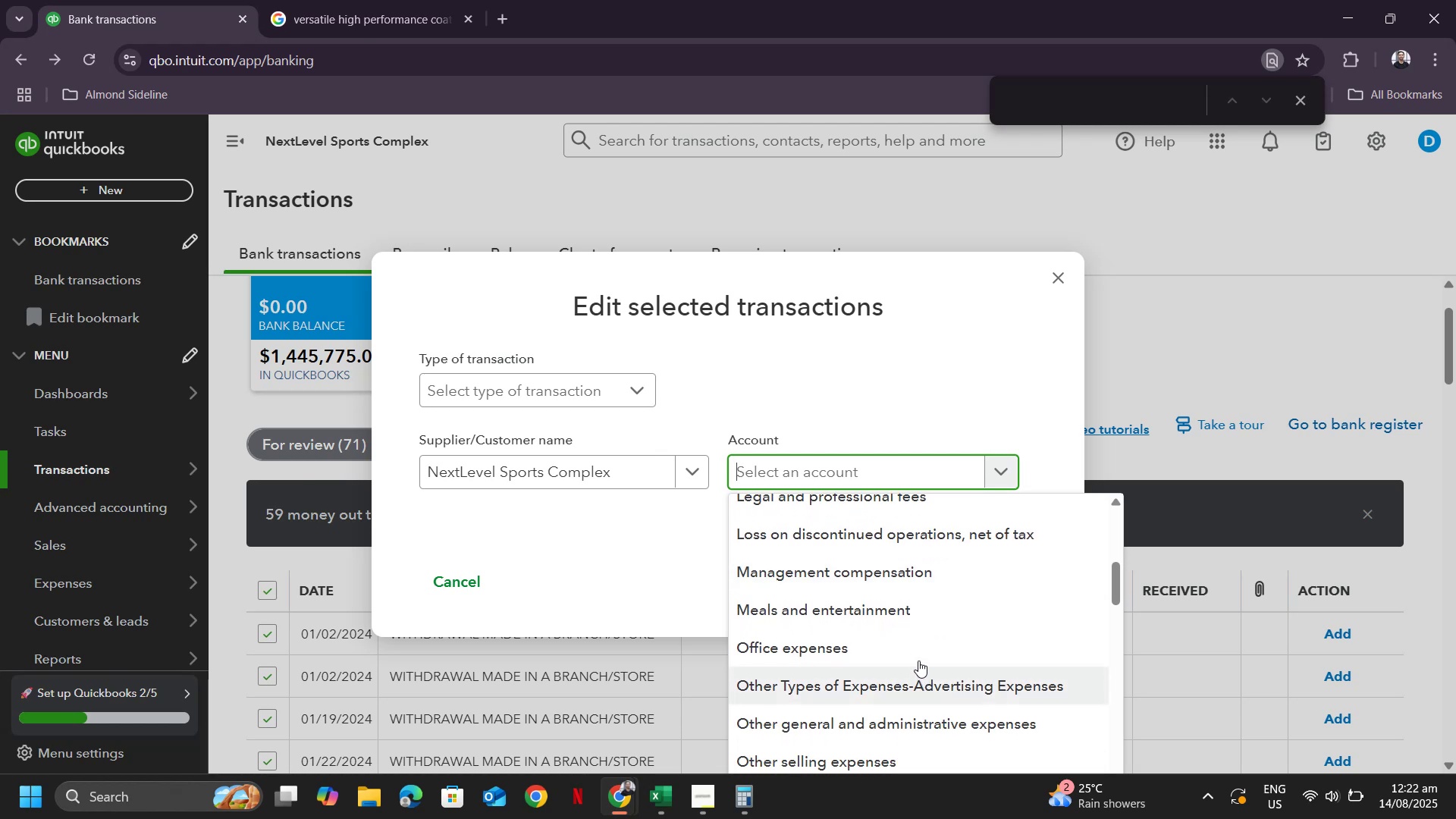 
left_click([916, 649])
 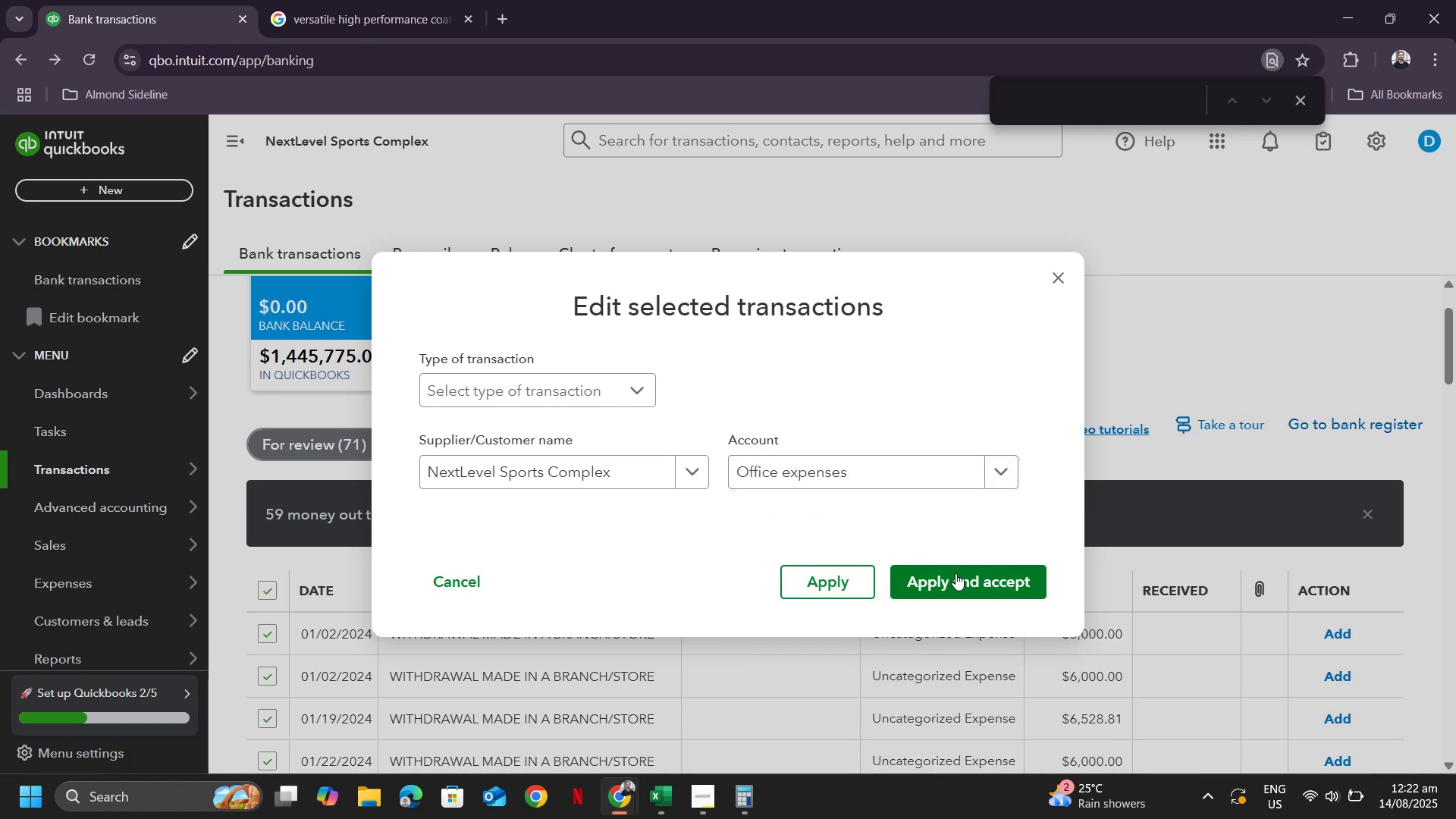 
left_click([956, 573])
 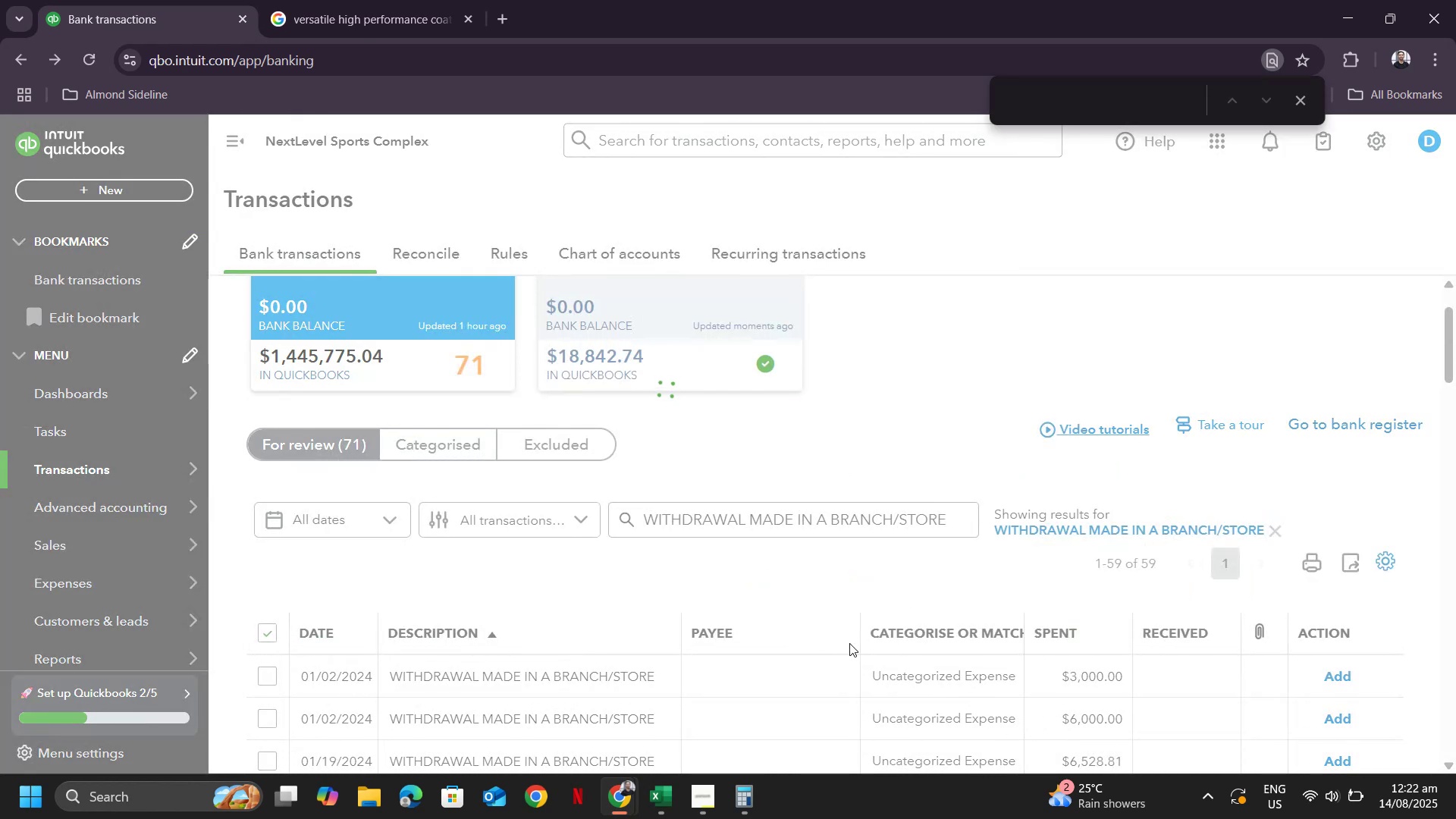 
wait(9.62)
 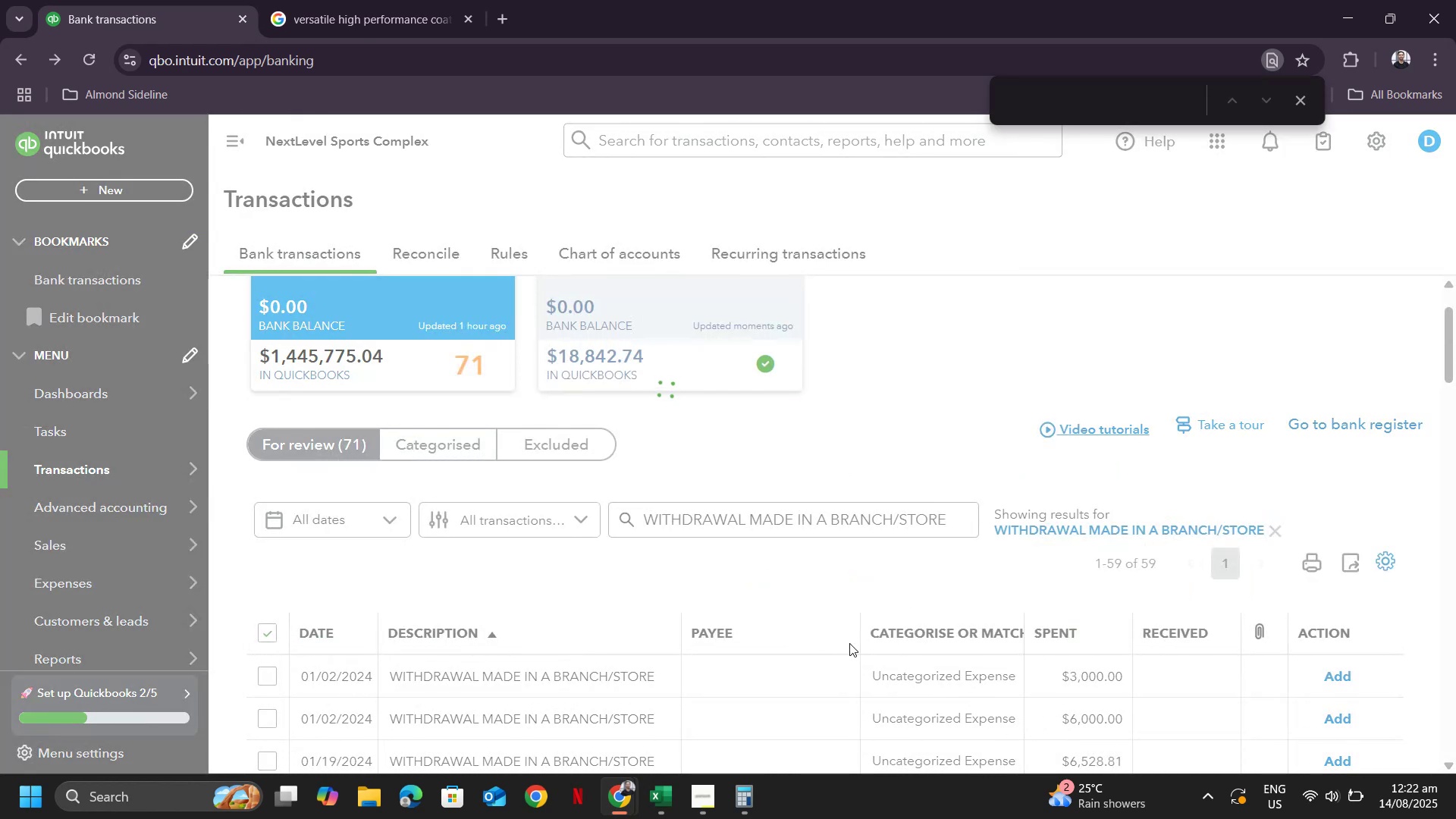 
scroll: coordinate [842, 593], scroll_direction: down, amount: 12.0
 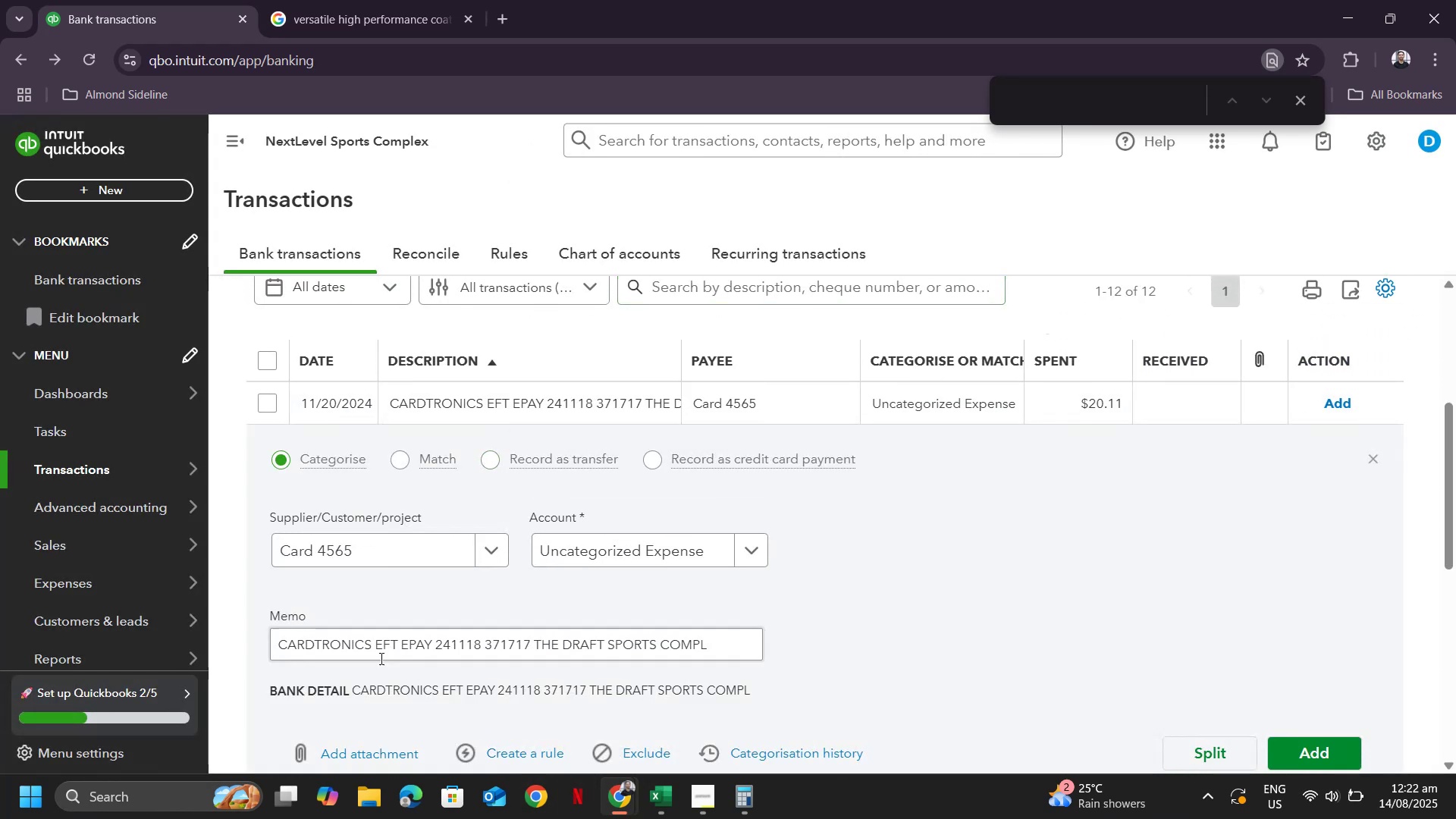 
left_click_drag(start_coordinate=[372, 640], to_coordinate=[268, 638])
 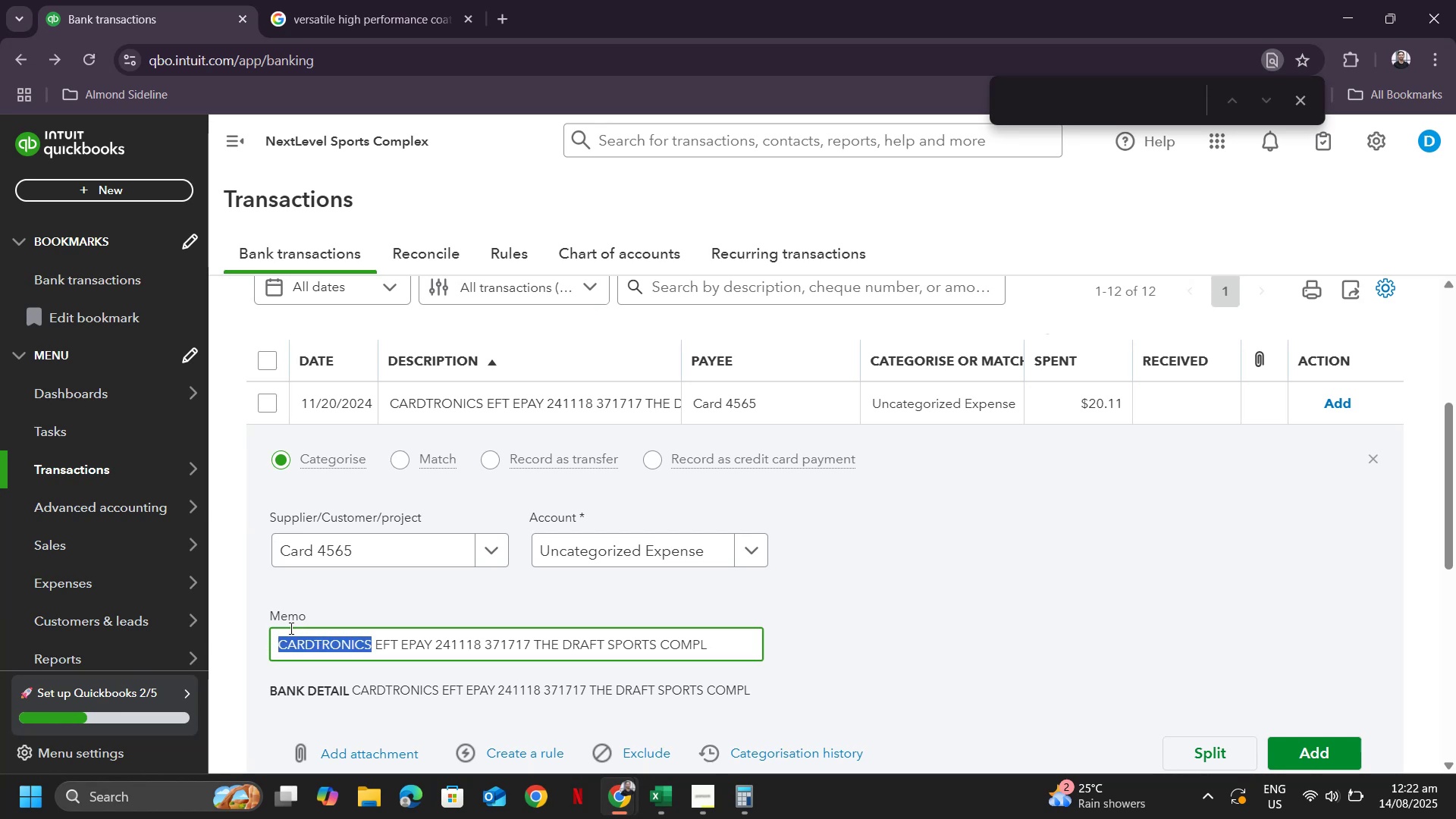 
key(Control+C)
 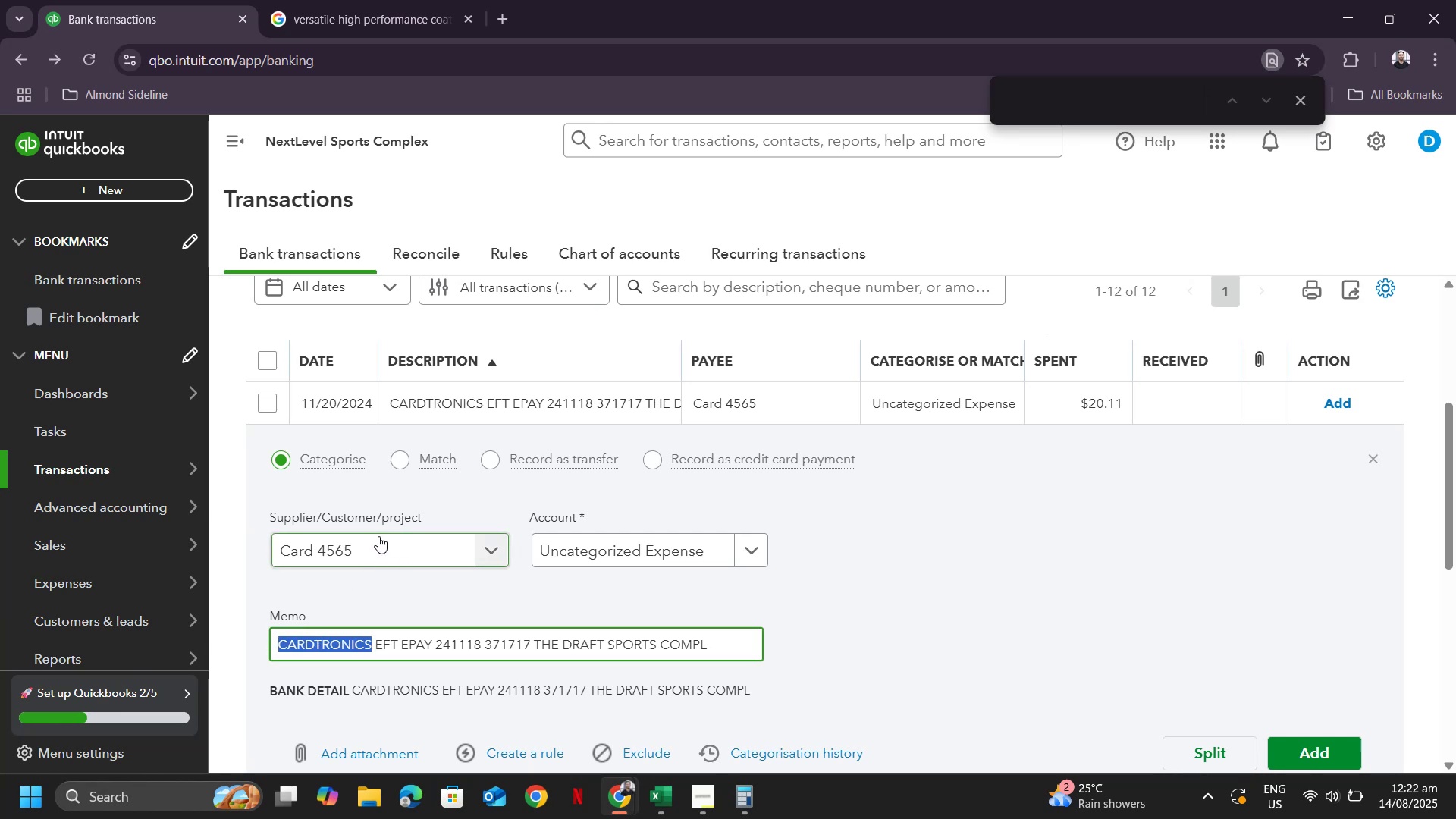 
left_click_drag(start_coordinate=[378, 536], to_coordinate=[238, 535])
 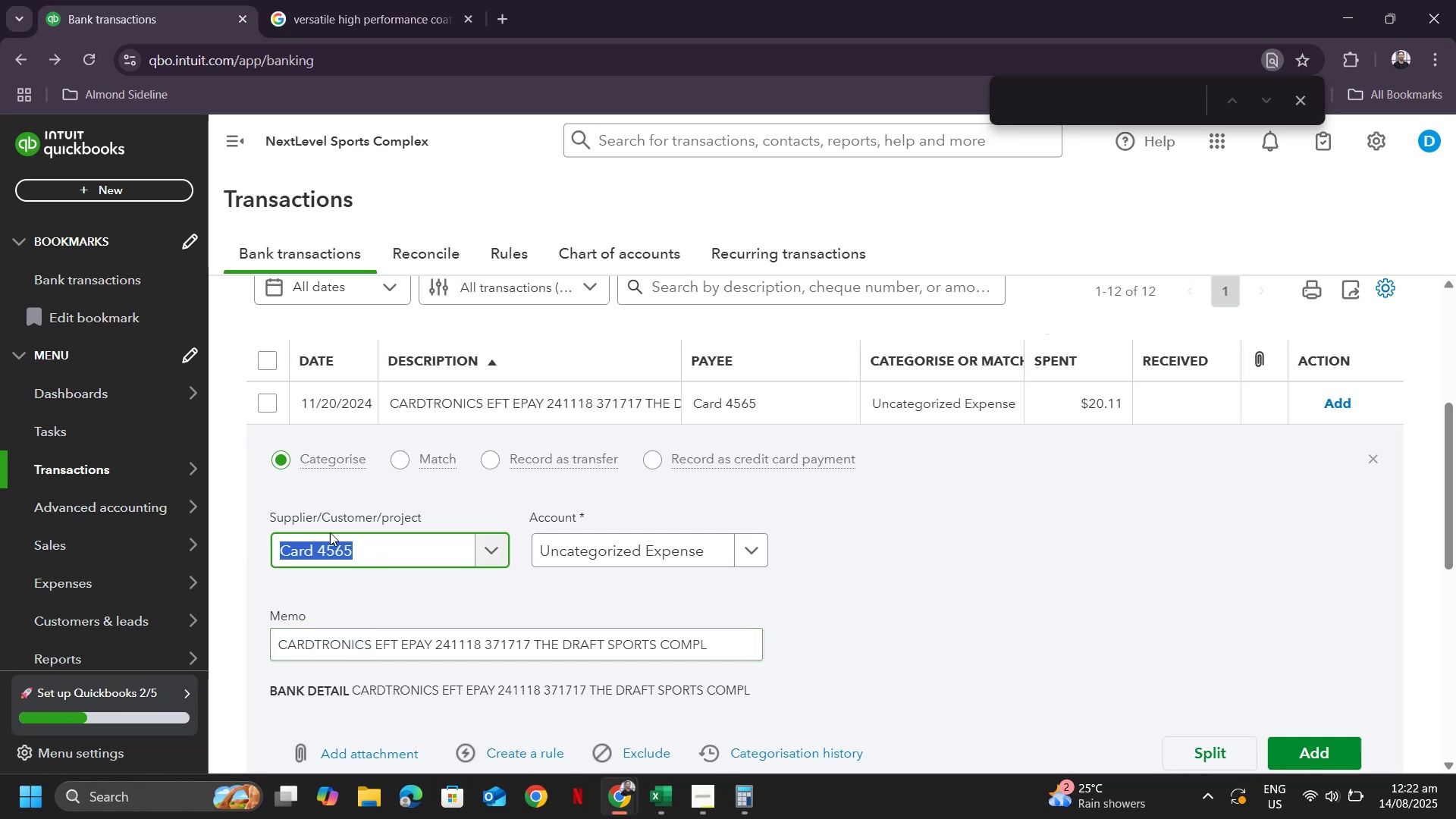 
key(Control+ControlLeft)
 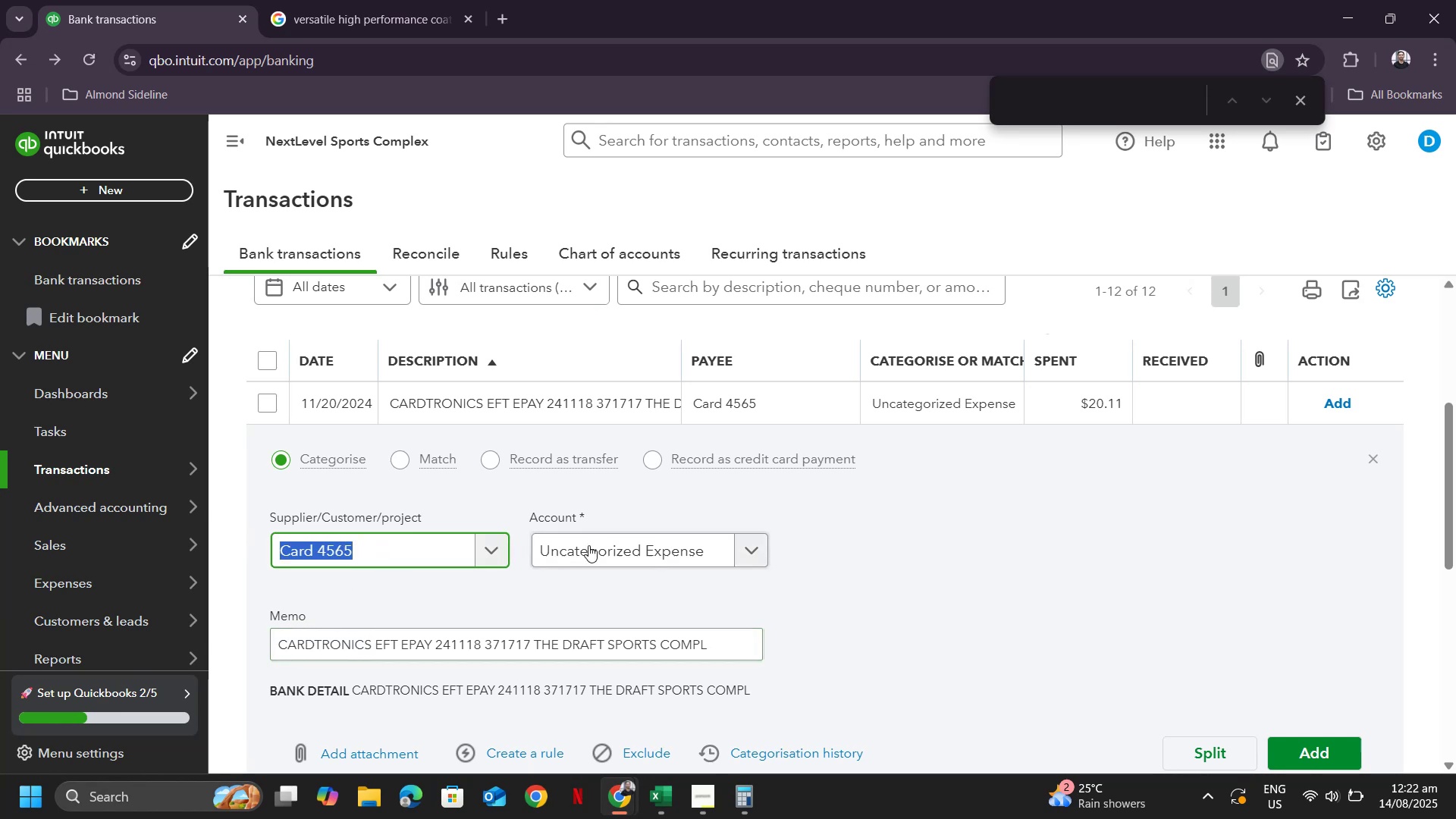 
key(Control+V)
 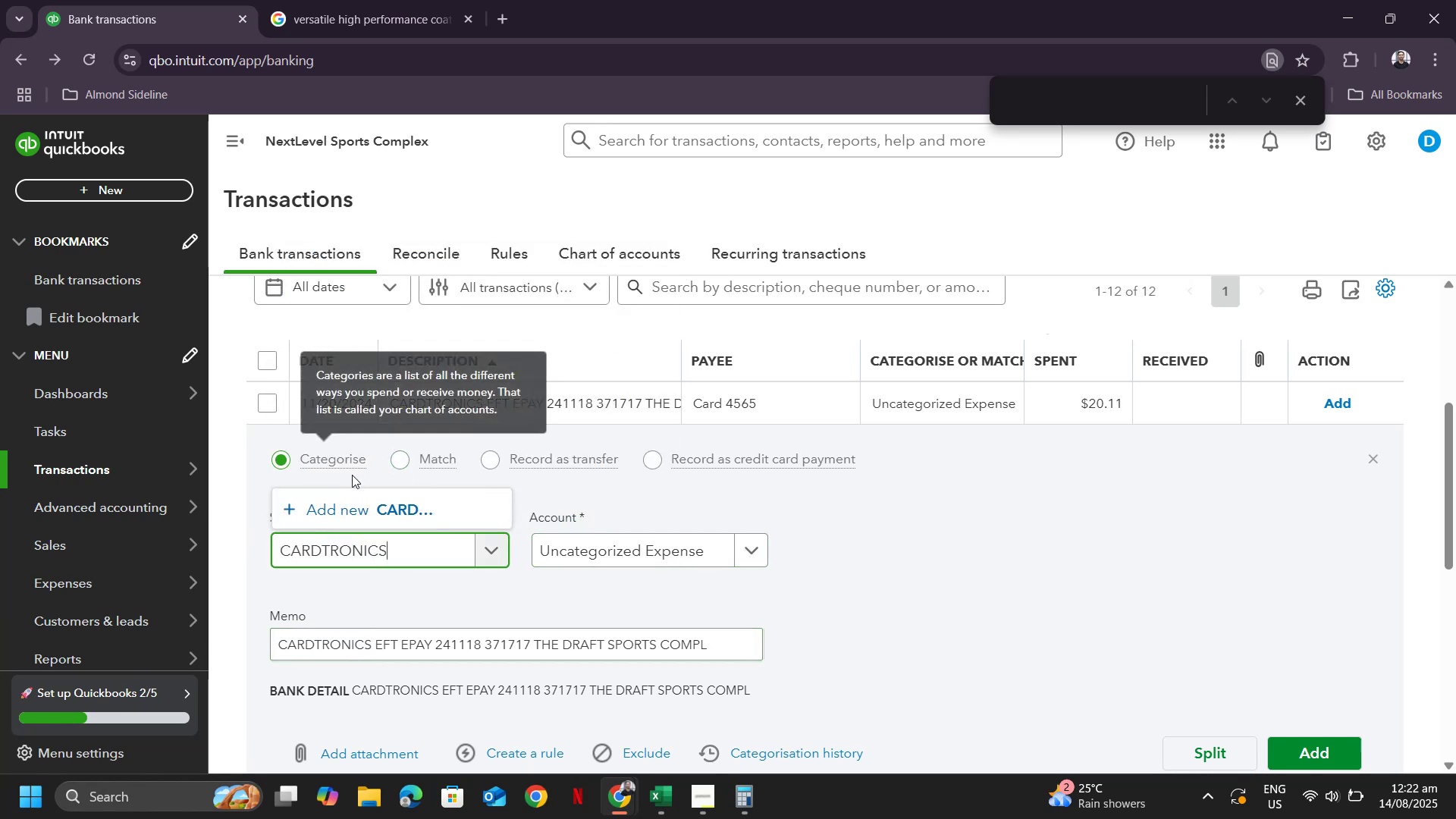 
left_click([351, 506])
 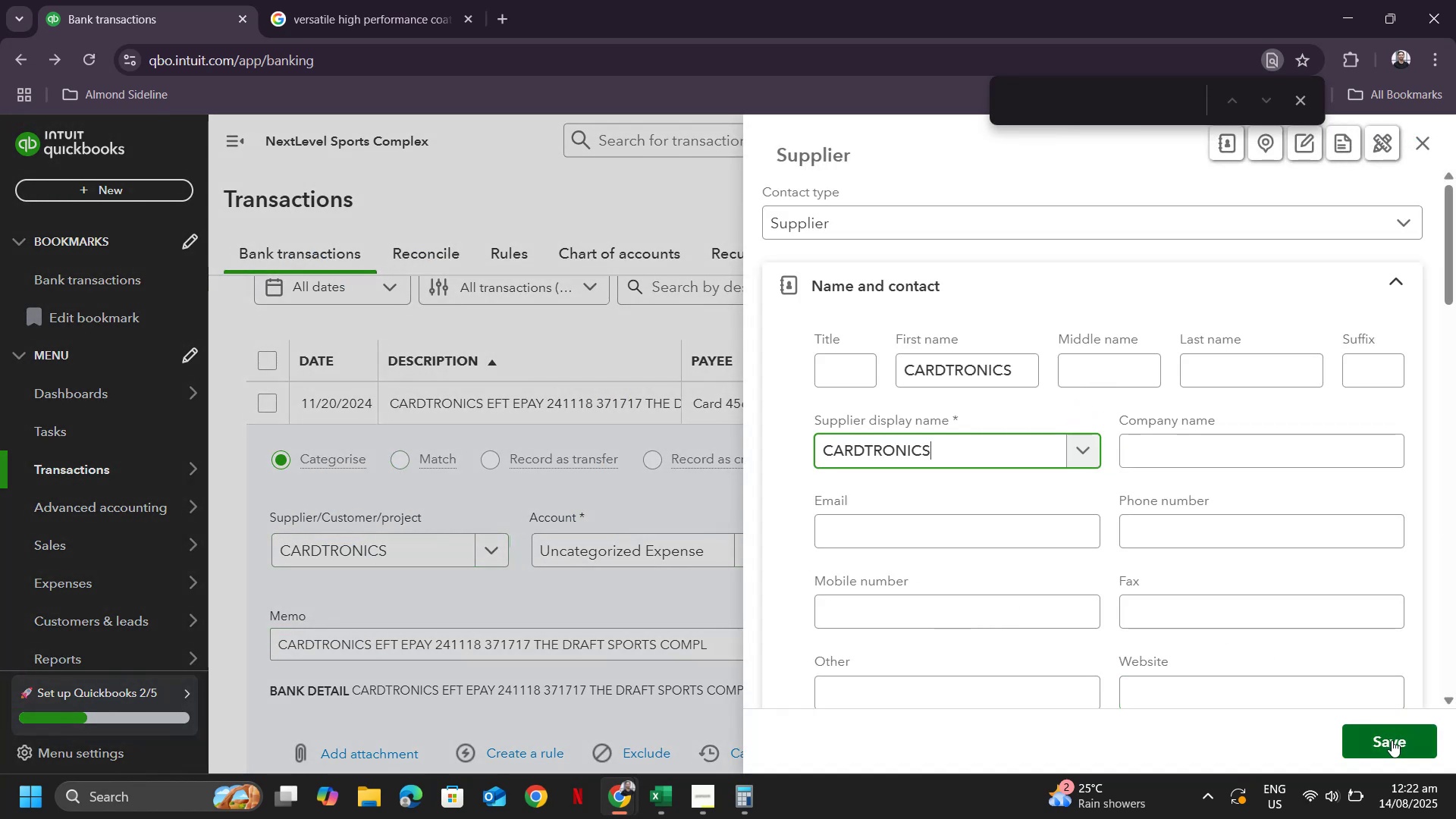 
left_click([1398, 741])
 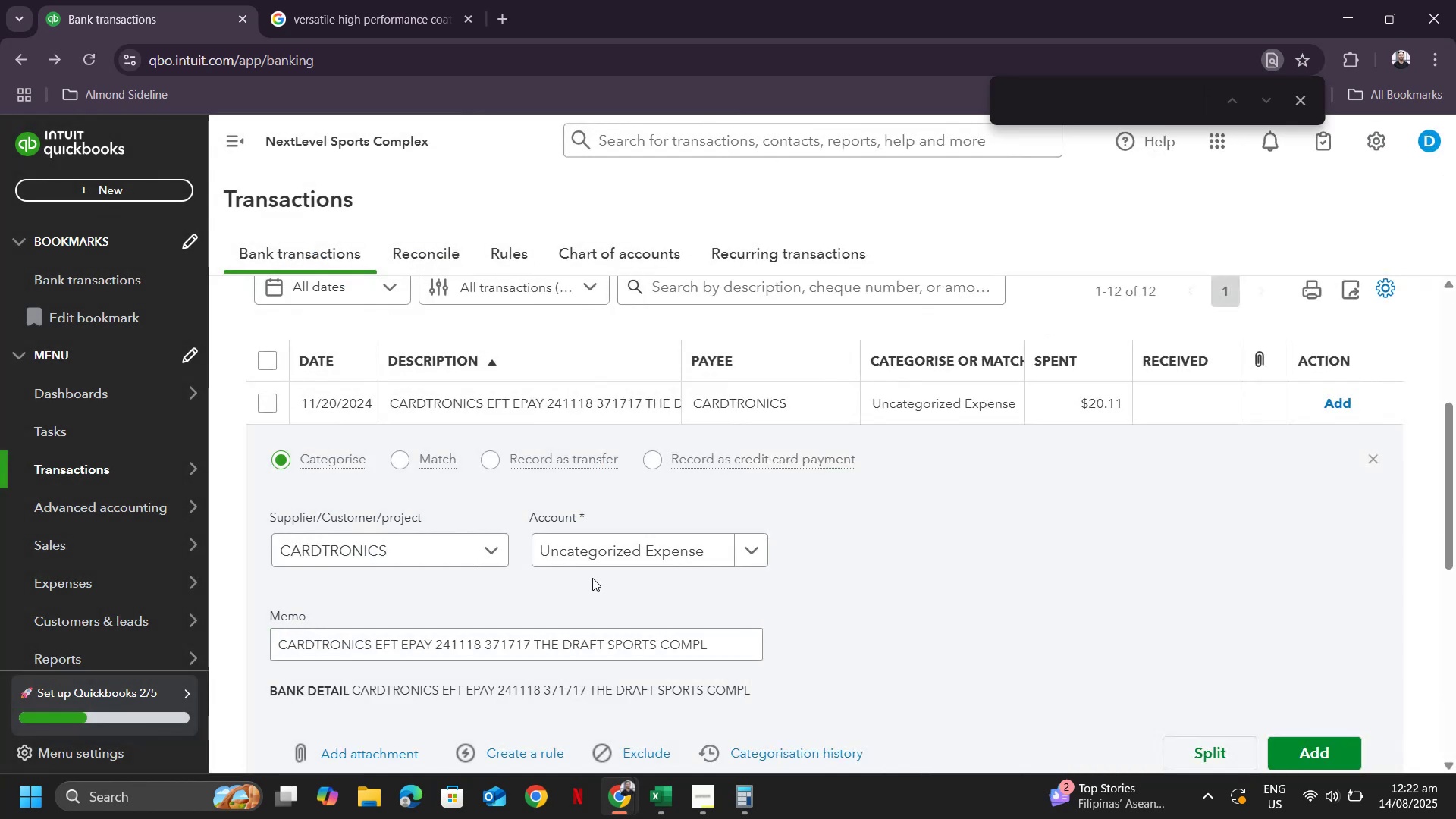 
left_click([603, 554])
 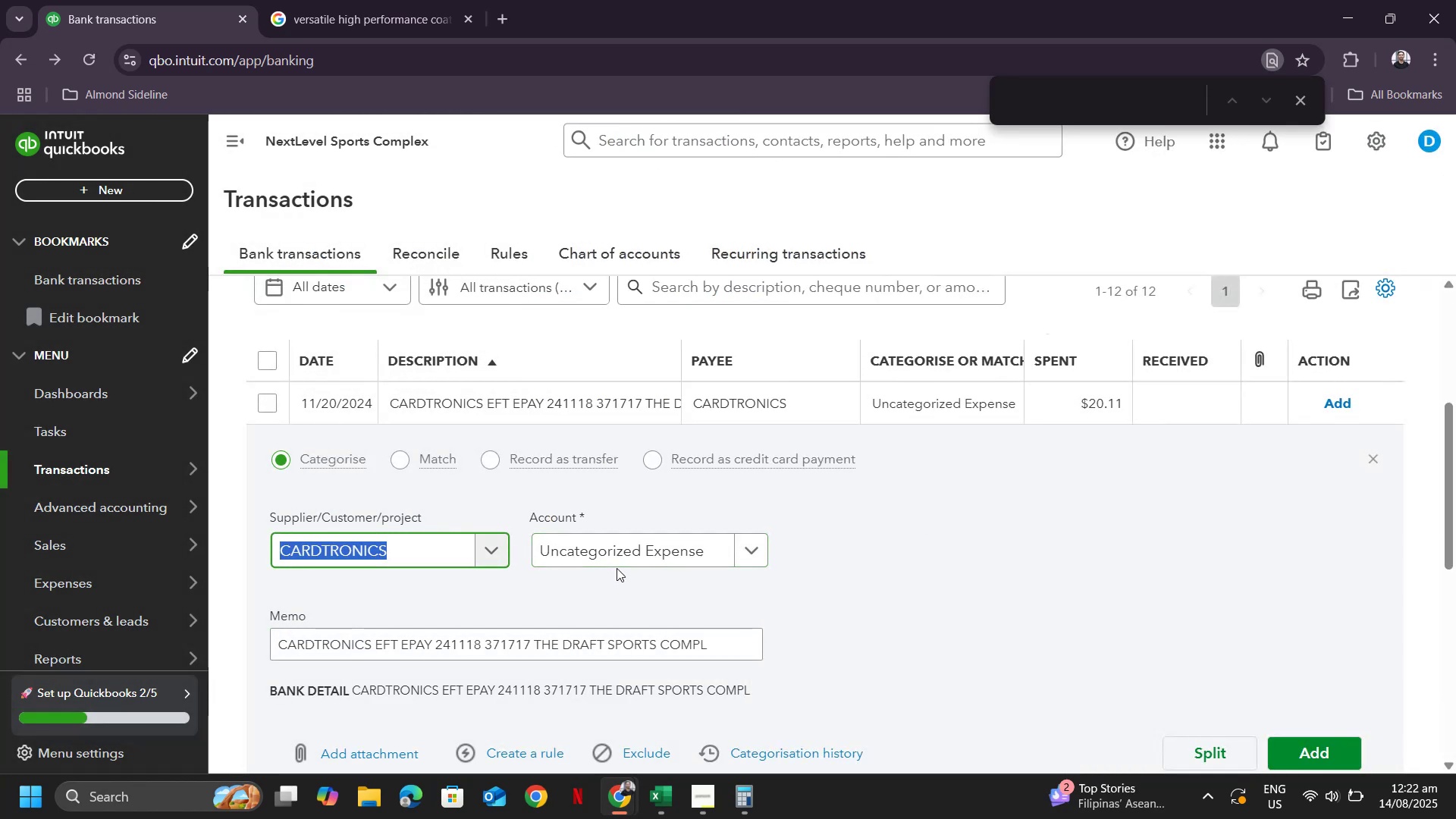 
left_click([619, 565])
 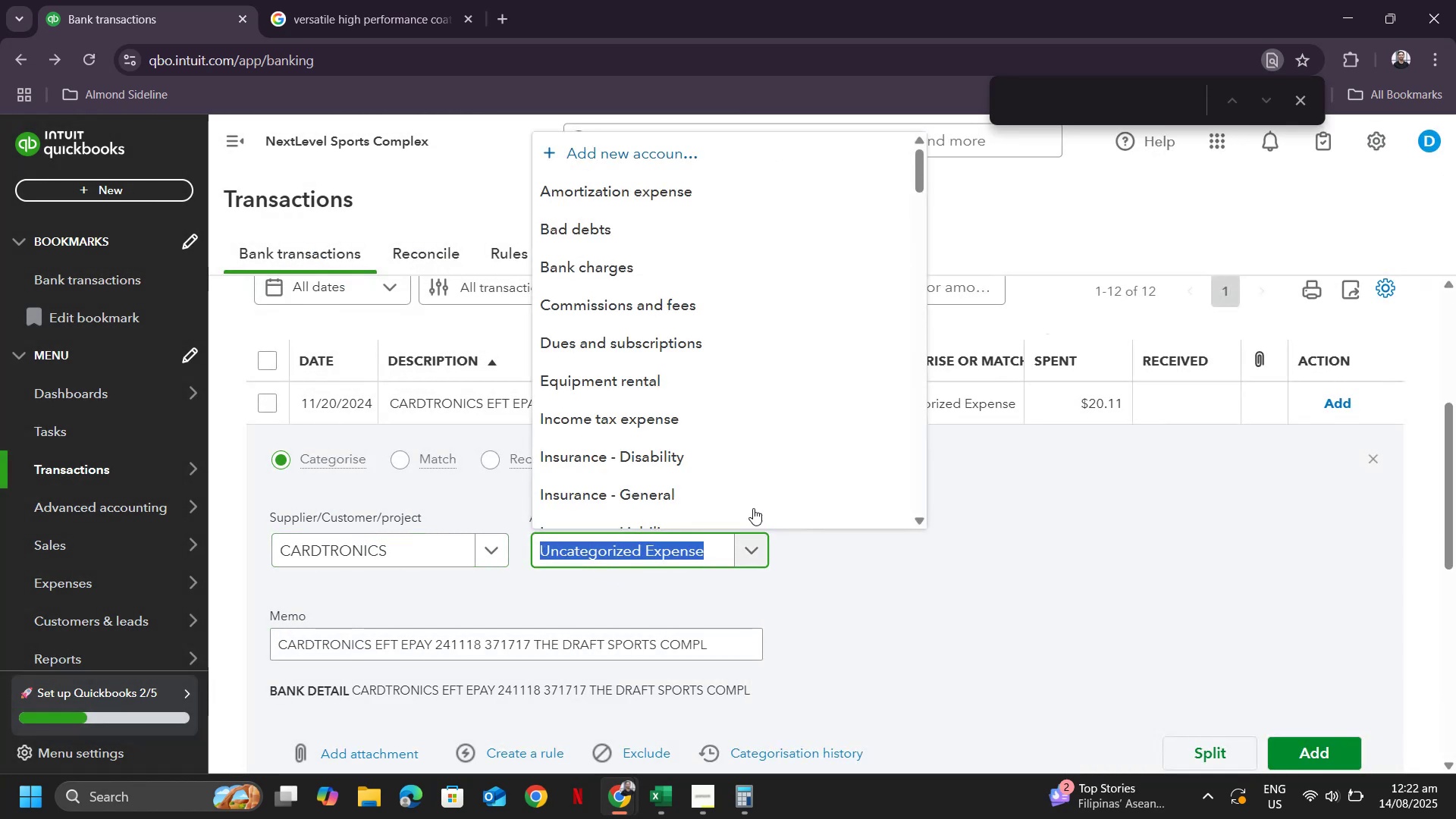 
scroll: coordinate [779, 485], scroll_direction: down, amount: 8.0
 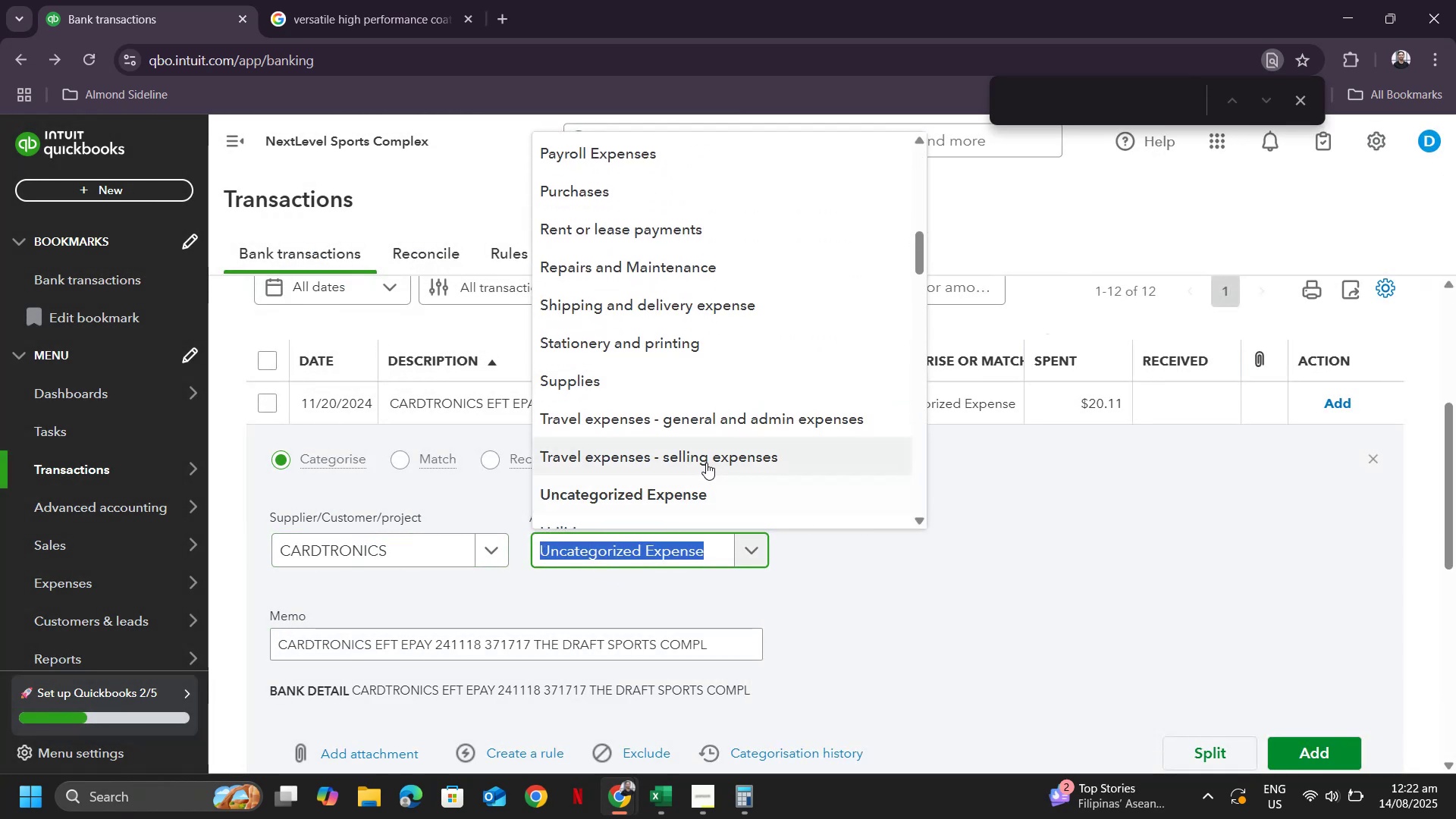 
scroll: coordinate [718, 485], scroll_direction: up, amount: 3.0
 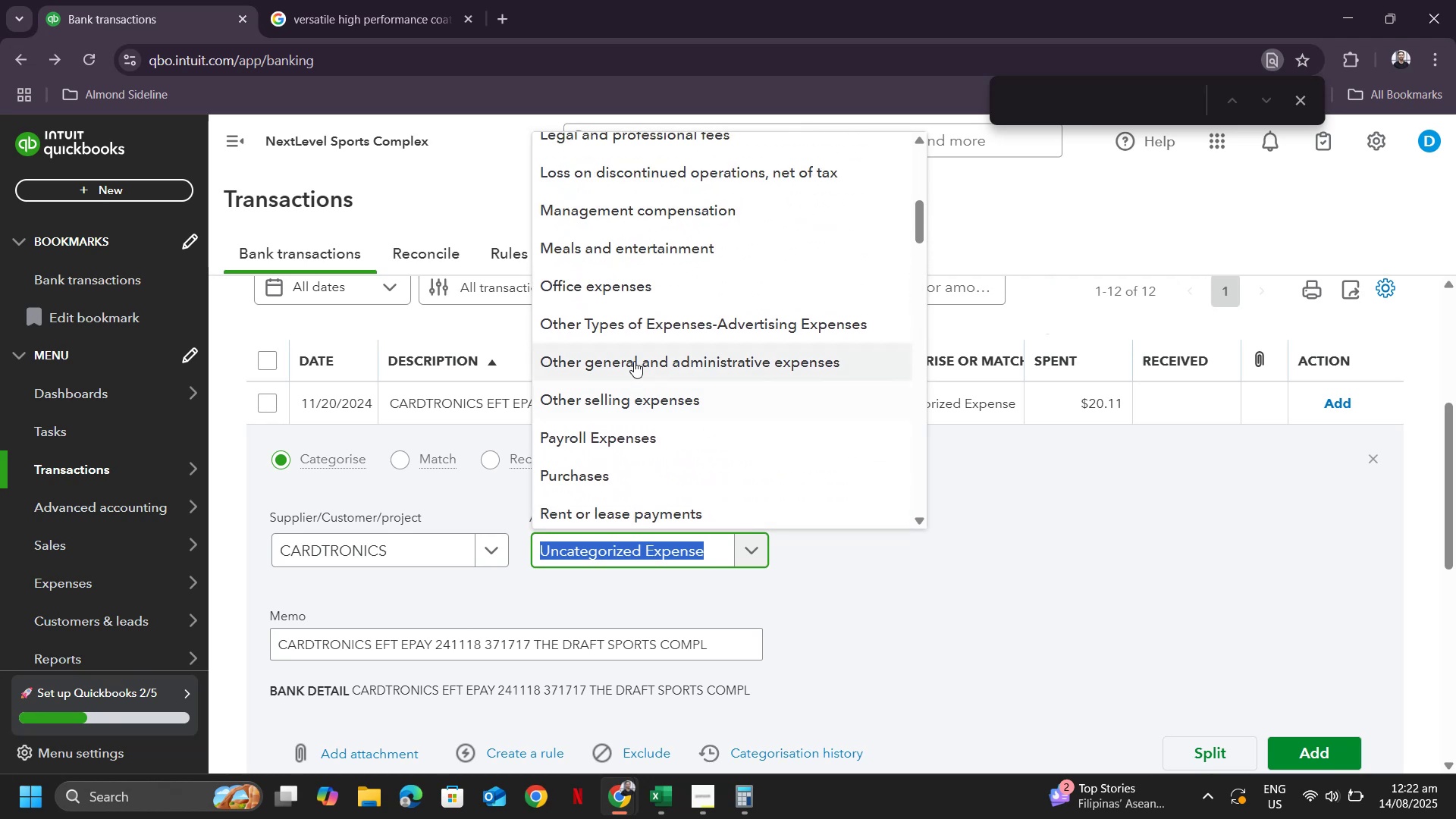 
left_click([632, 358])
 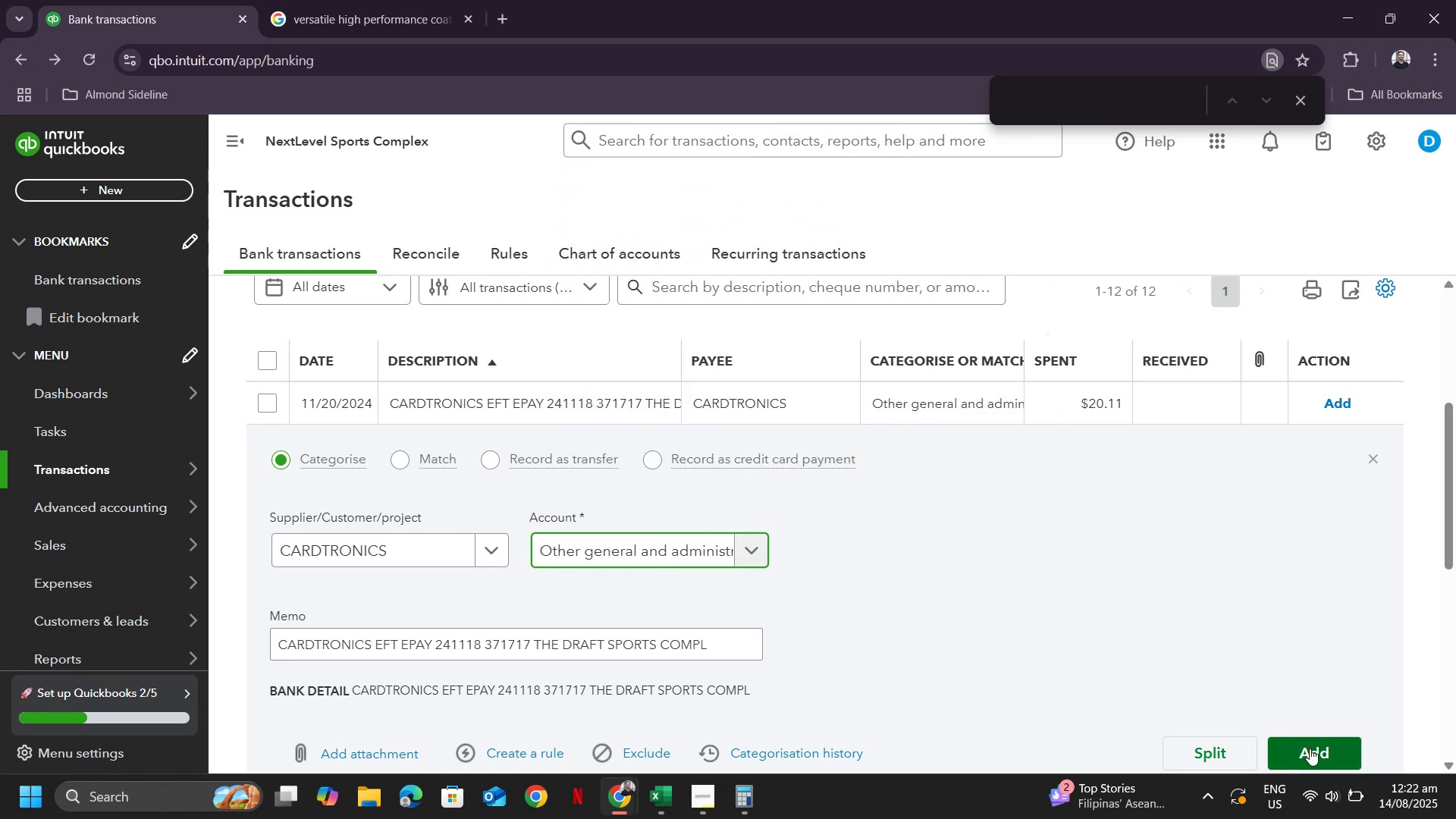 
left_click([1310, 748])
 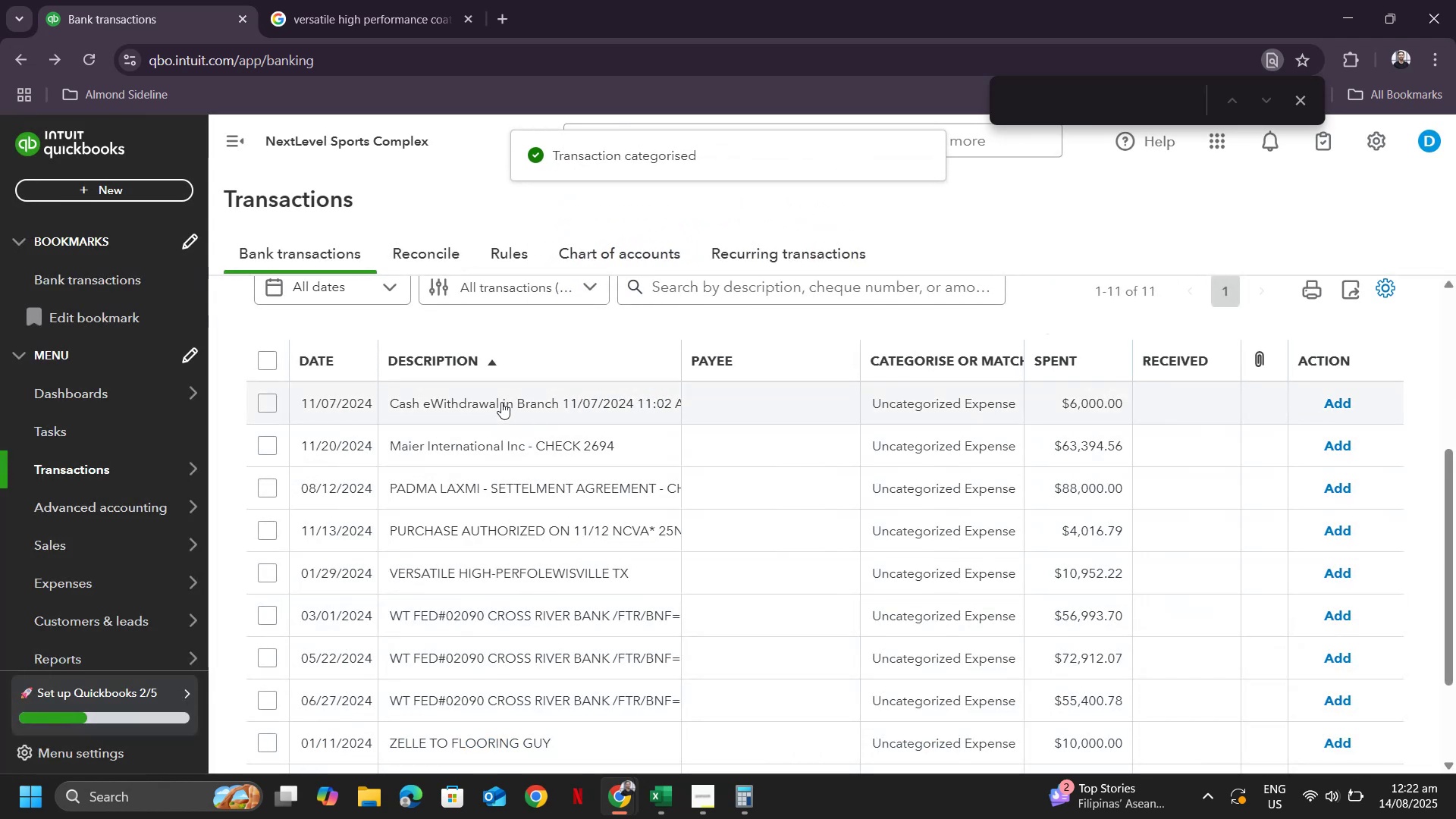 
left_click([501, 402])
 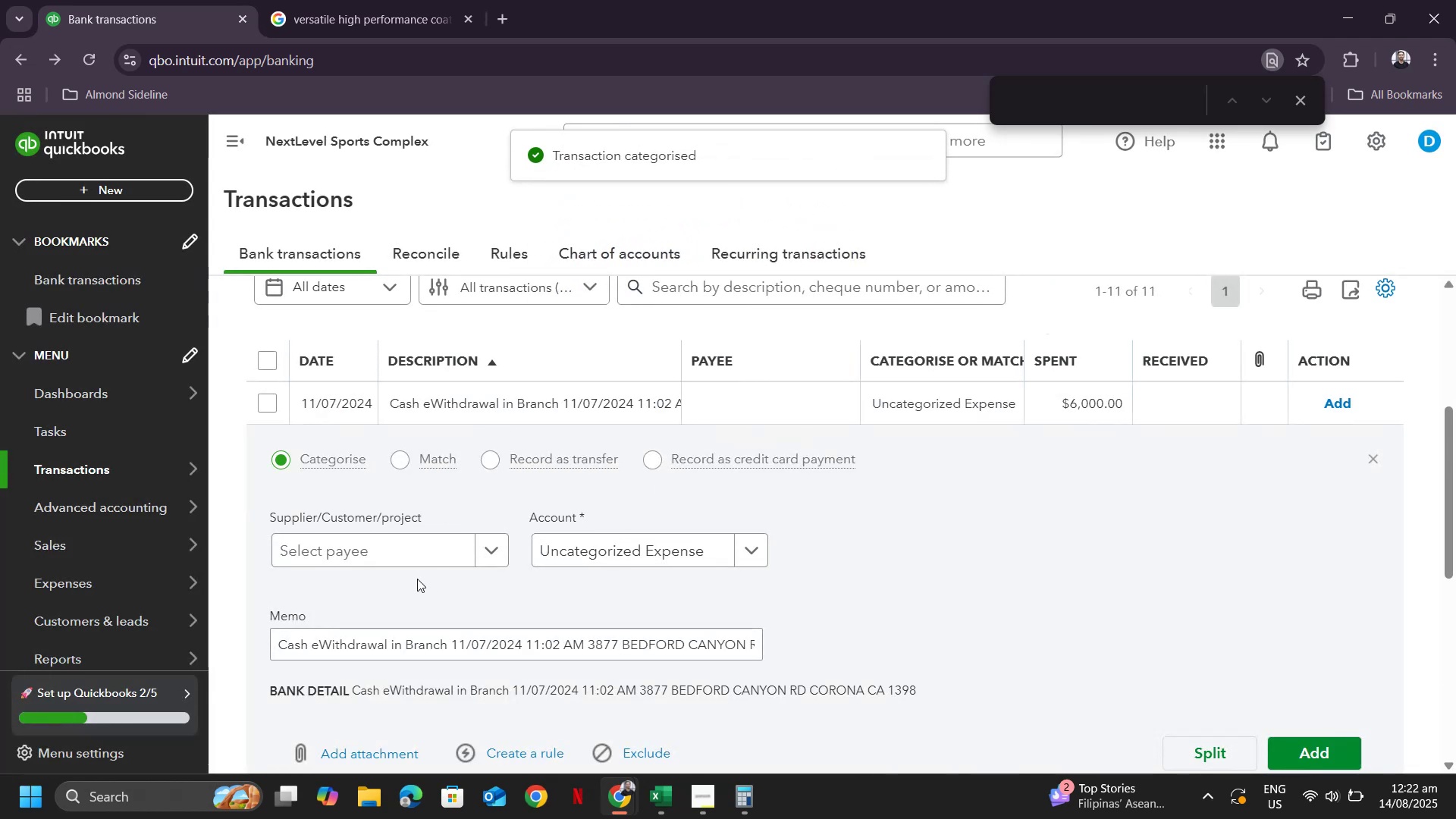 
left_click([417, 556])
 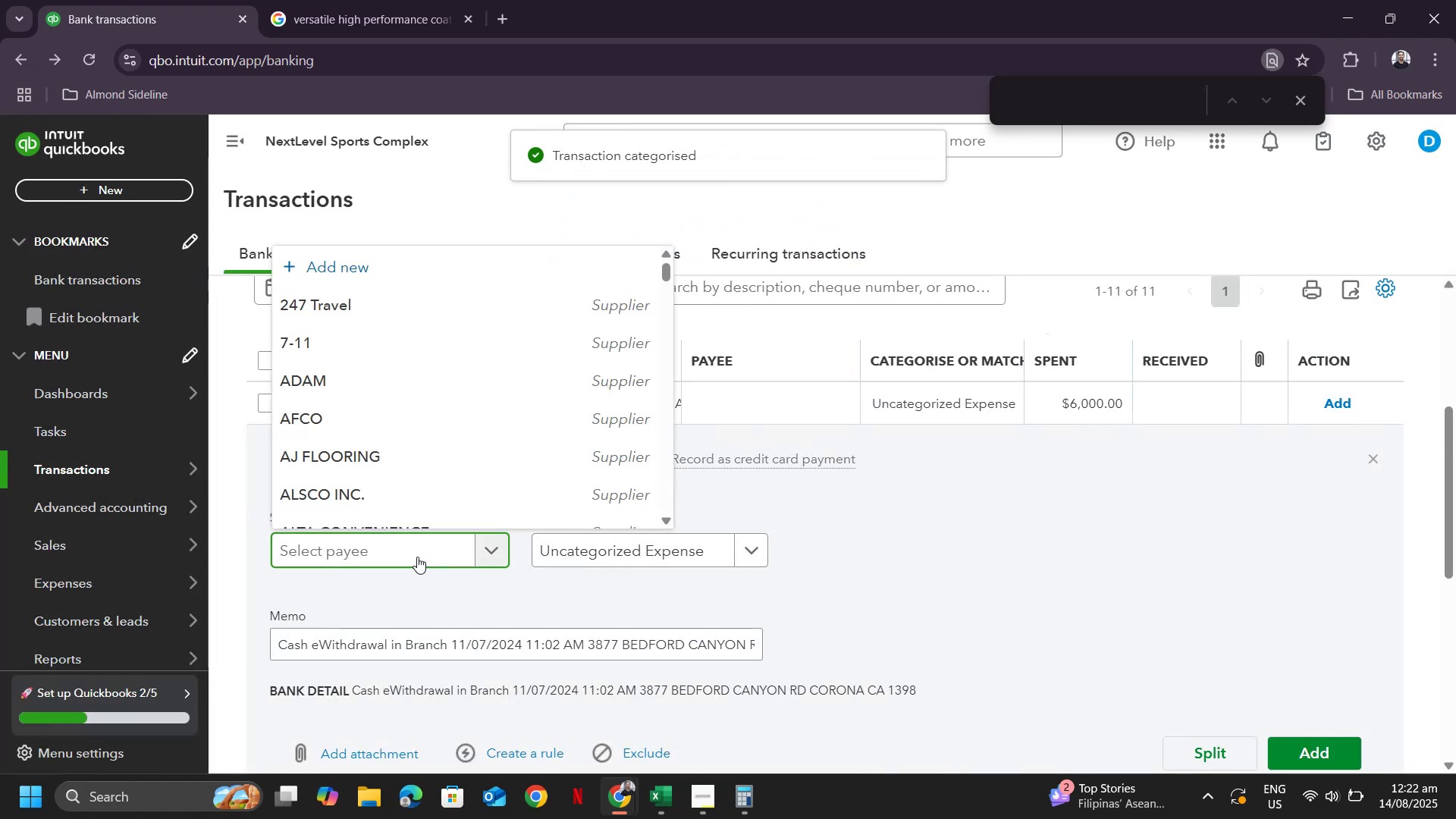 
type(next)
 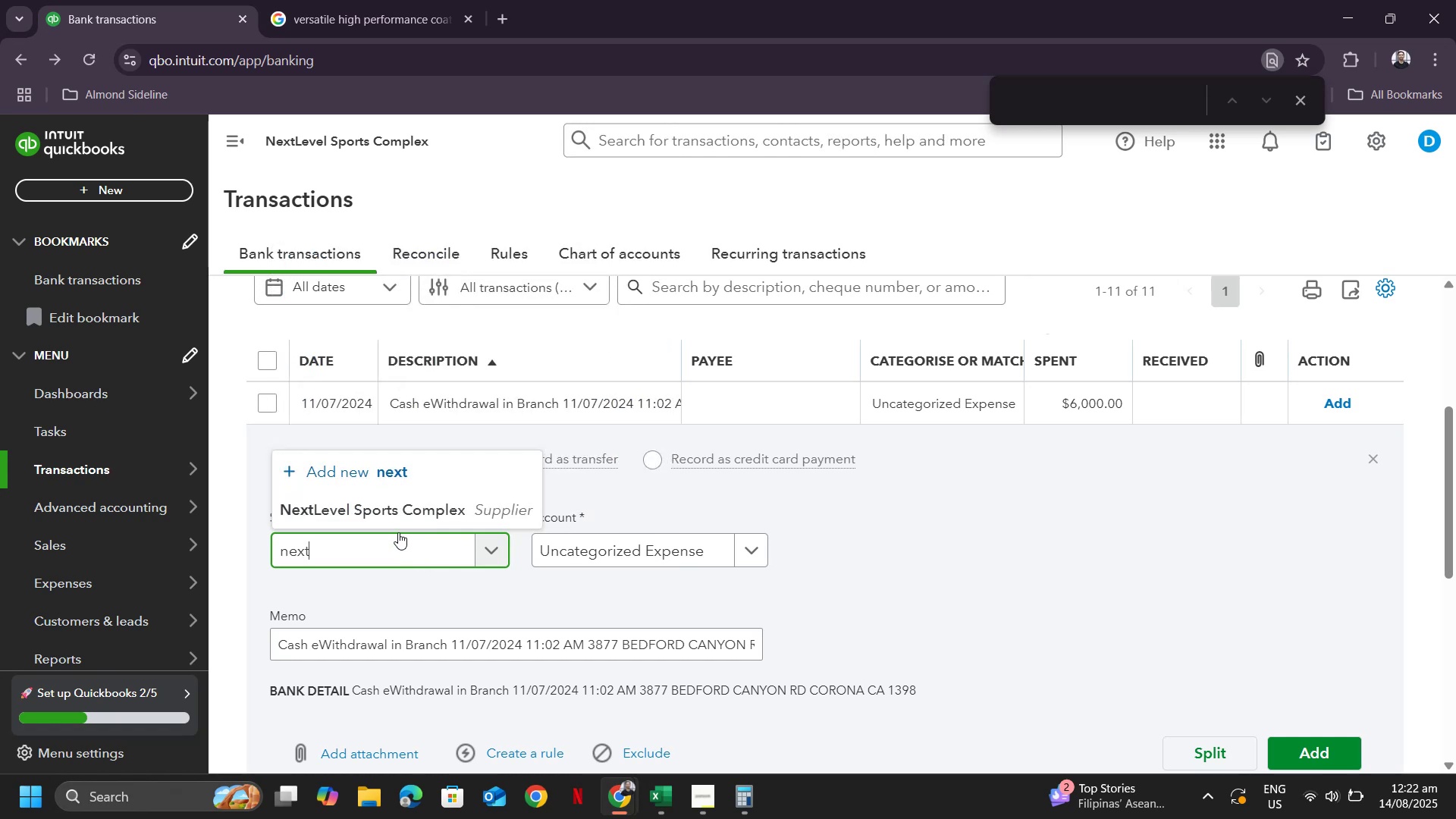 
left_click([383, 517])
 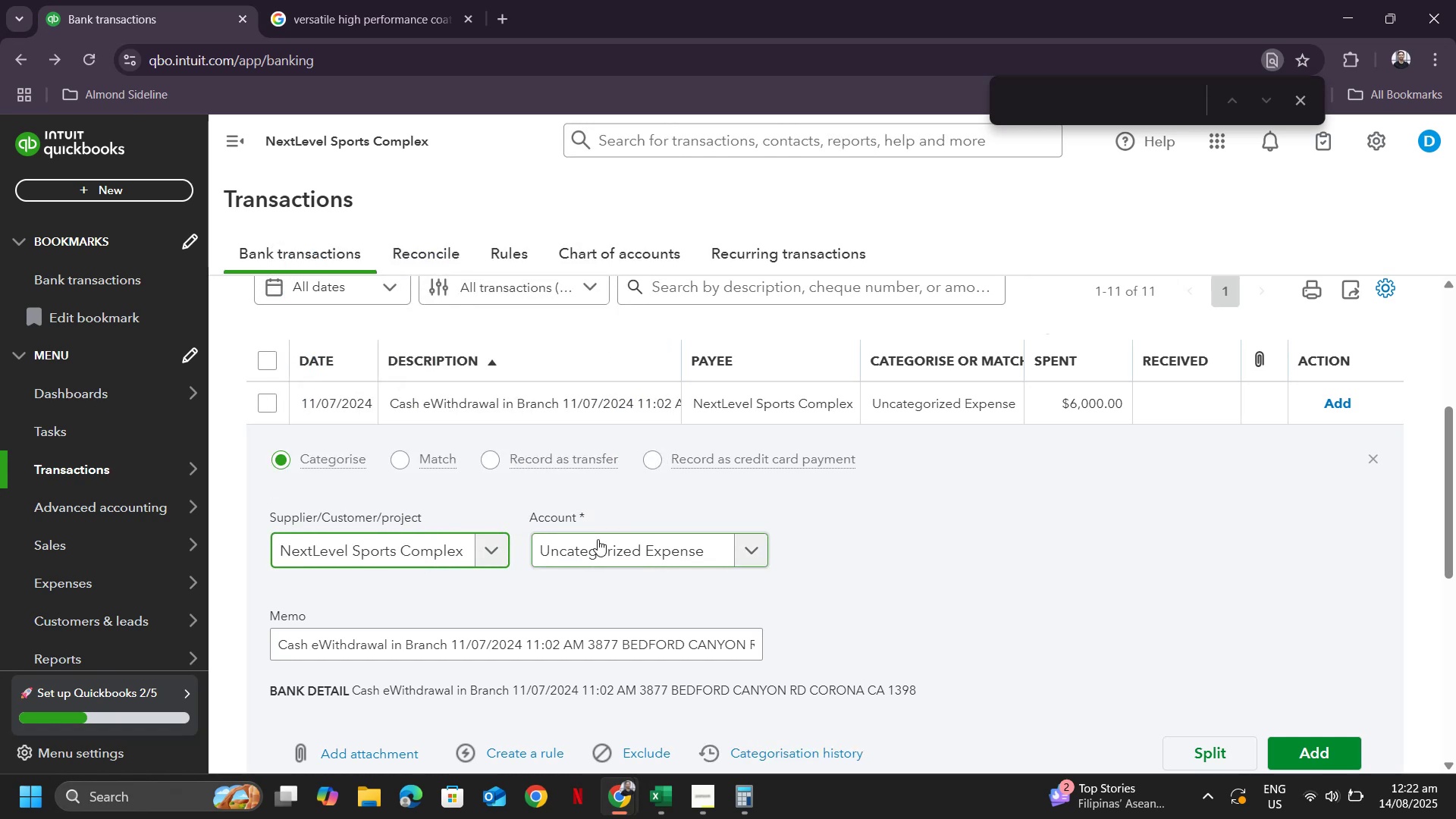 
left_click([601, 545])
 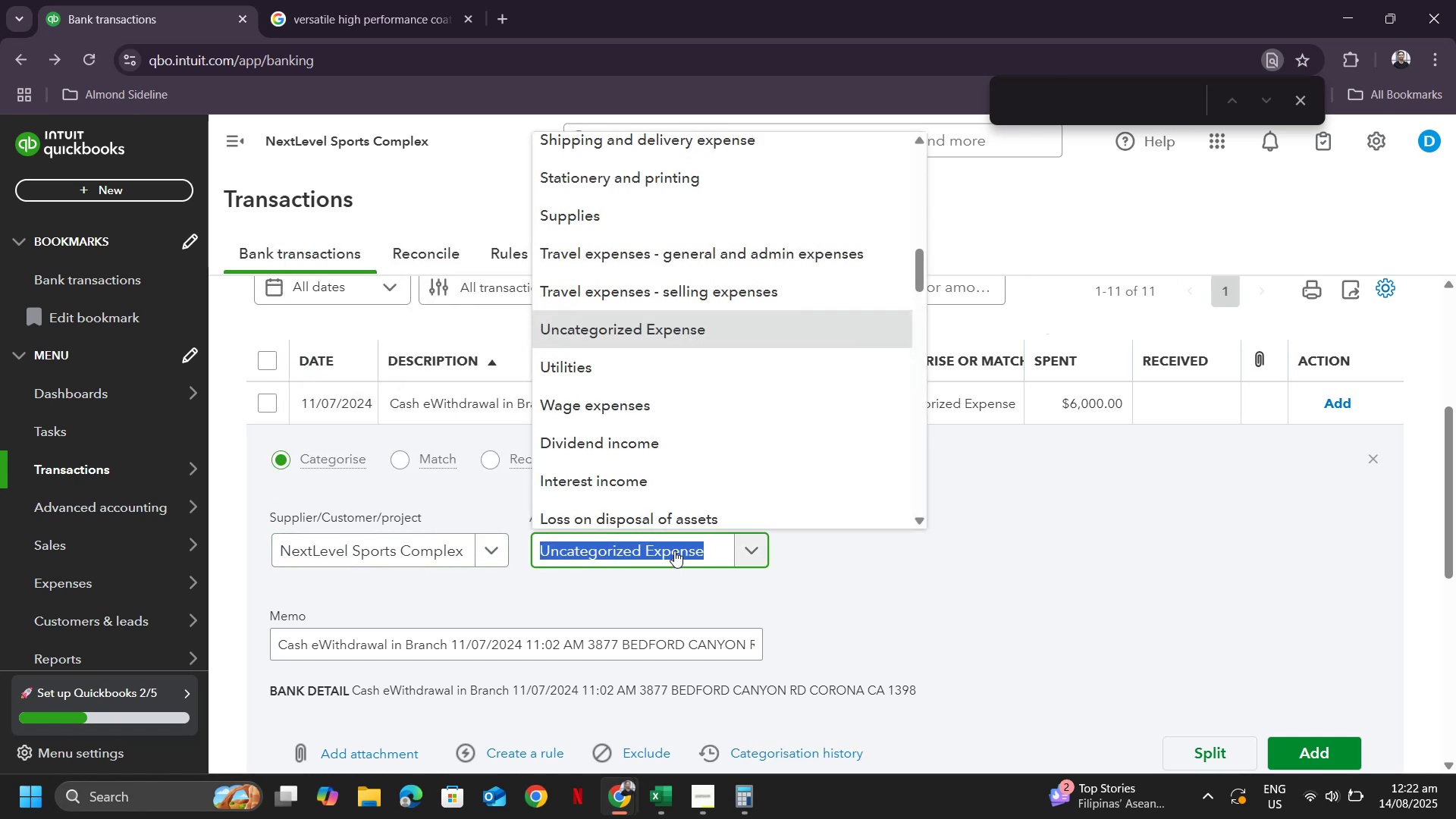 
type(off)
 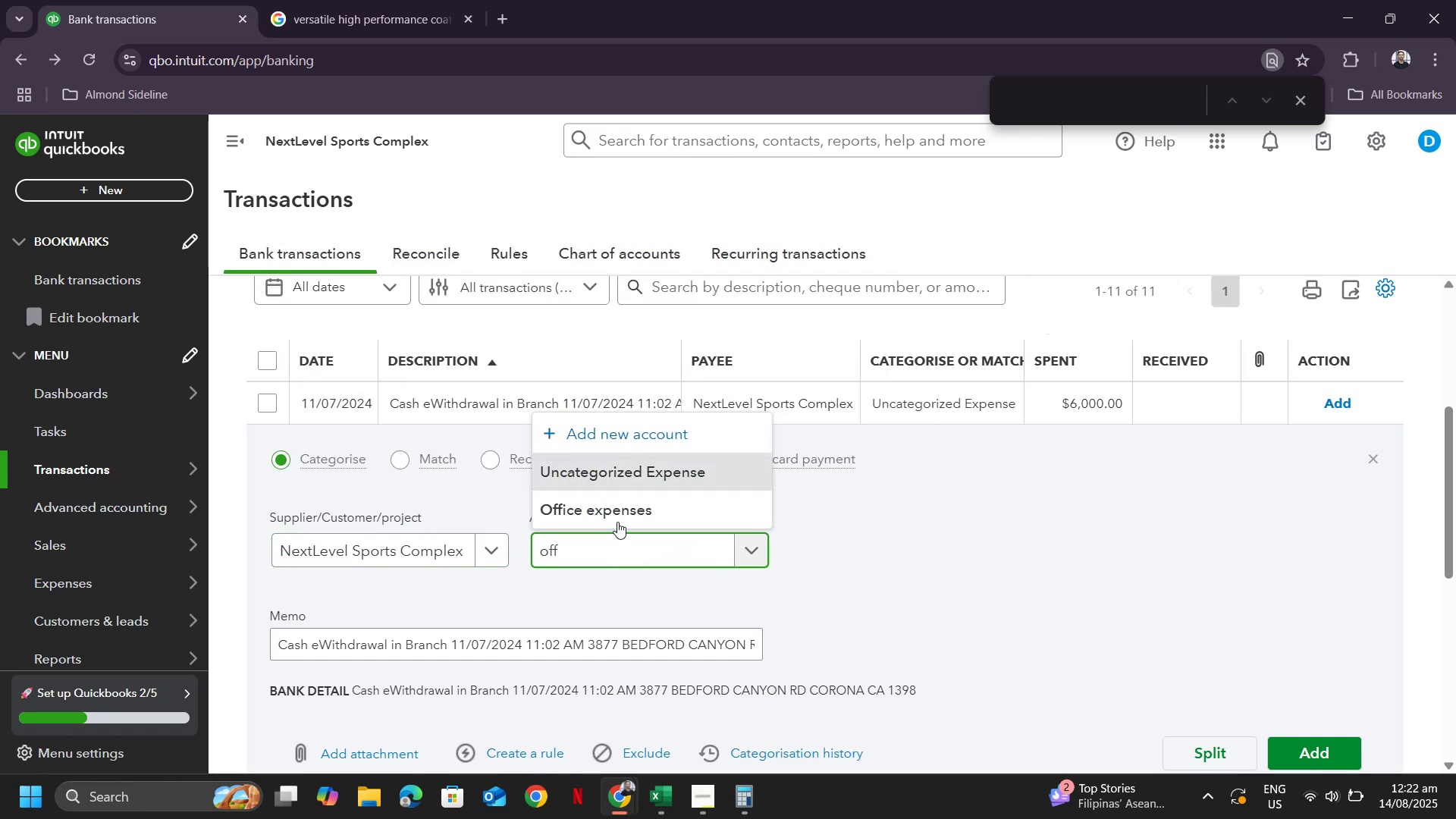 
left_click([614, 517])
 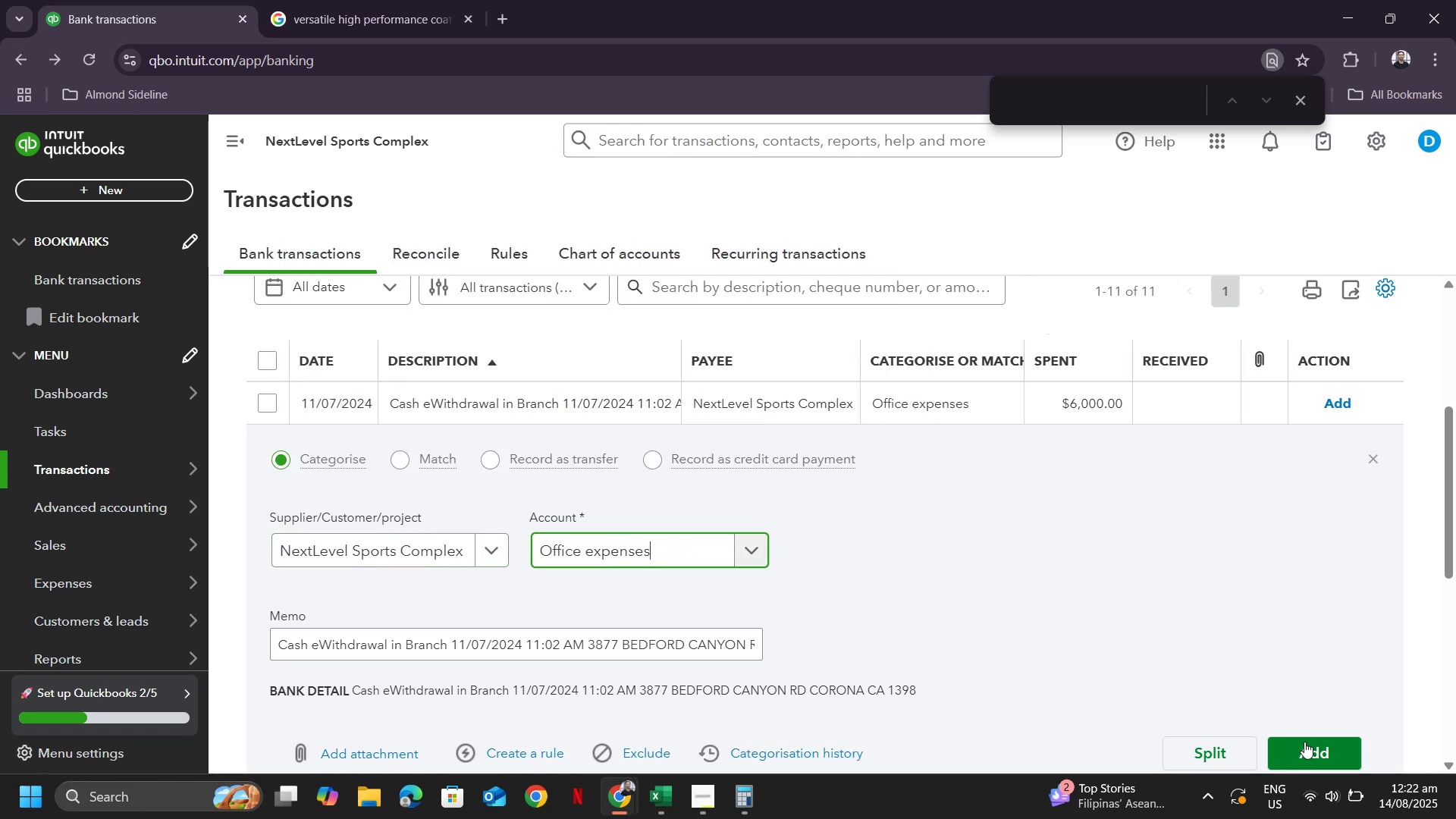 
left_click([1304, 742])
 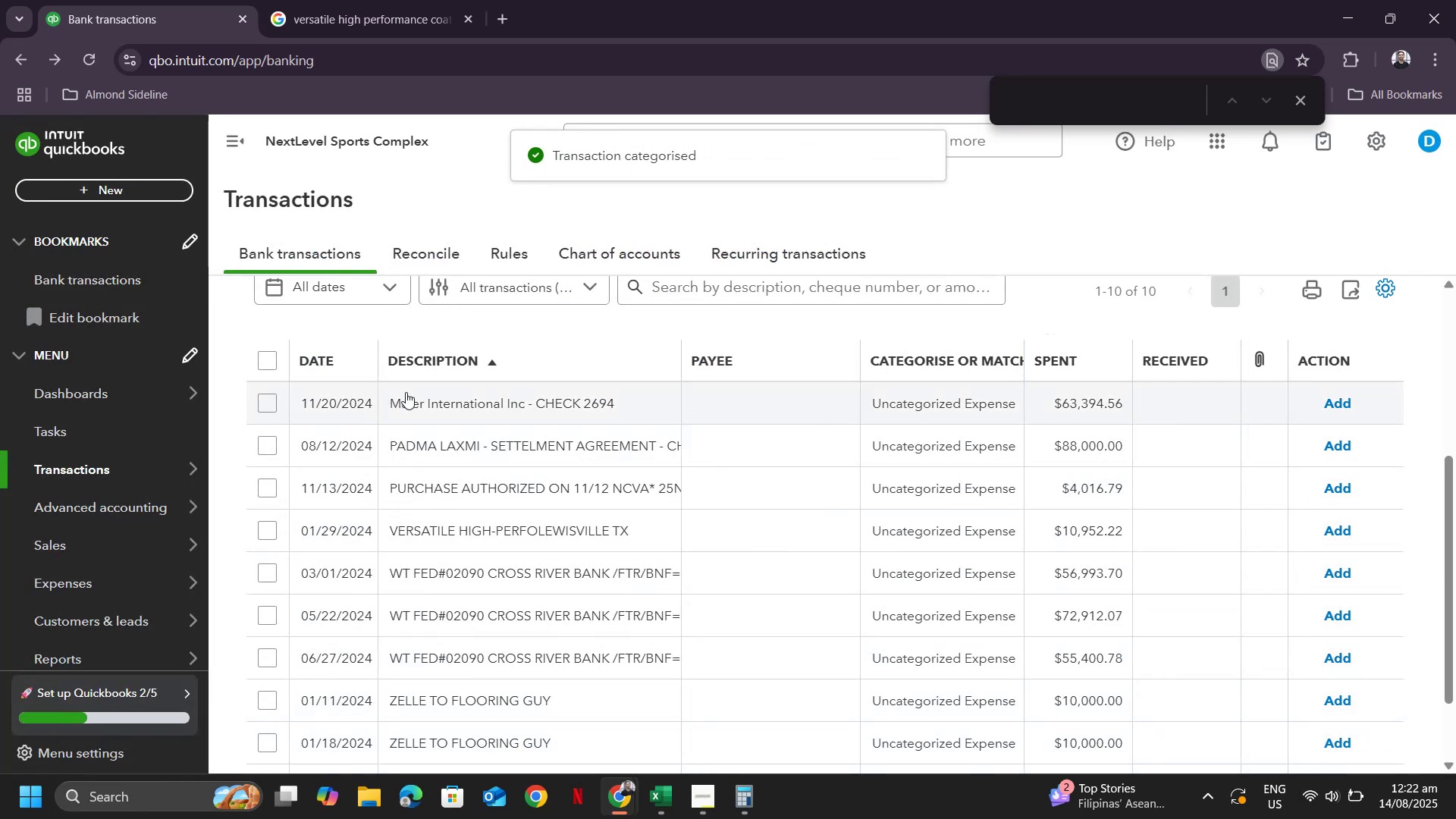 
left_click([407, 394])
 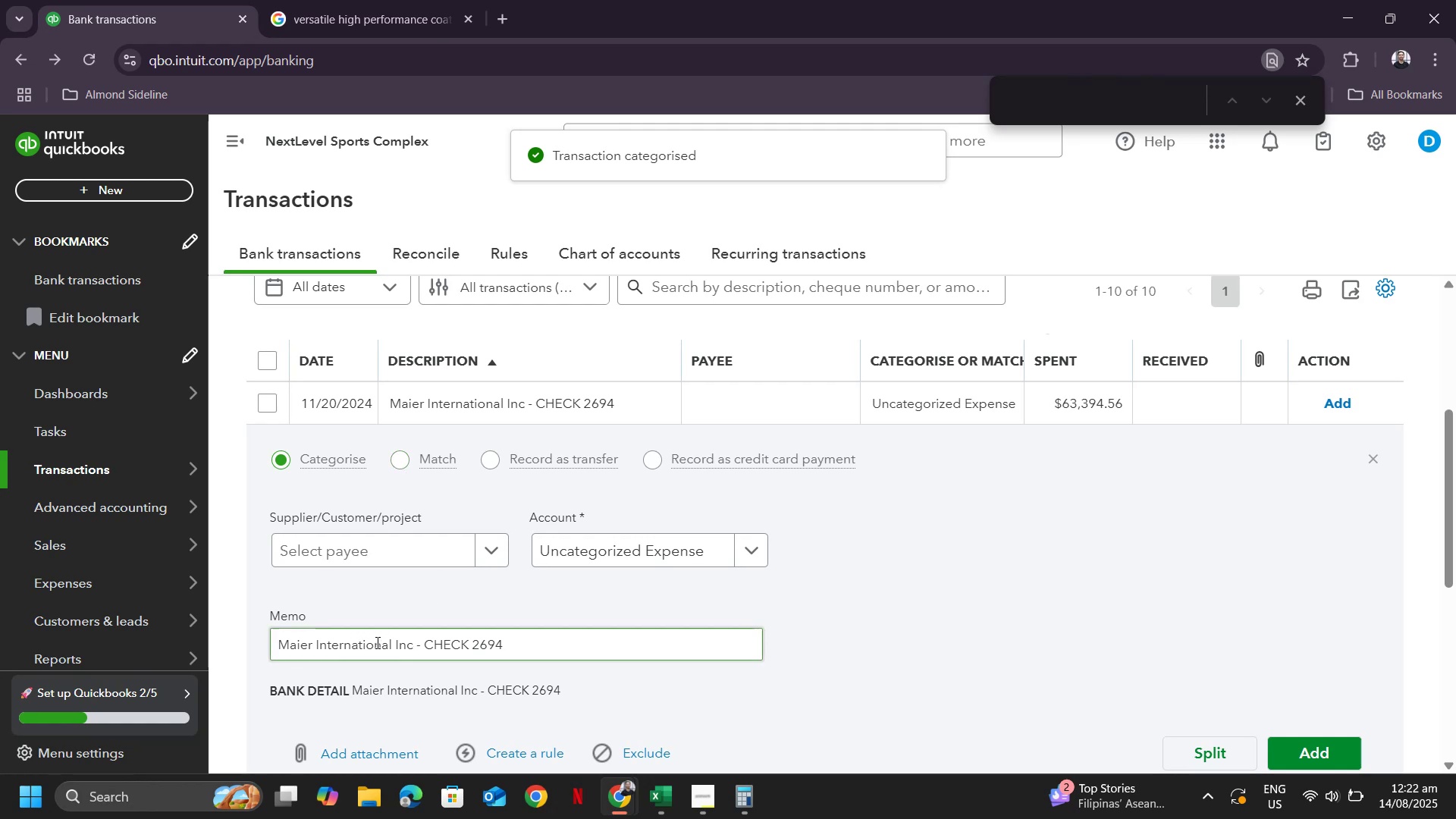 
left_click_drag(start_coordinate=[412, 644], to_coordinate=[250, 626])
 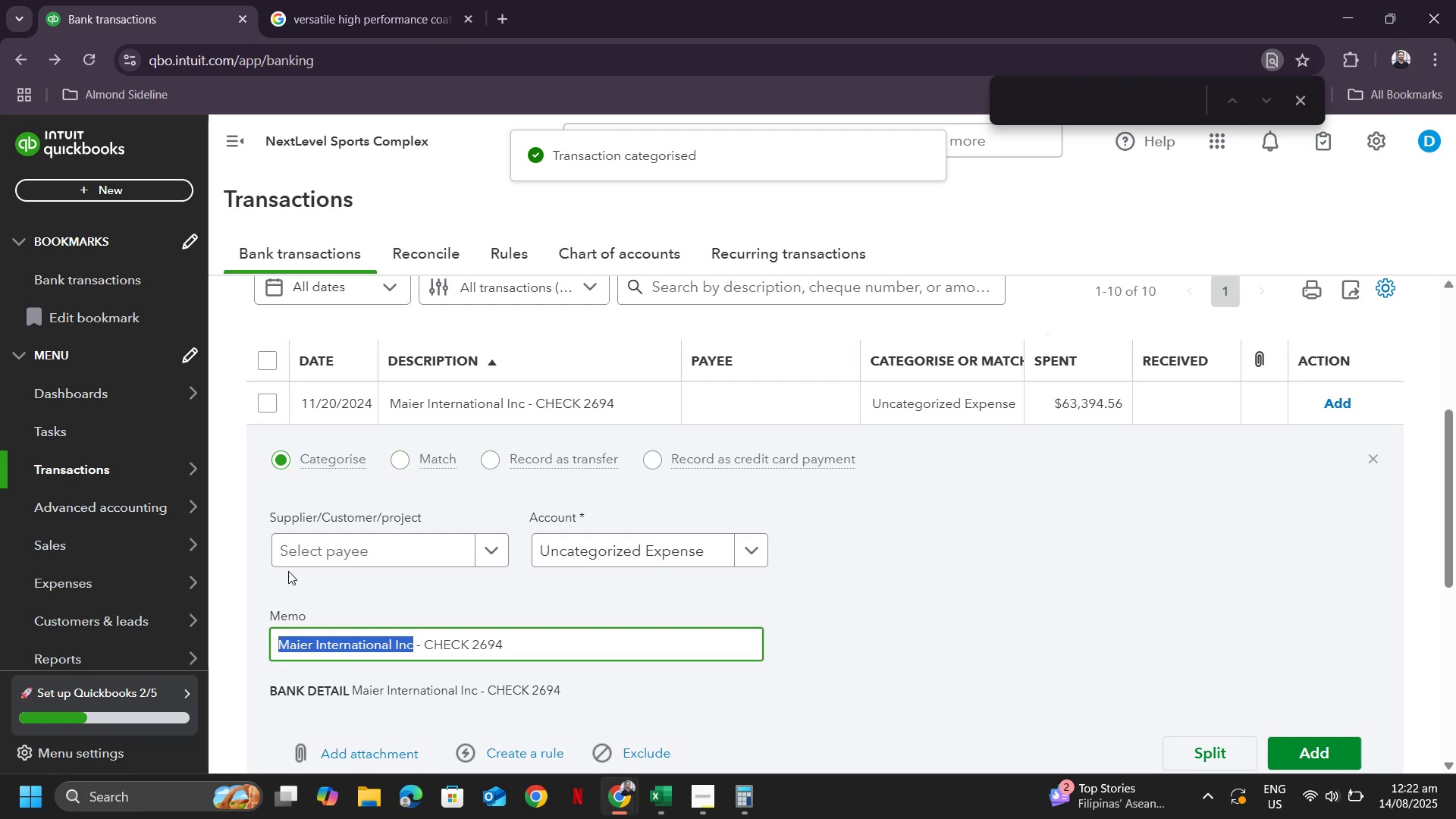 
key(Control+ControlLeft)
 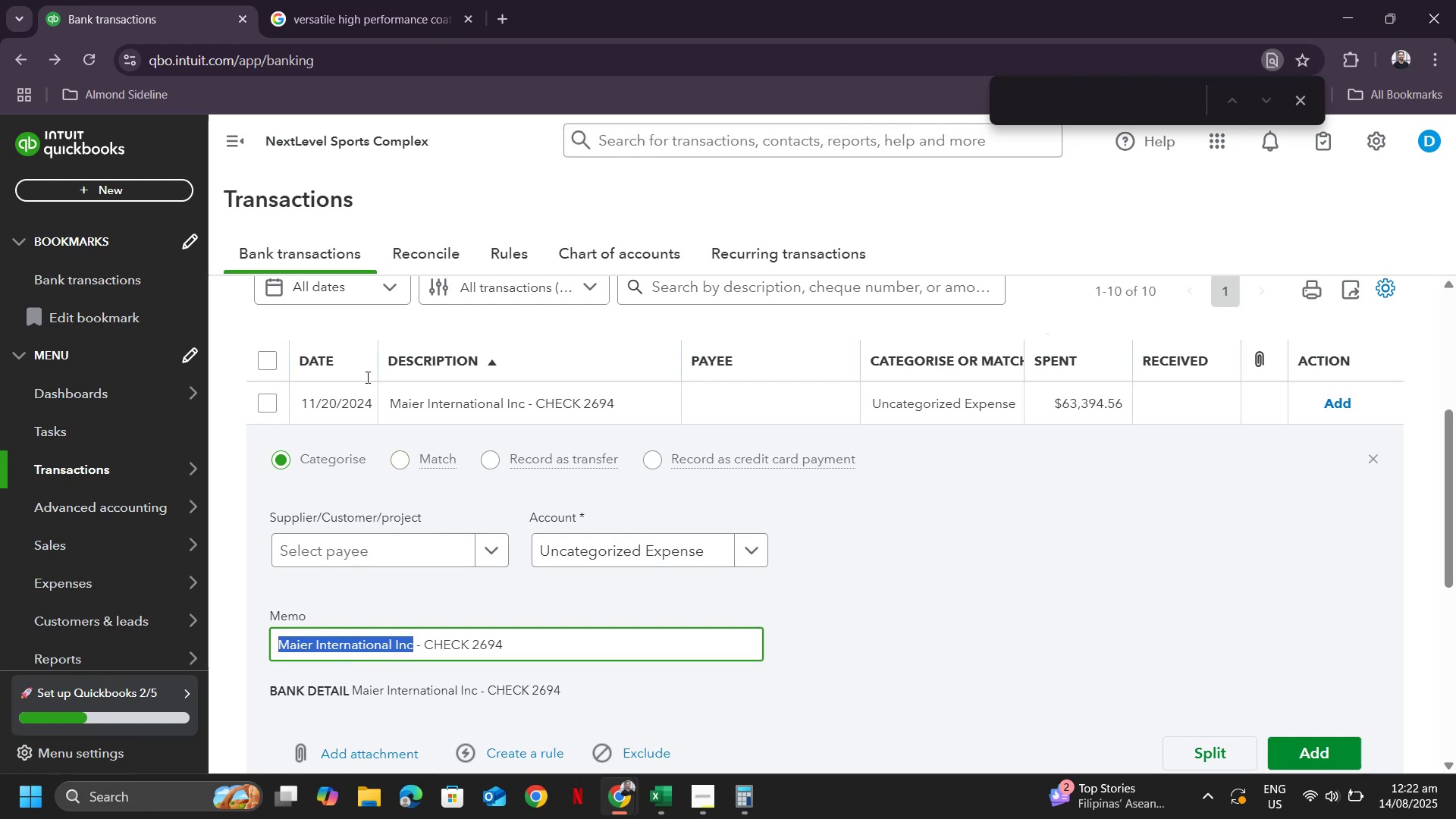 
key(Control+C)
 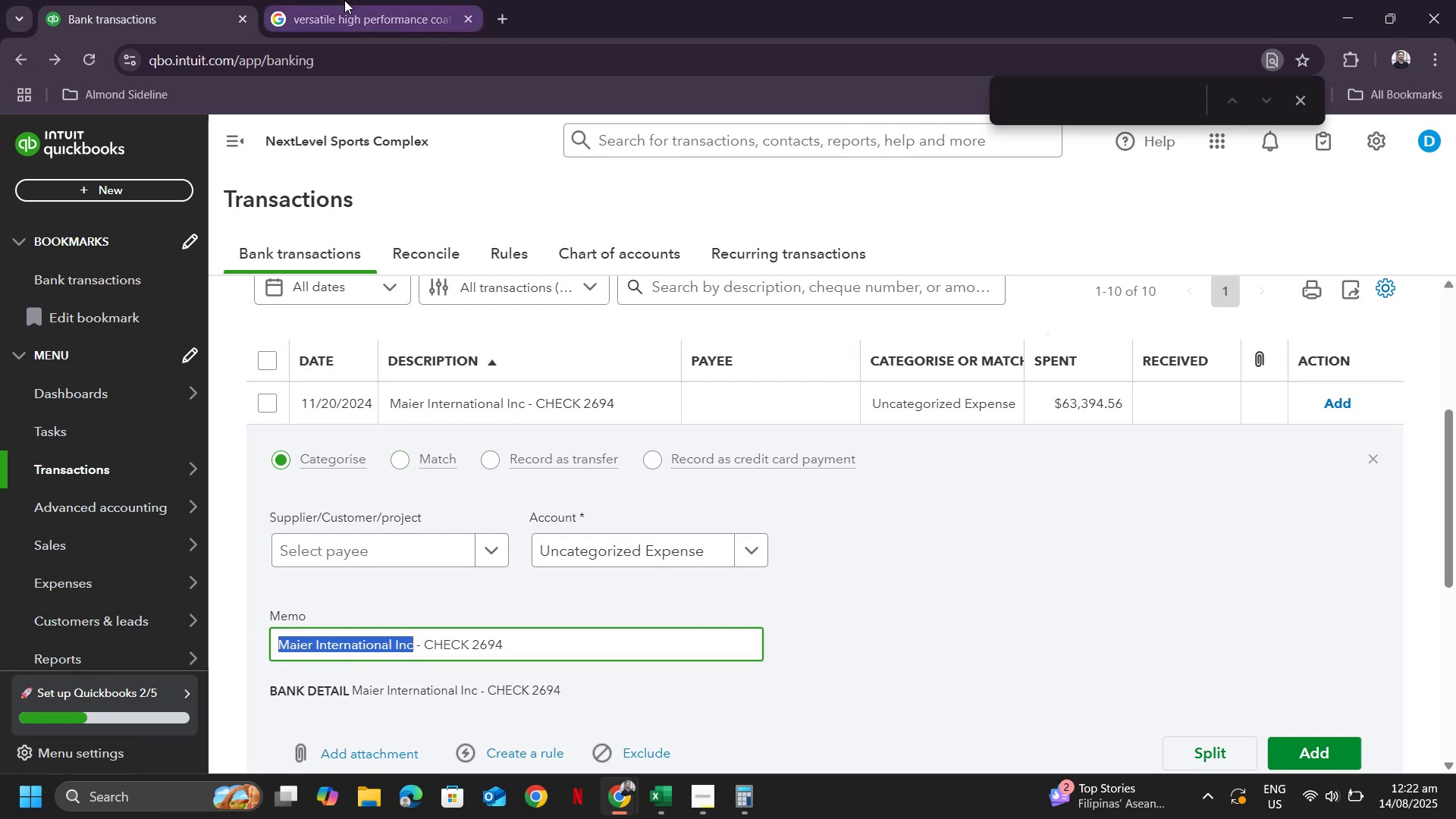 
left_click([344, 0])
 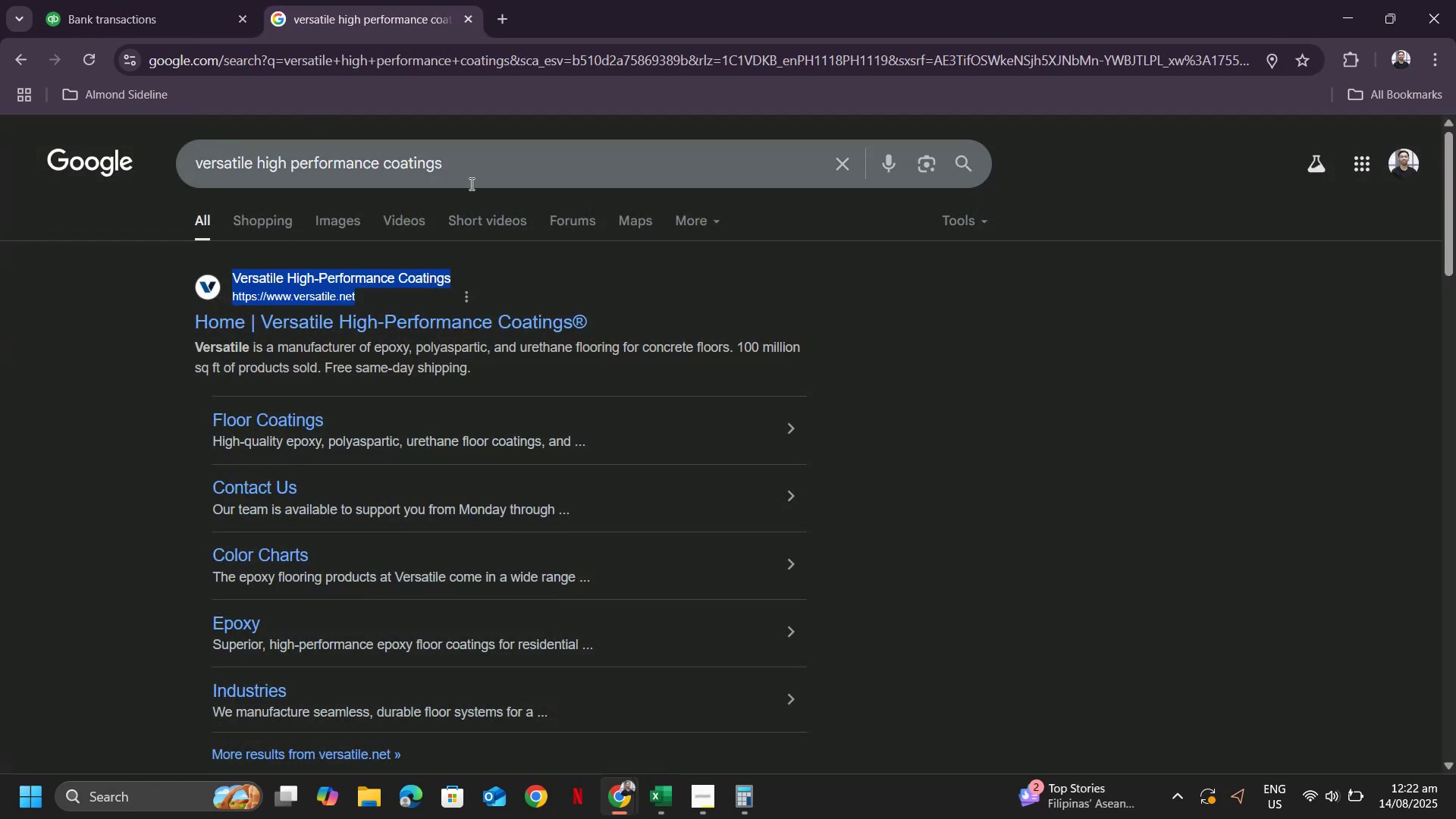 
left_click_drag(start_coordinate=[517, 182], to_coordinate=[99, 143])
 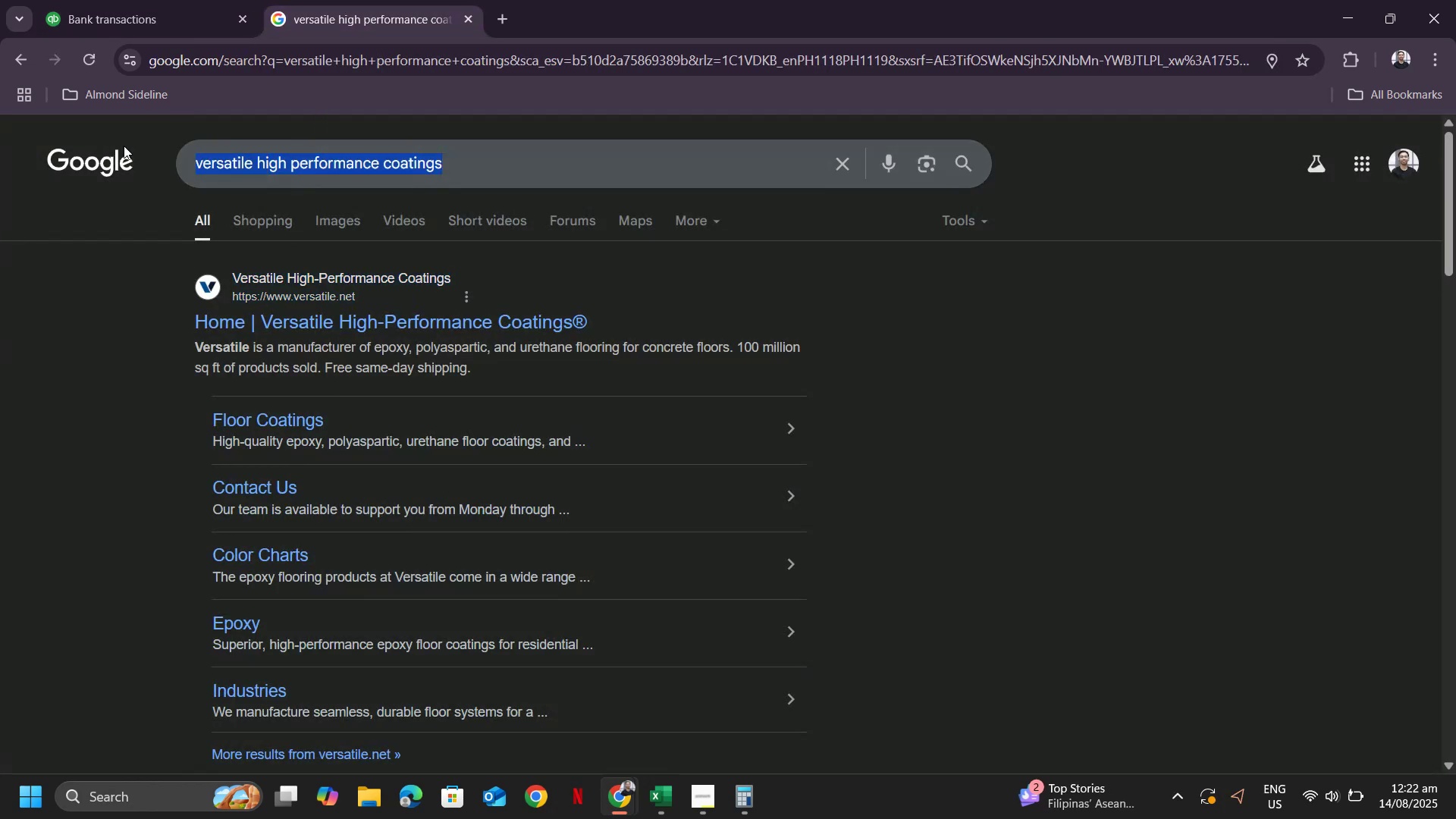 
key(Control+ControlLeft)
 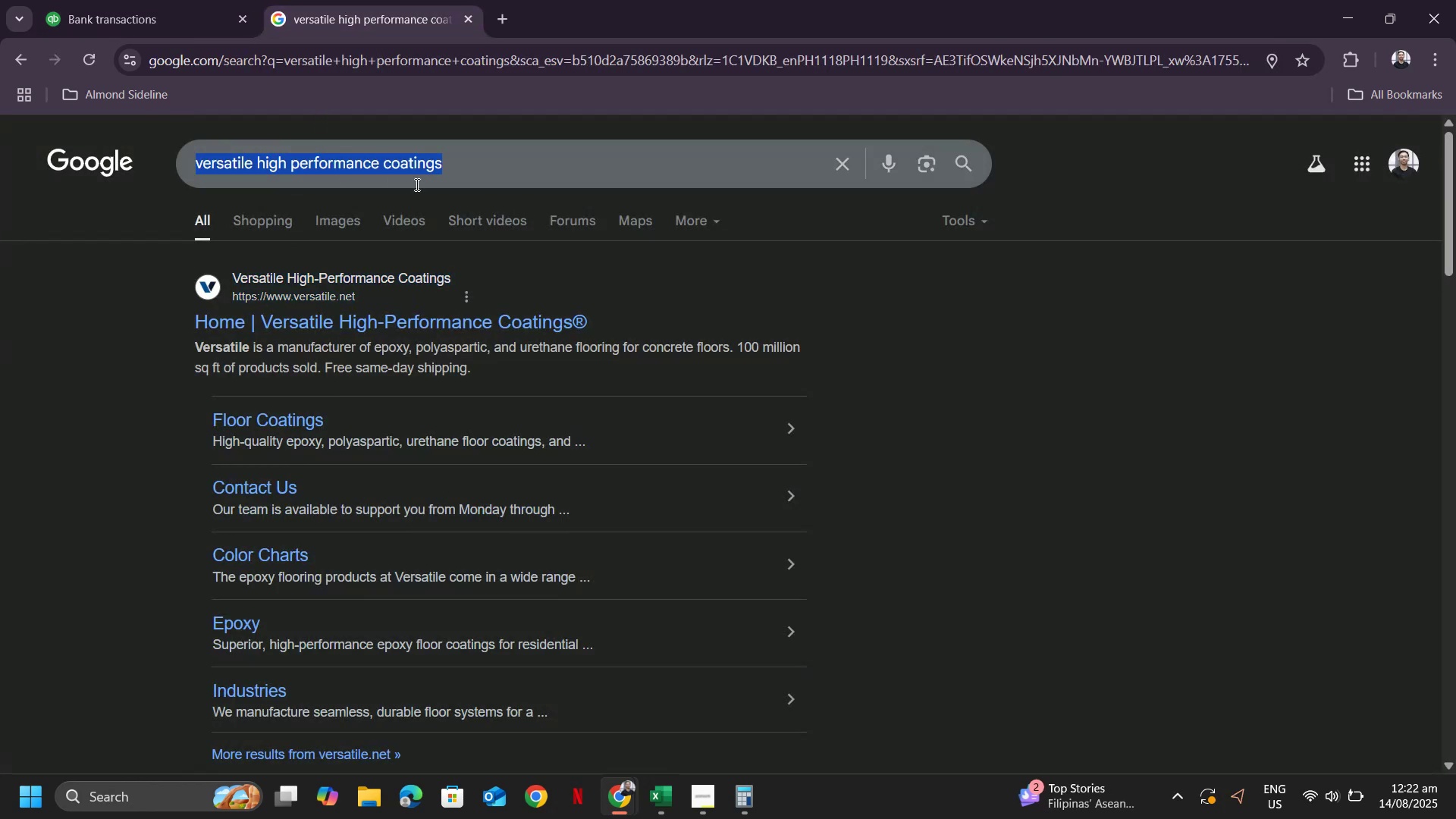 
key(Control+V)
 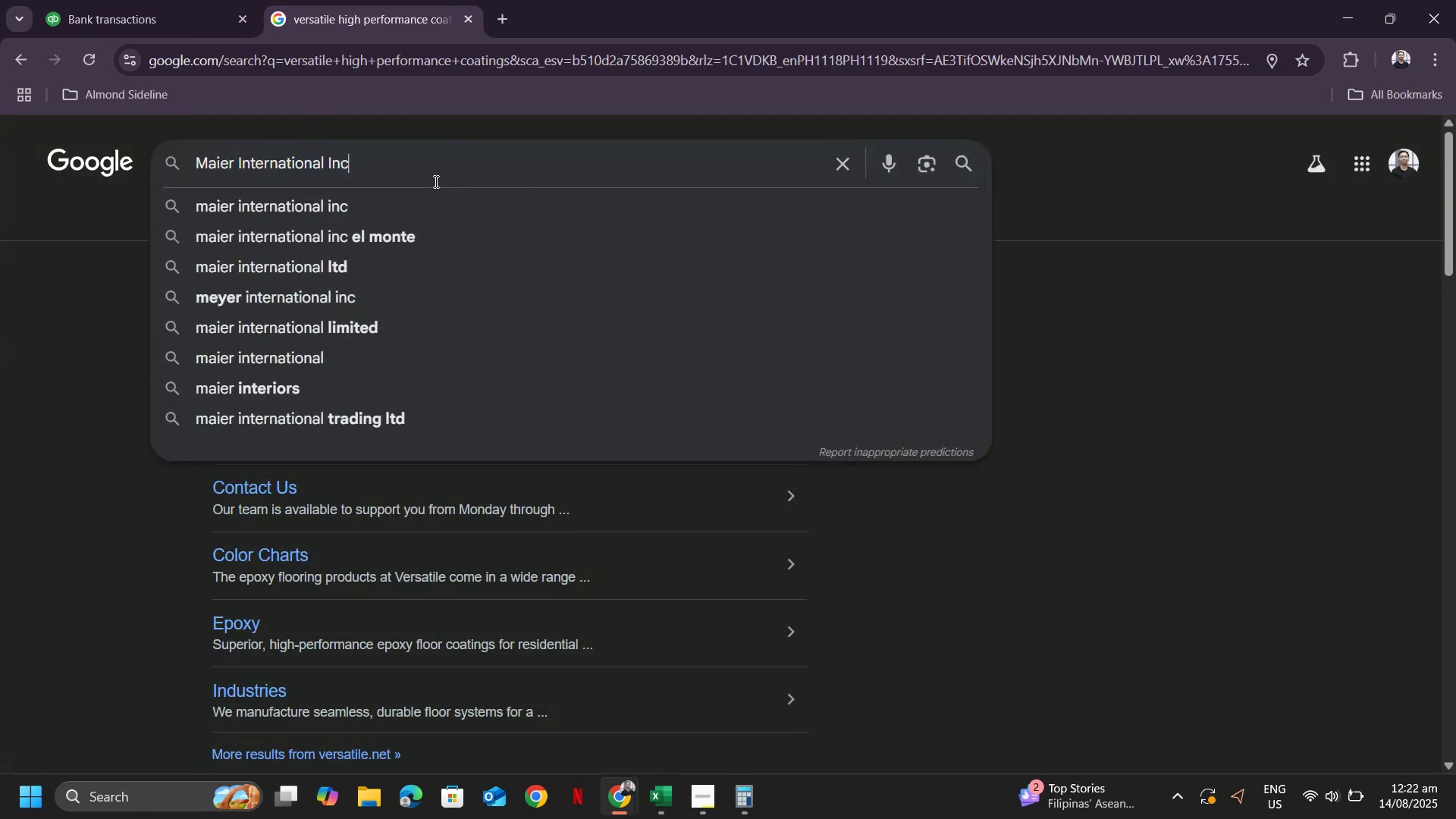 
key(Enter)
 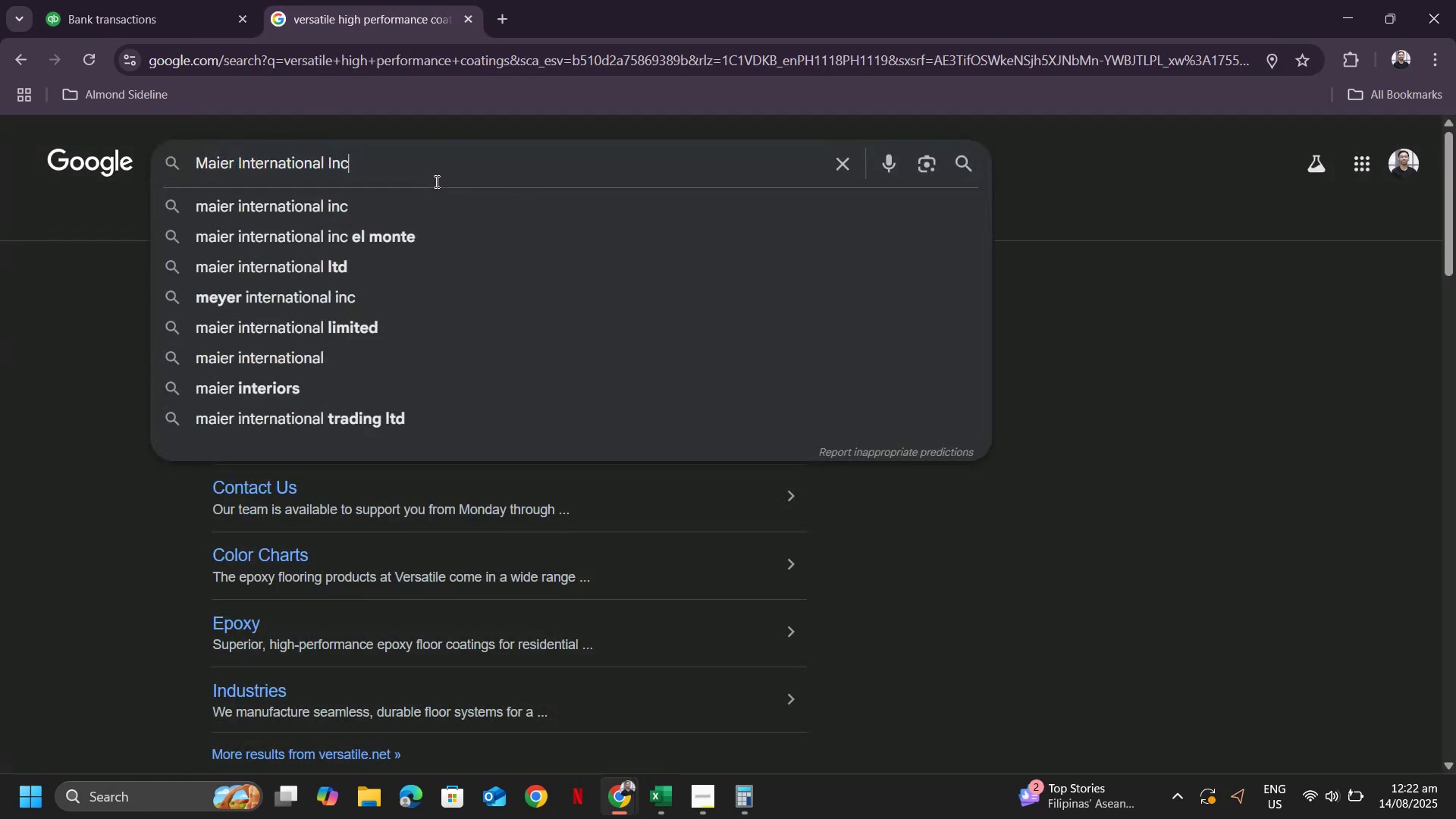 
key(BracketRight)
 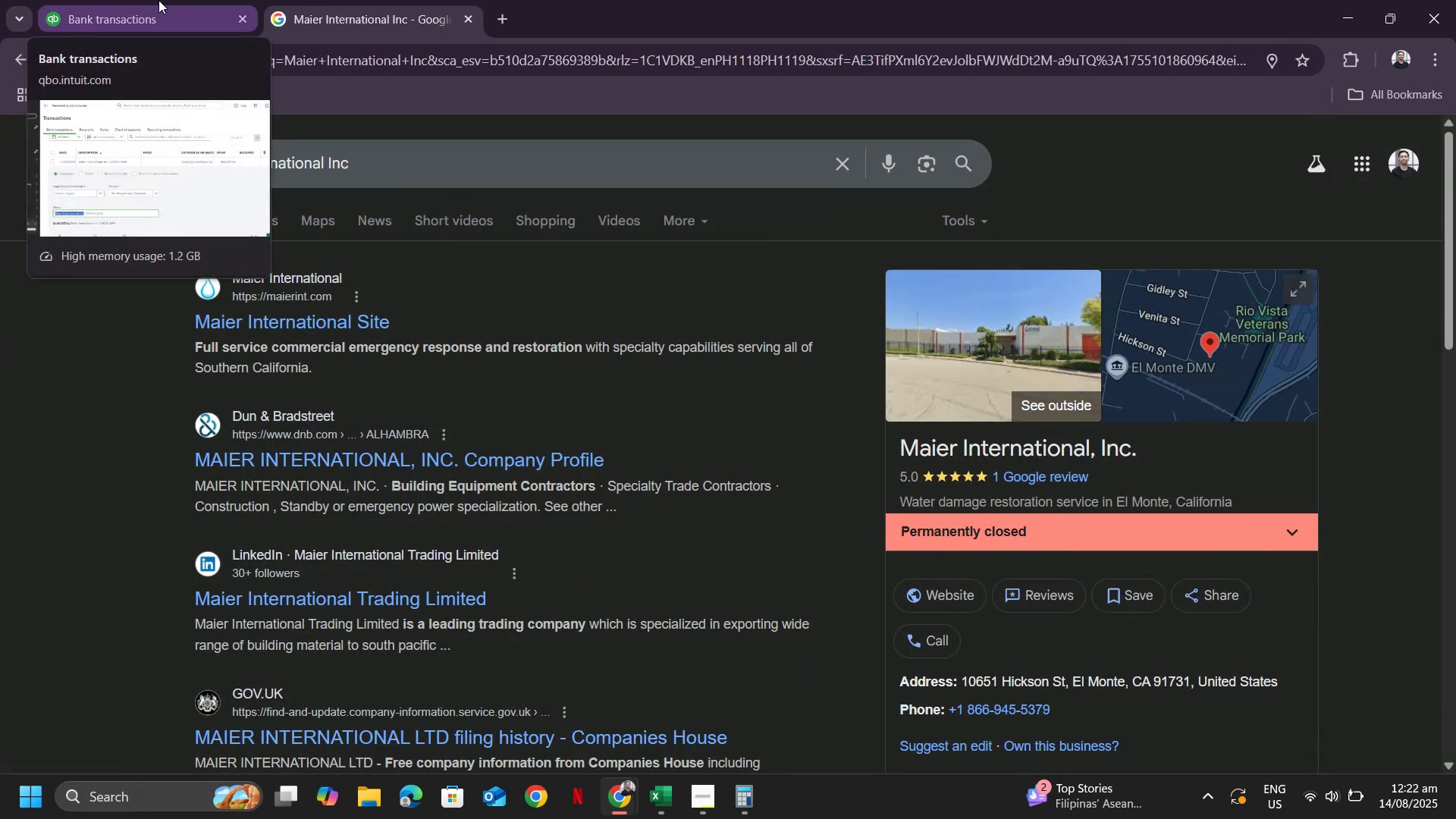 
left_click([158, 0])
 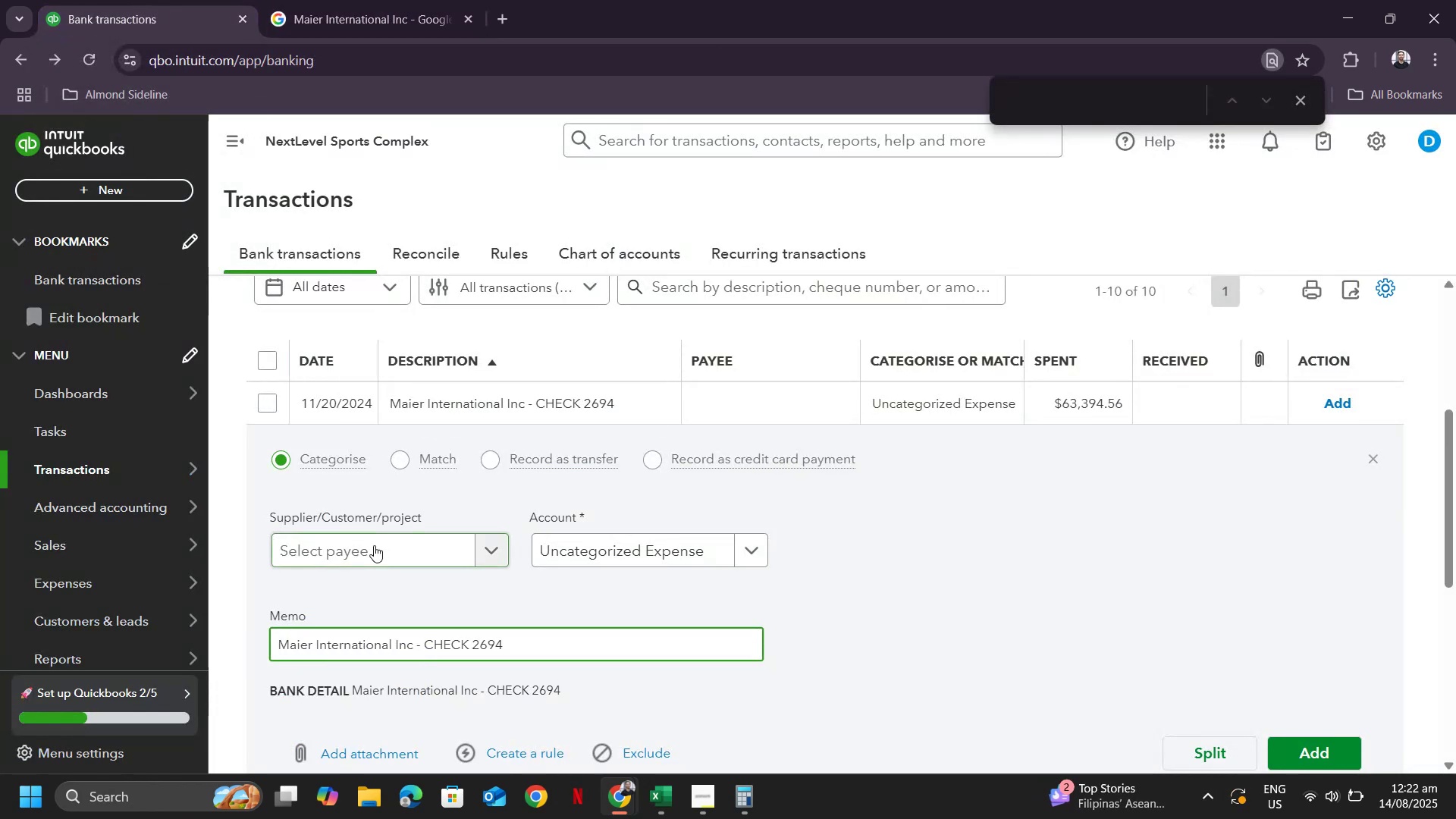 
left_click([375, 544])
 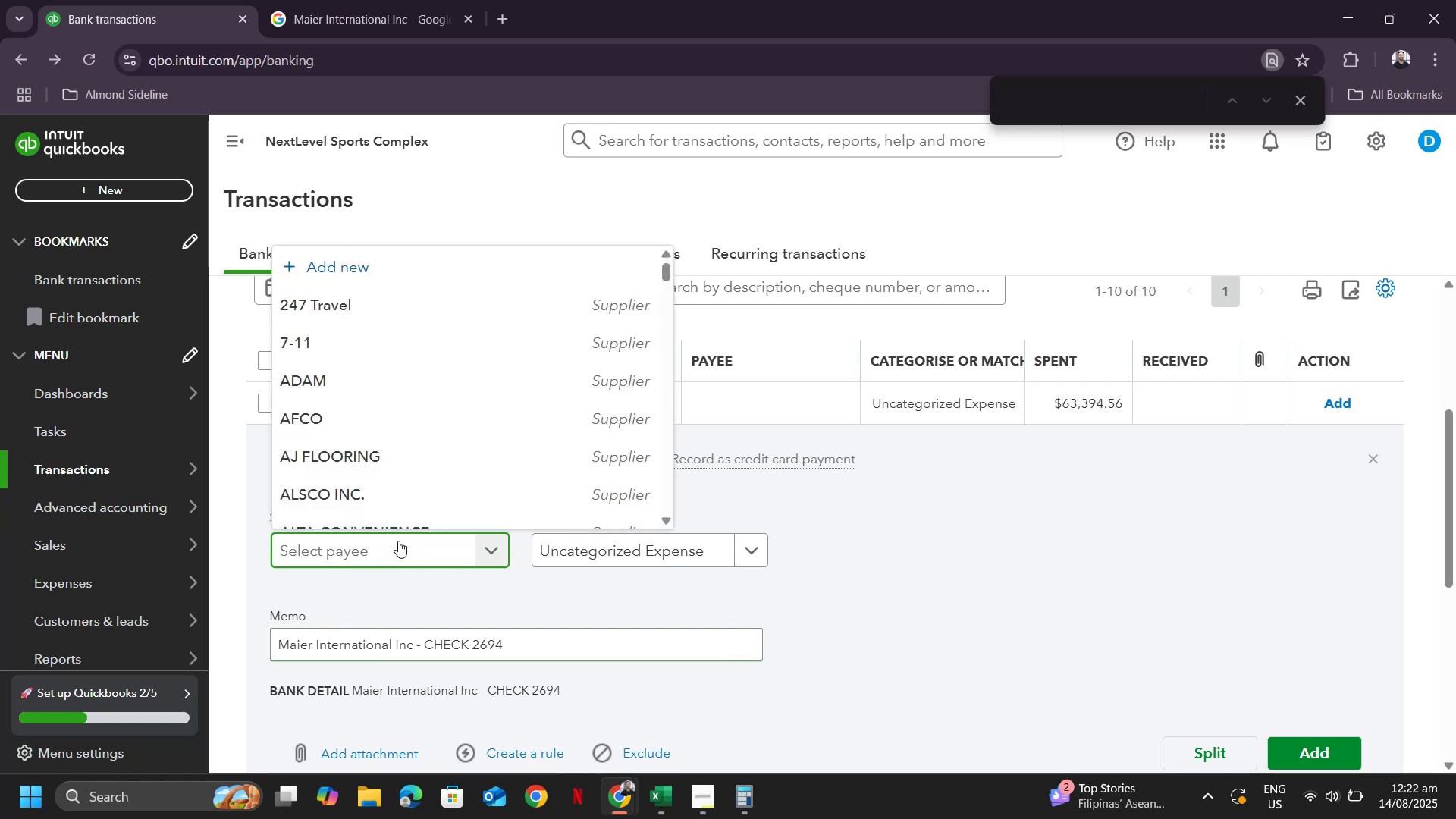 
key(Control+ControlLeft)
 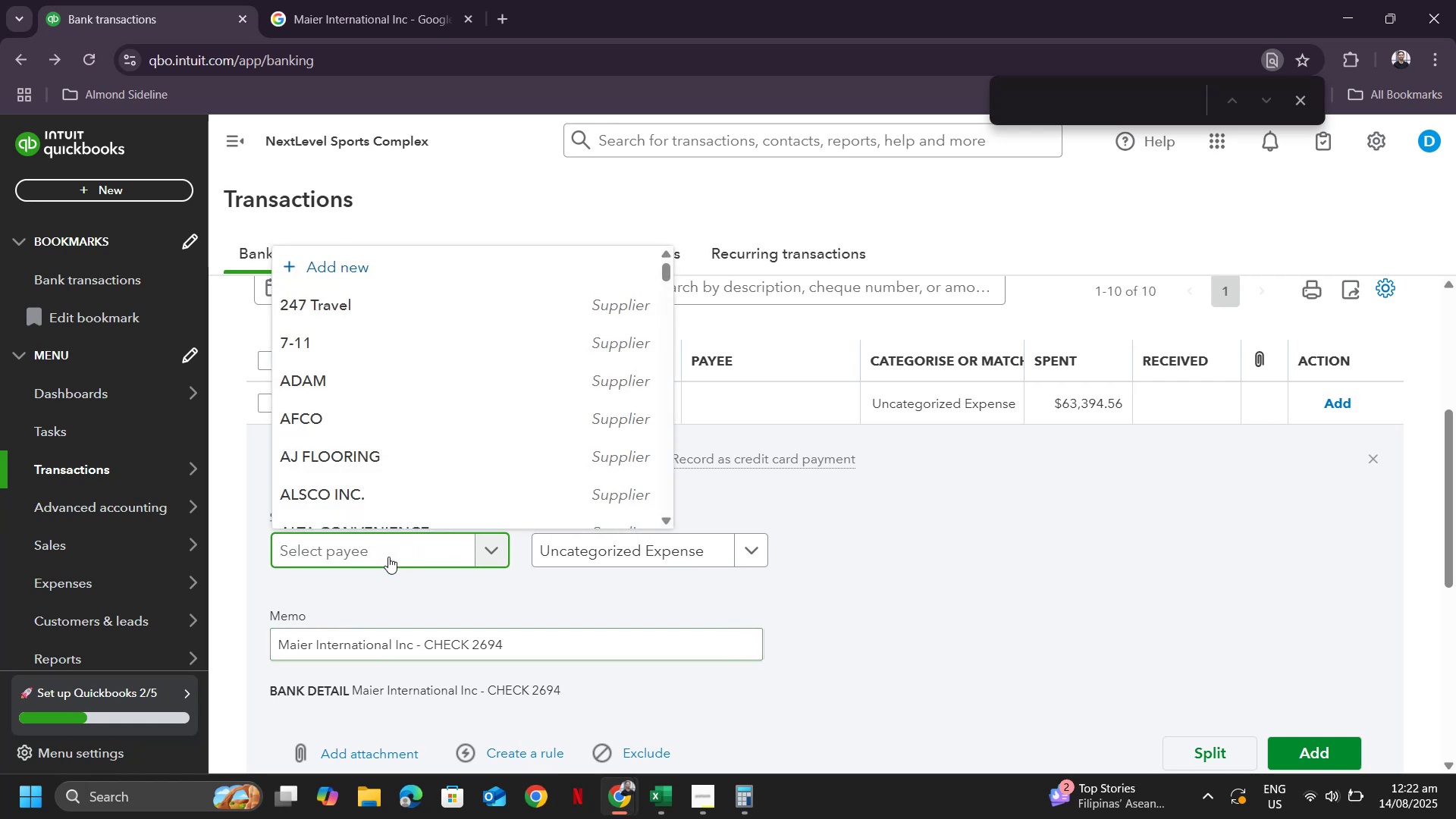 
key(Control+V)
 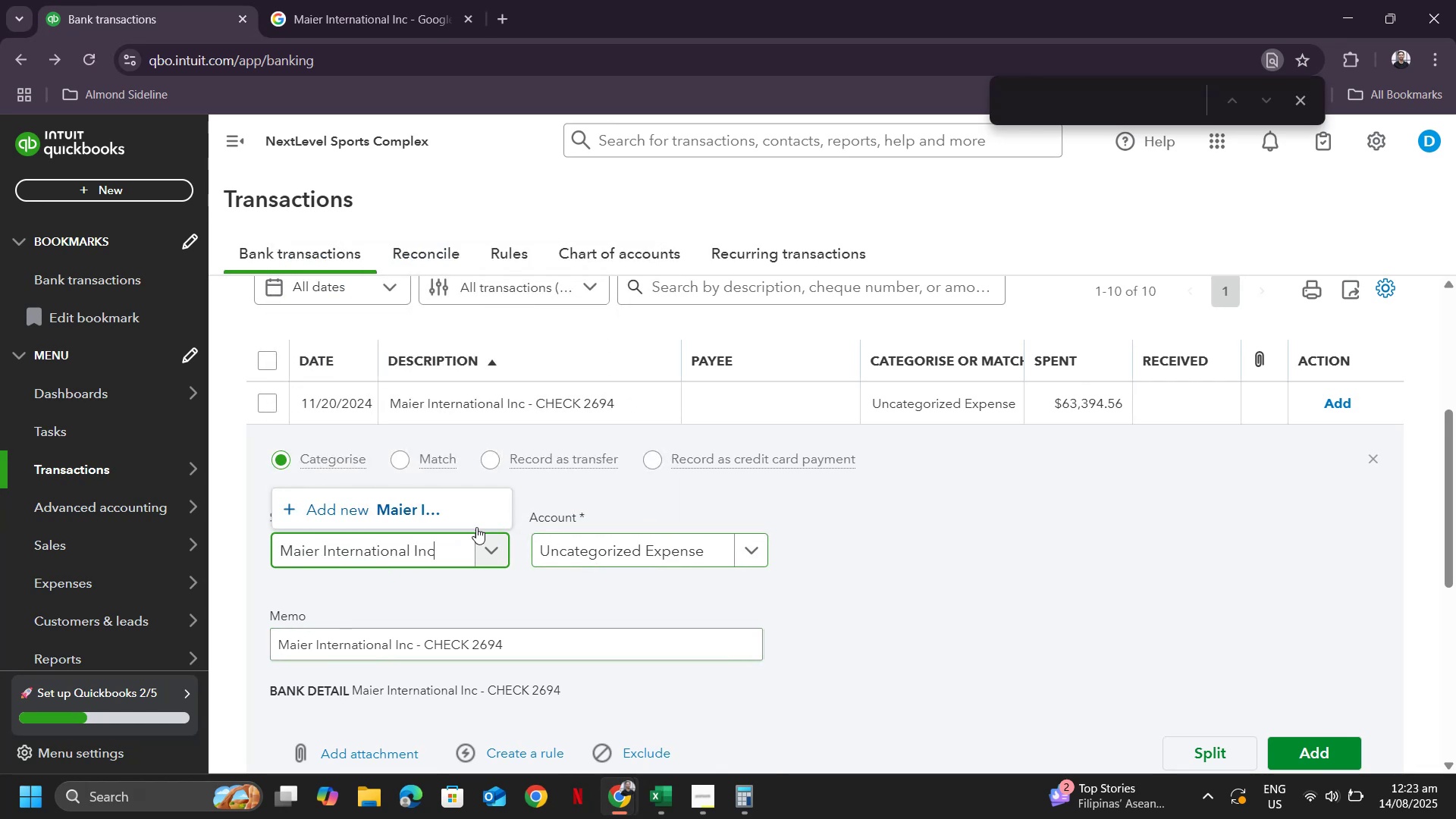 
left_click([436, 500])
 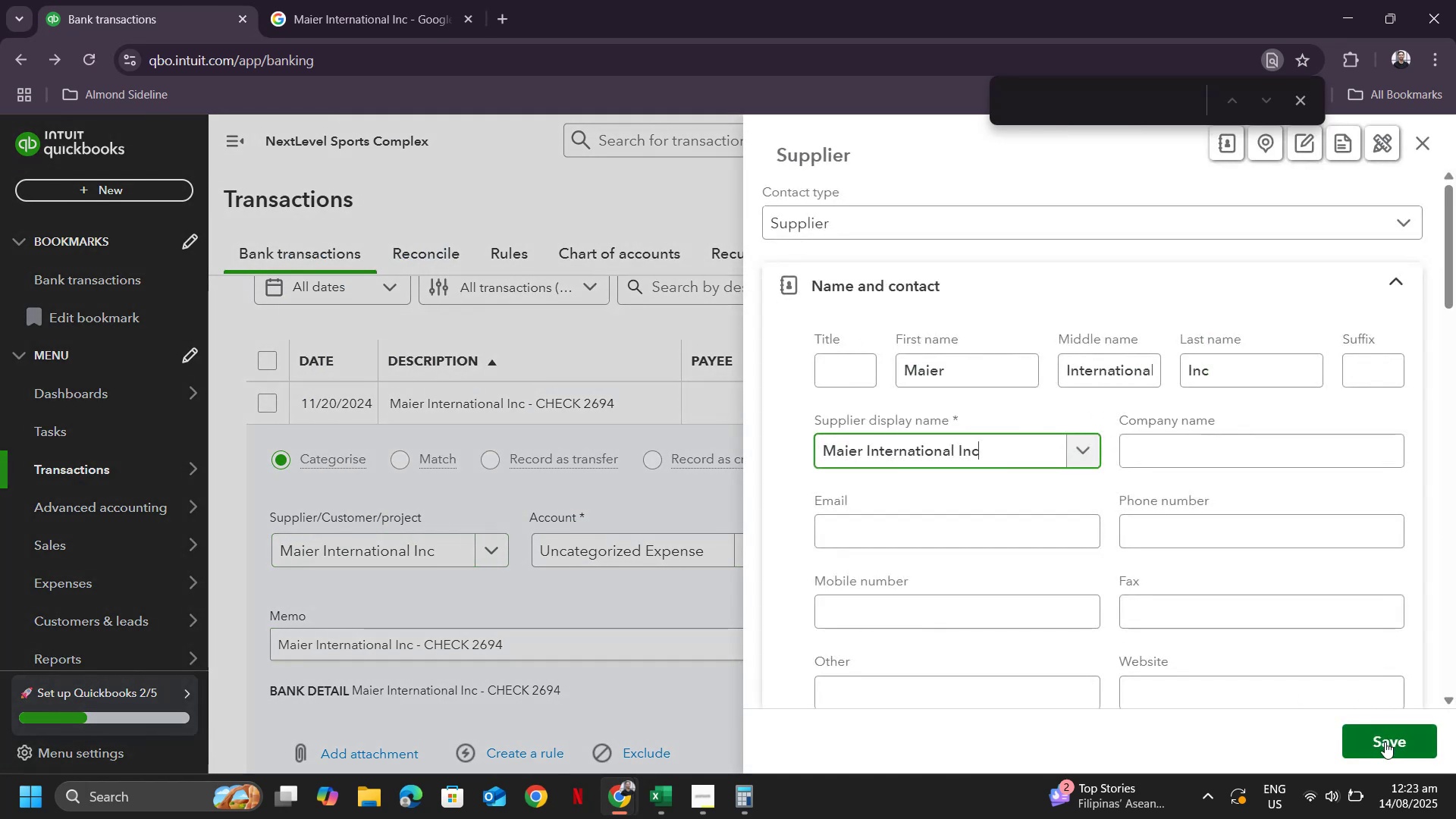 
left_click([1384, 742])
 